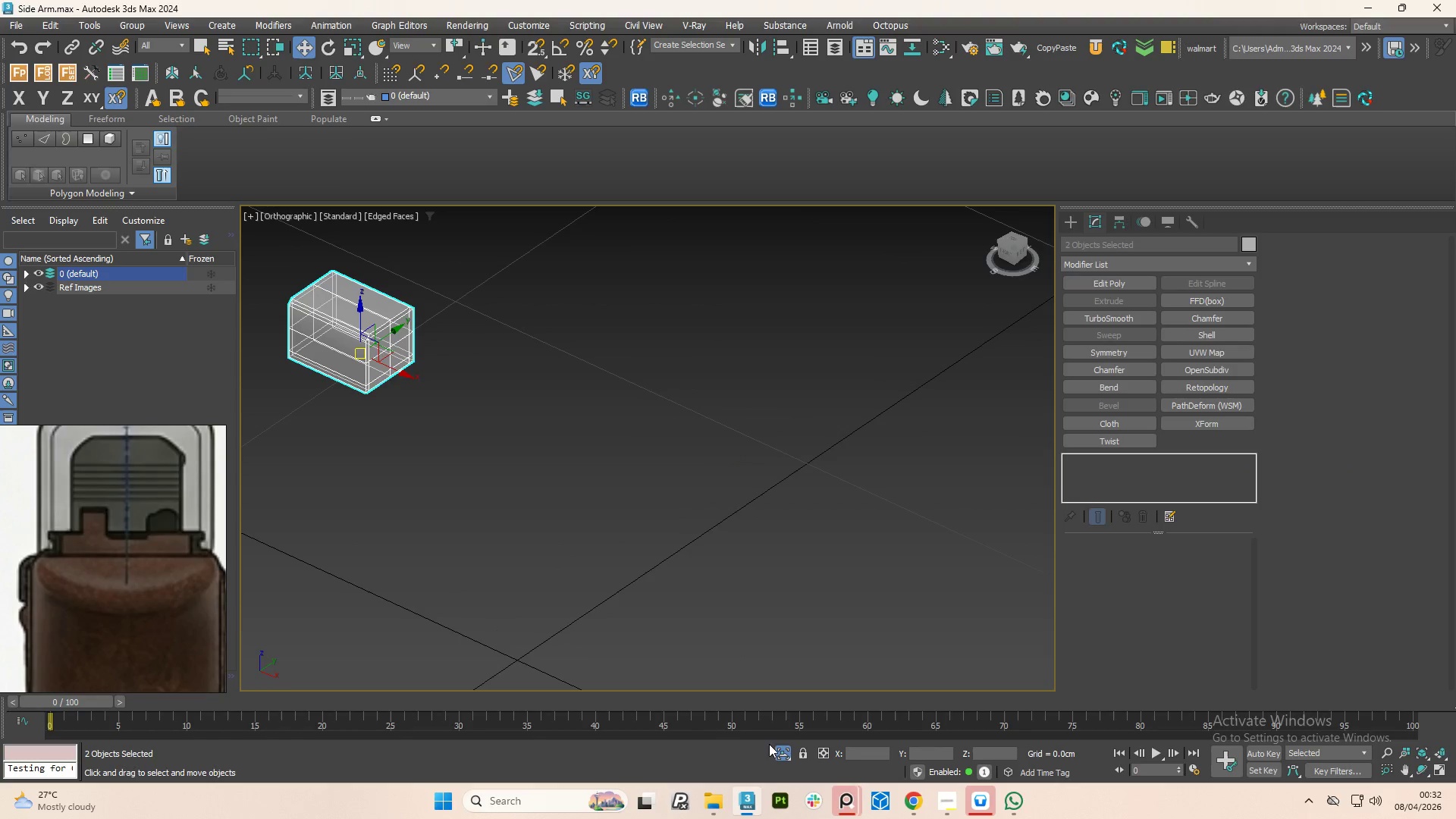 
left_click([780, 748])
 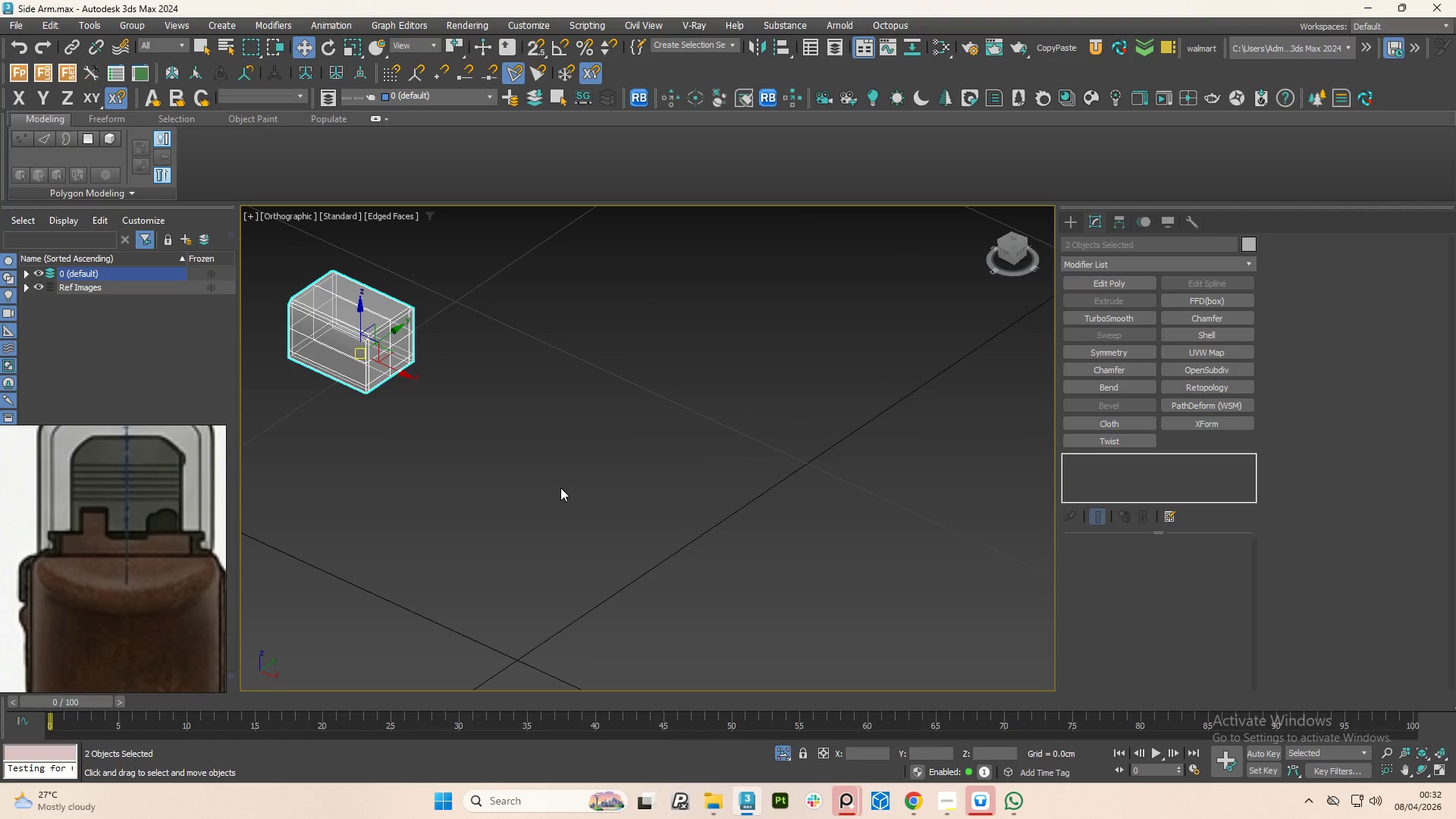 
scroll: coordinate [560, 491], scroll_direction: down, amount: 2.0
 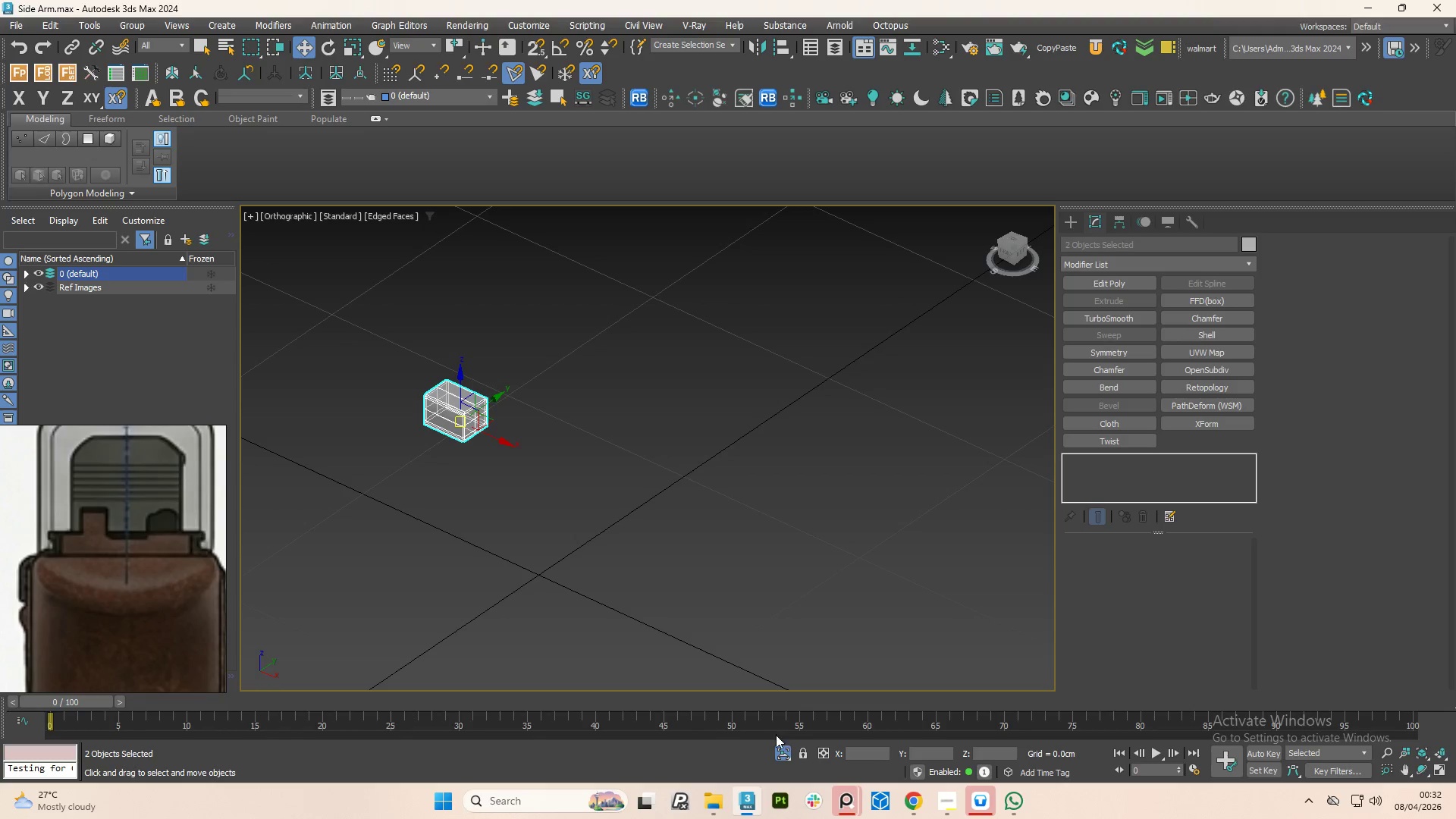 
left_click([781, 749])
 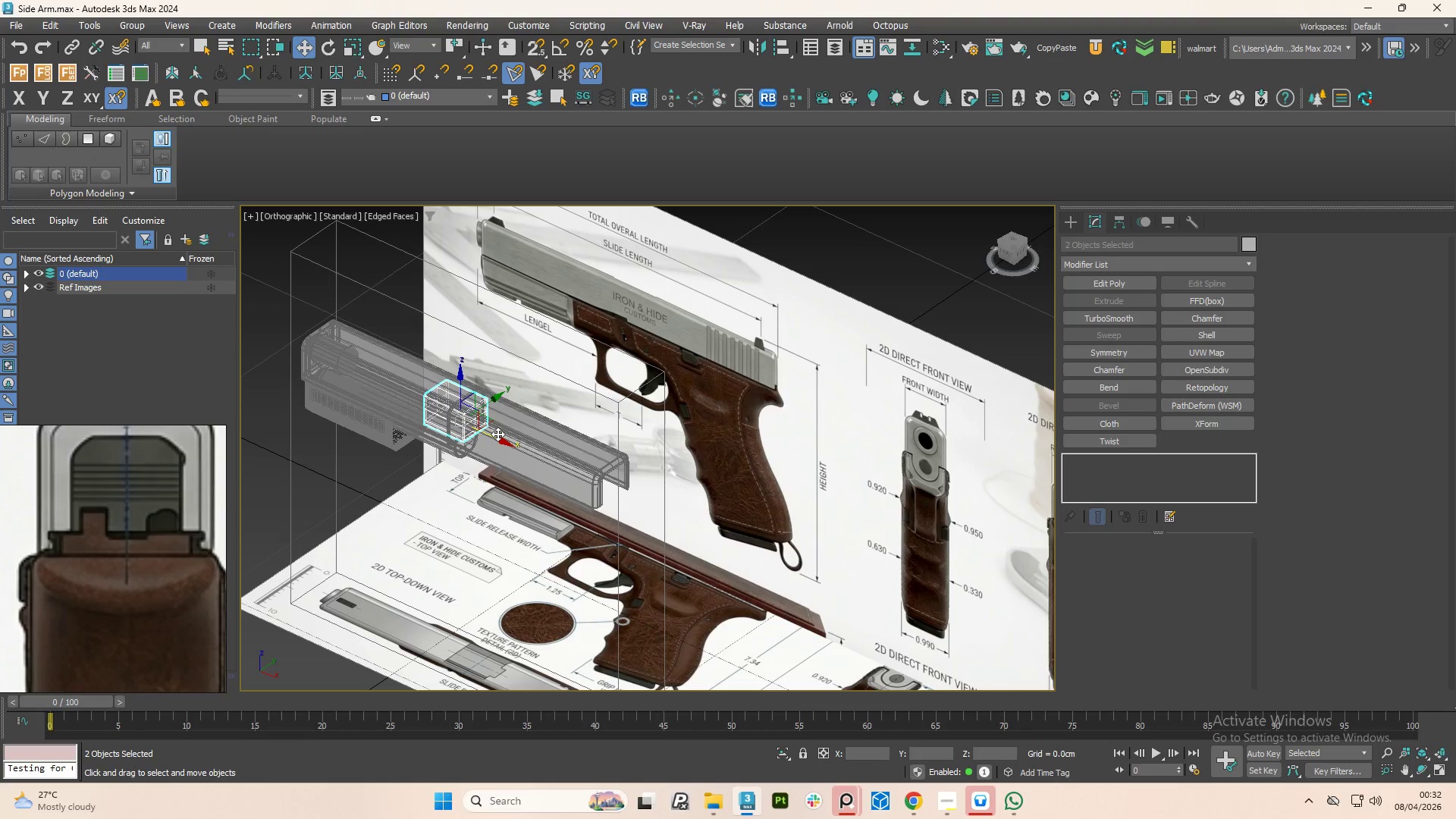 
scroll: coordinate [497, 433], scroll_direction: up, amount: 1.0
 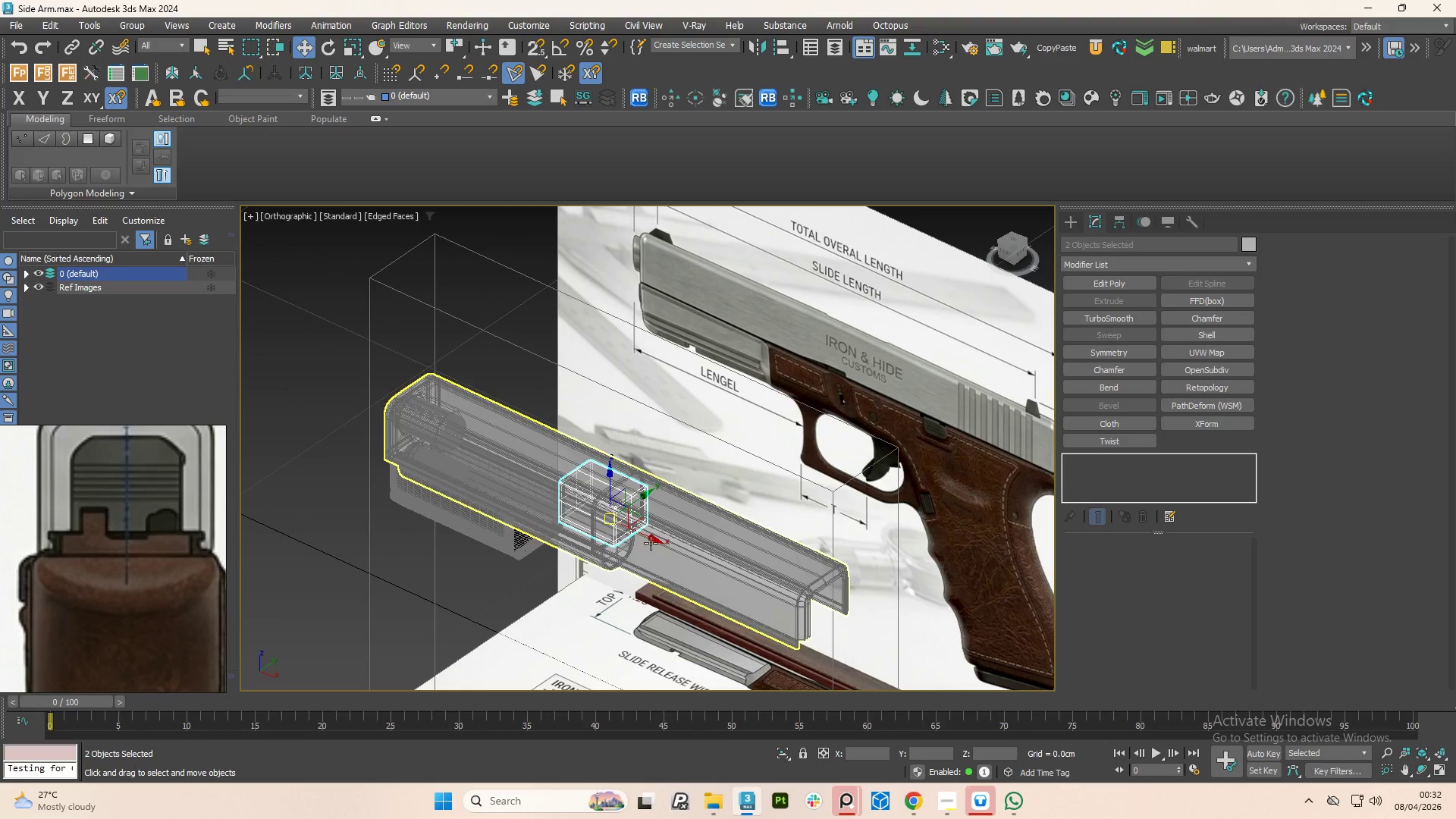 
left_click_drag(start_coordinate=[651, 538], to_coordinate=[394, 359])
 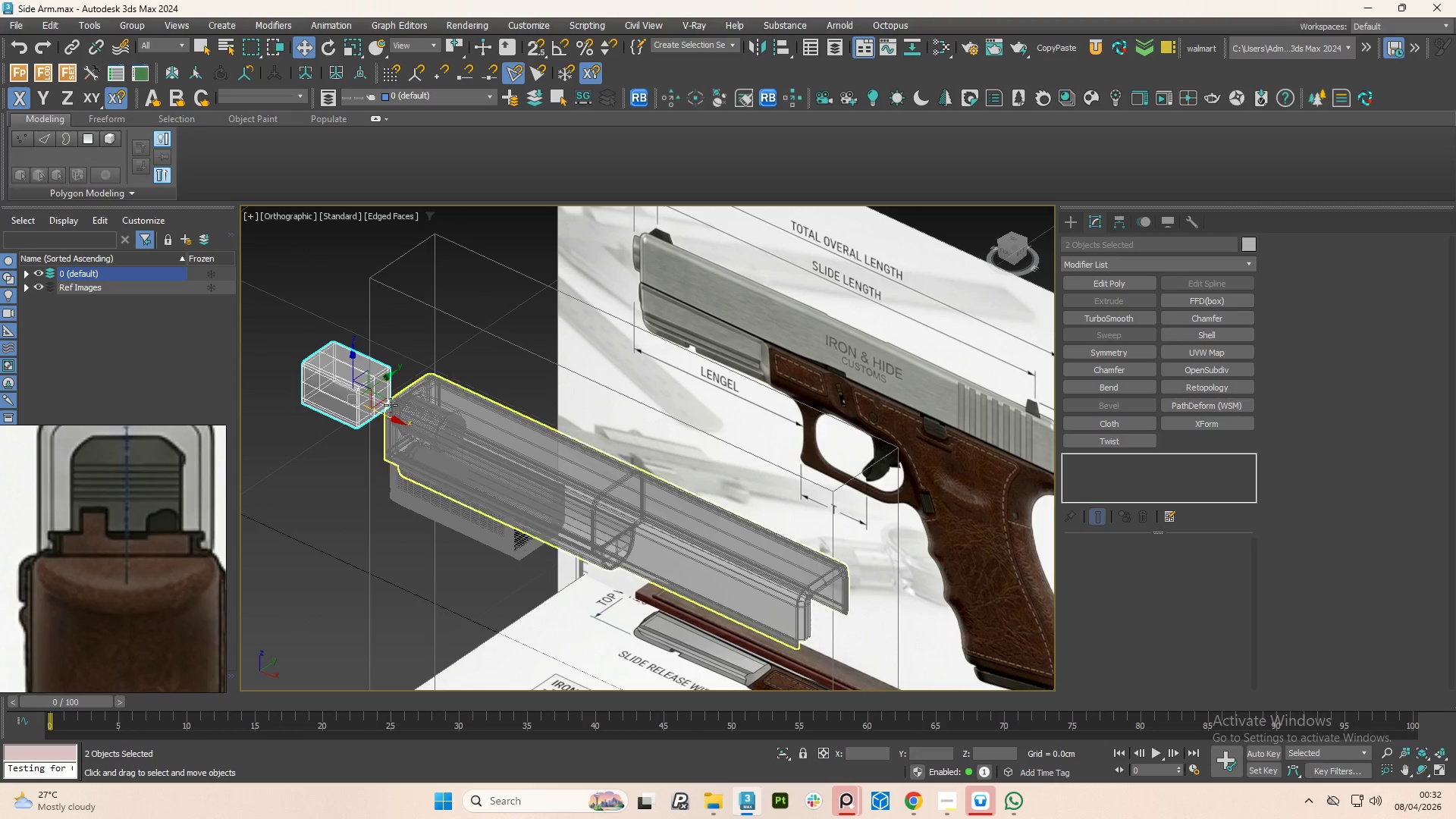 
left_click([486, 465])
 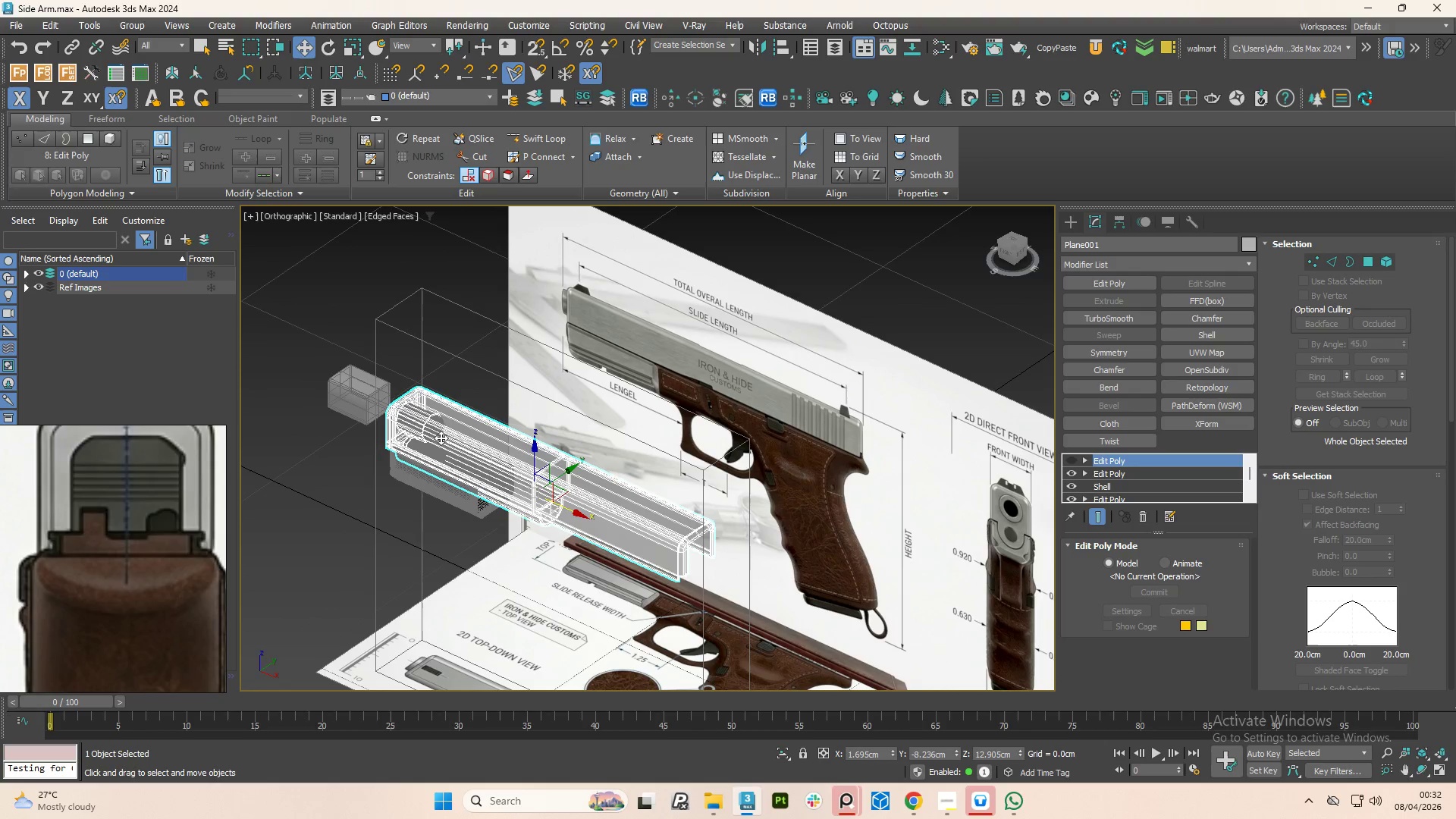 
scroll: coordinate [391, 437], scroll_direction: down, amount: 2.0
 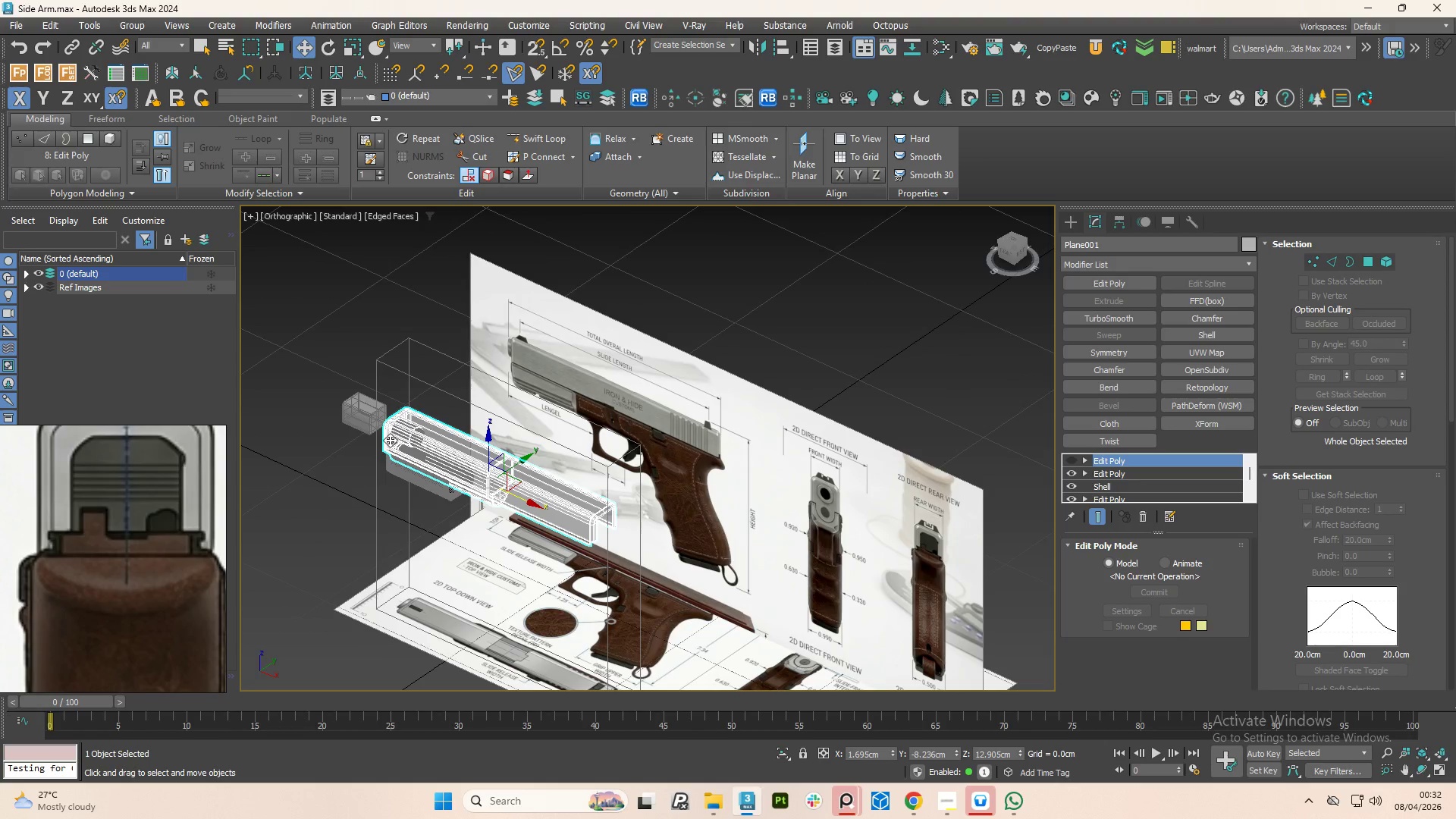 
hold_key(key=AltLeft, duration=0.8)
 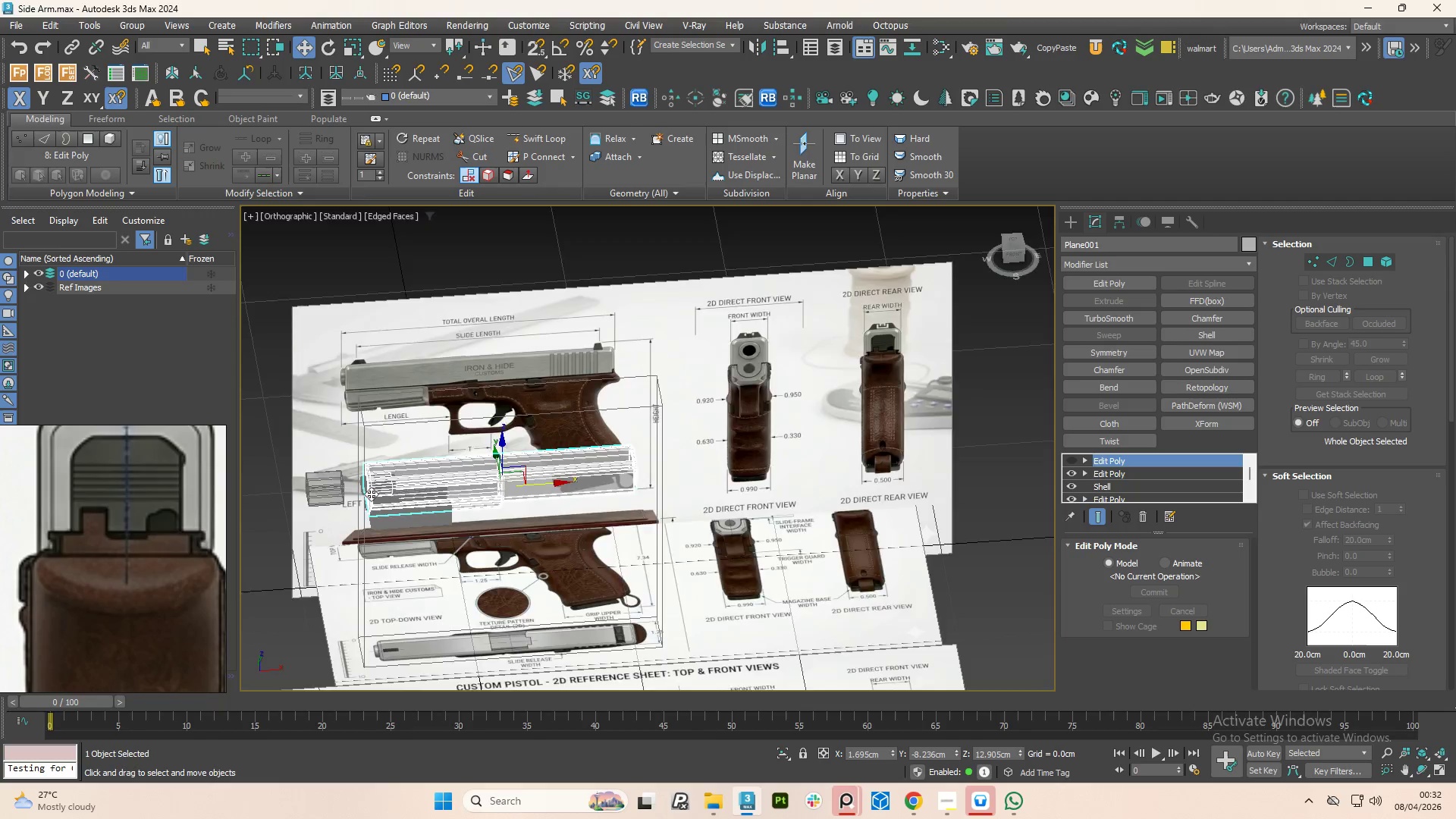 
scroll: coordinate [363, 497], scroll_direction: up, amount: 4.0
 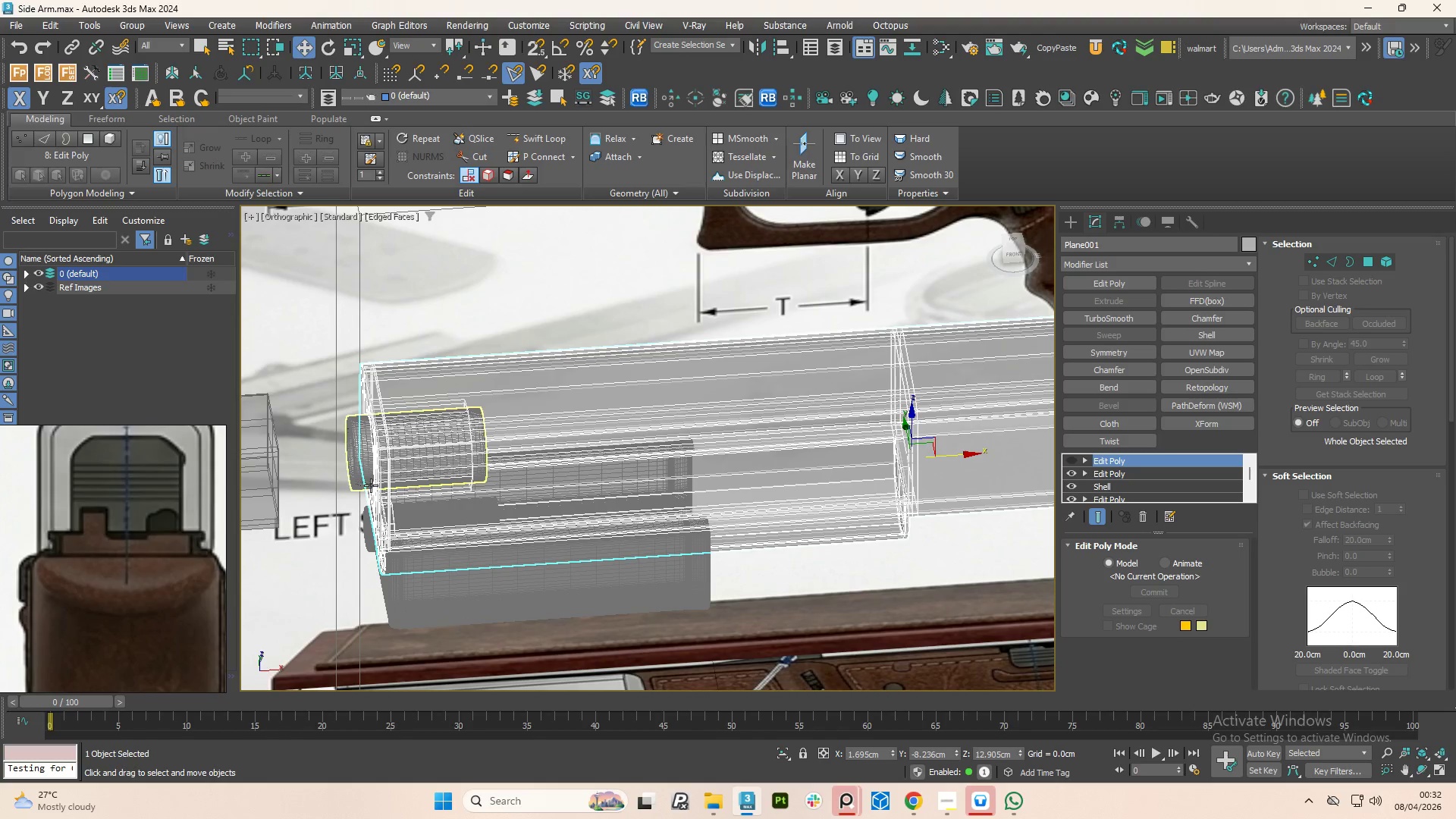 
left_click([371, 485])
 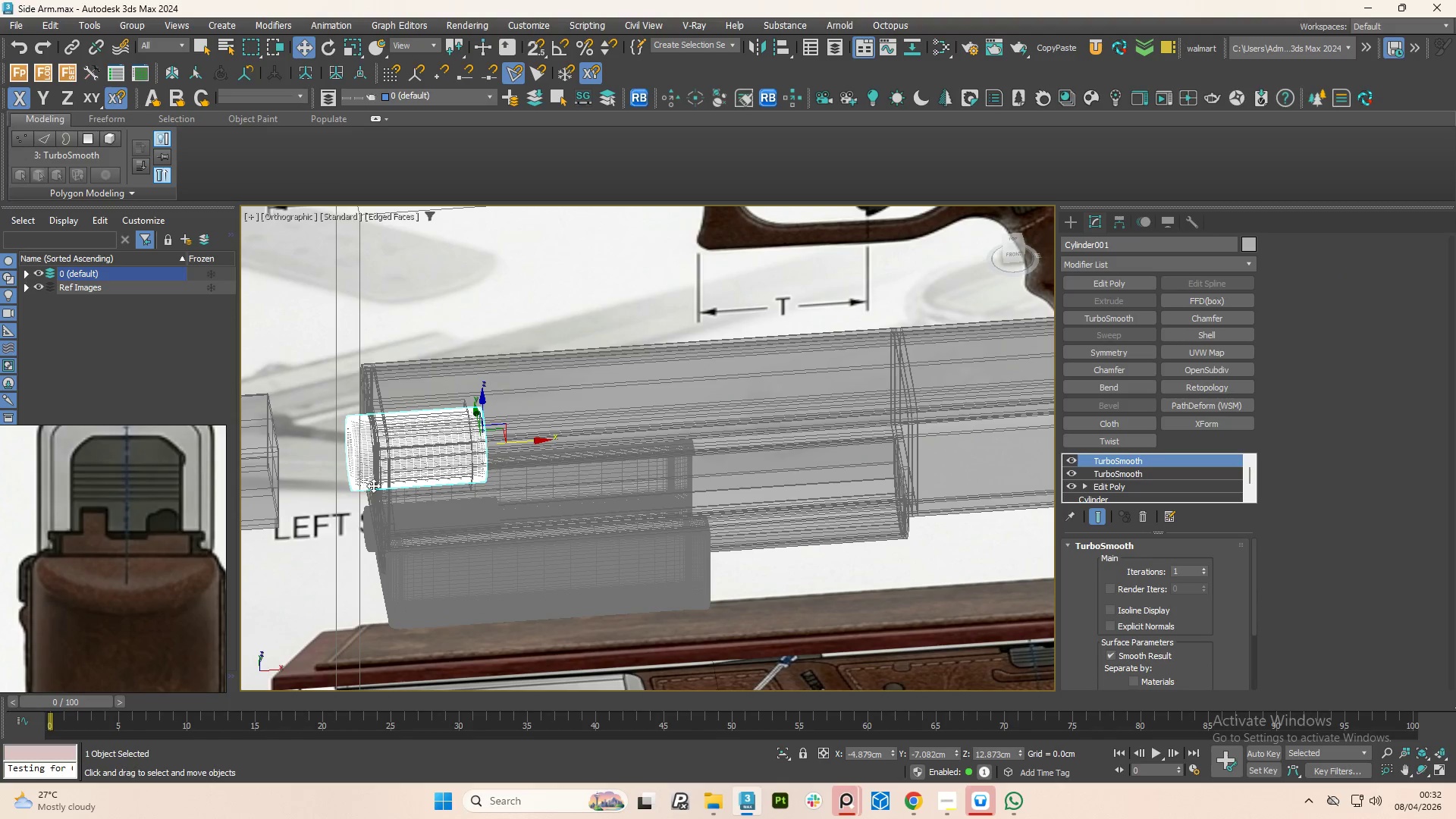 
scroll: coordinate [461, 494], scroll_direction: down, amount: 3.0
 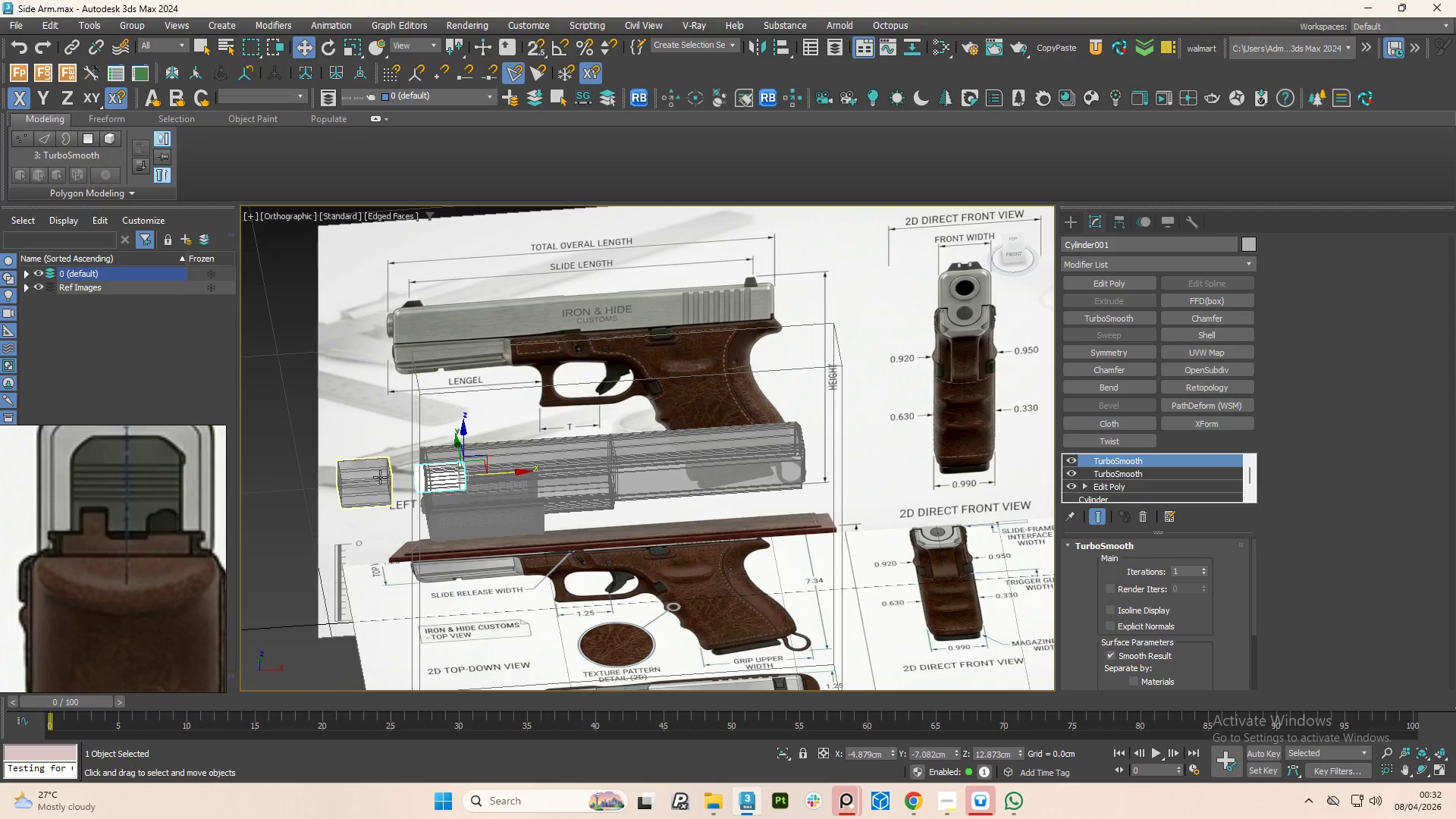 
left_click([380, 477])
 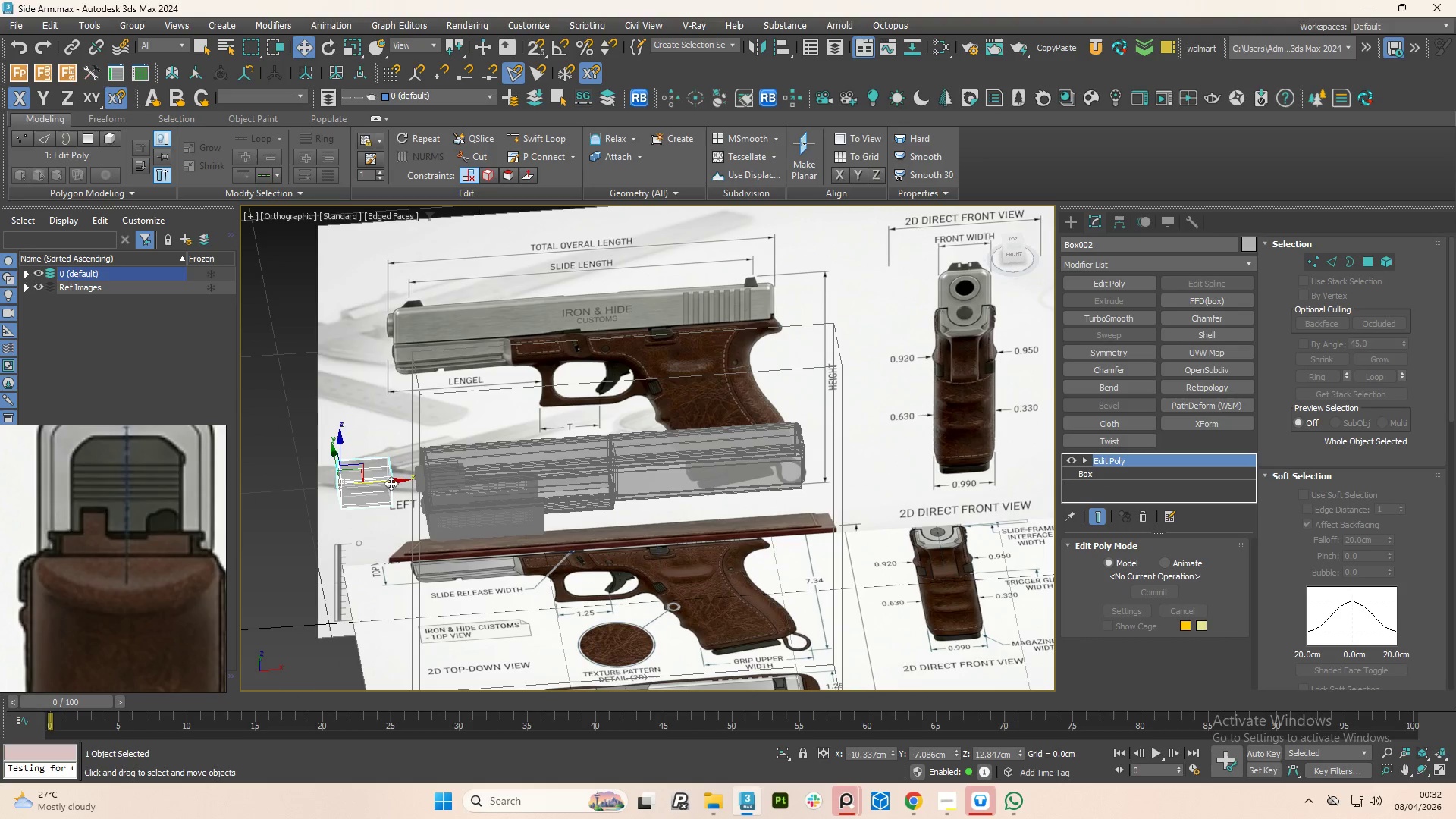 
left_click_drag(start_coordinate=[388, 479], to_coordinate=[824, 425])
 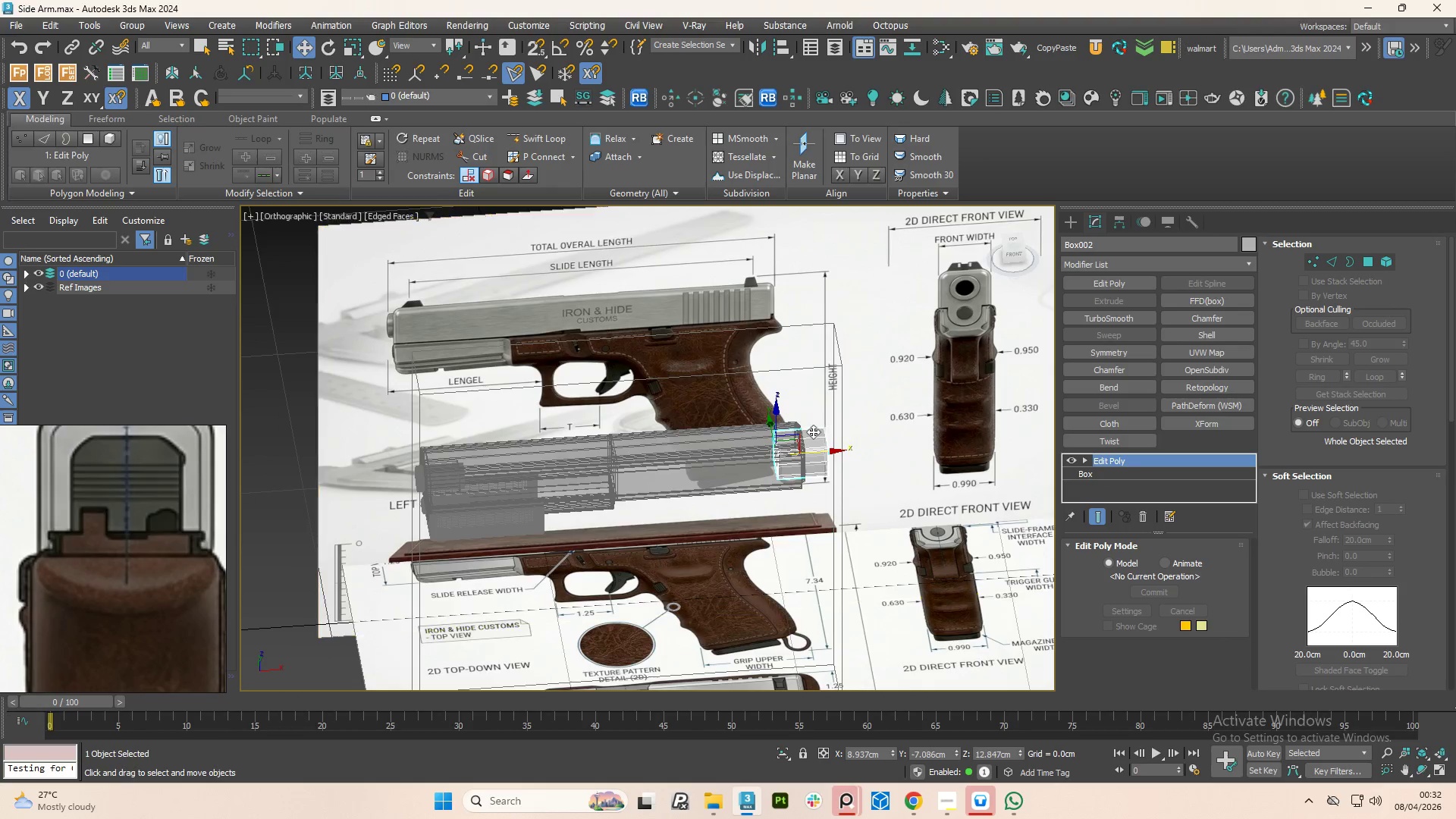 
hold_key(key=AltLeft, duration=1.08)
 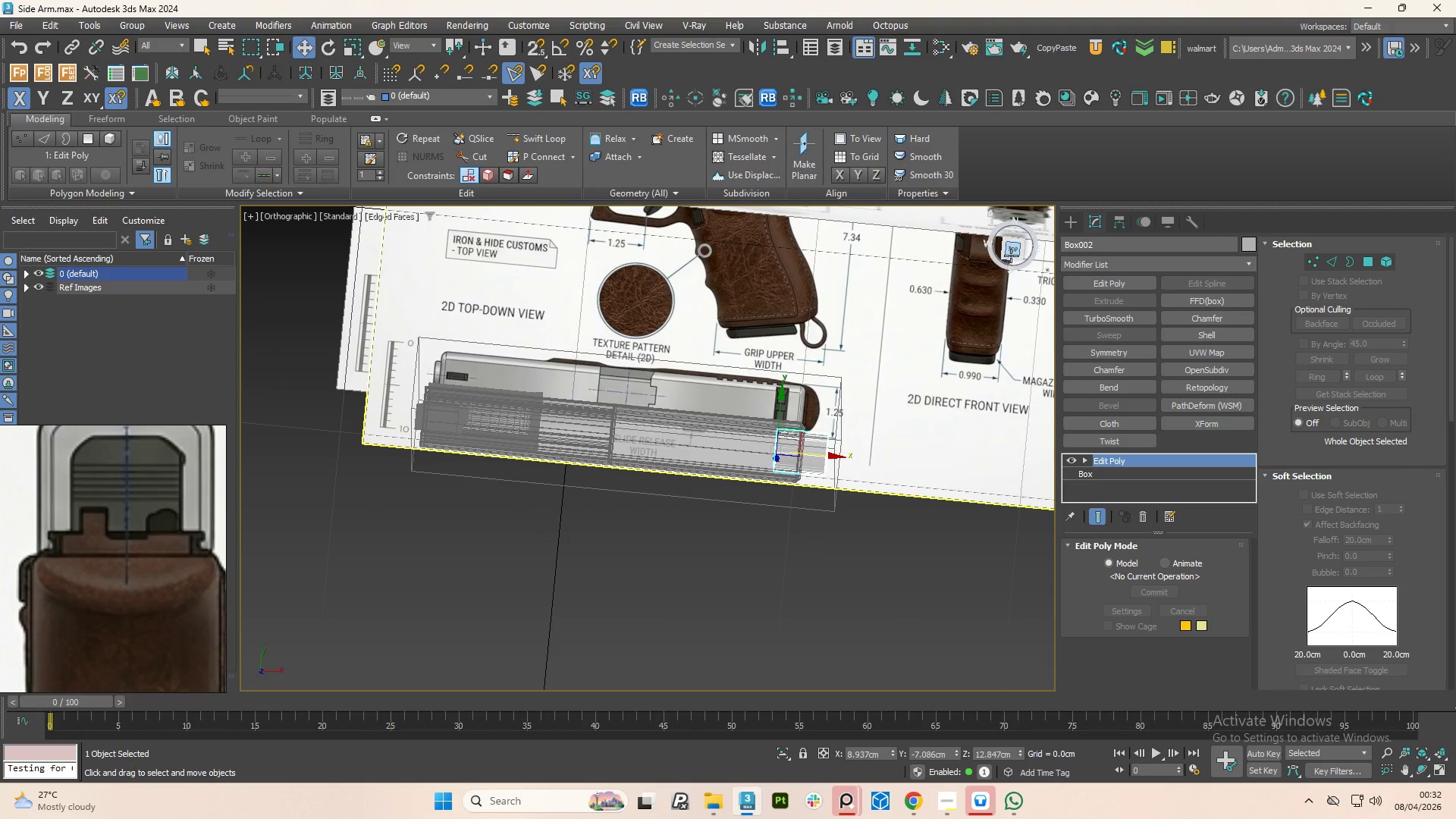 
hold_key(key=AltLeft, duration=11.98)
left_click([1018, 246])
 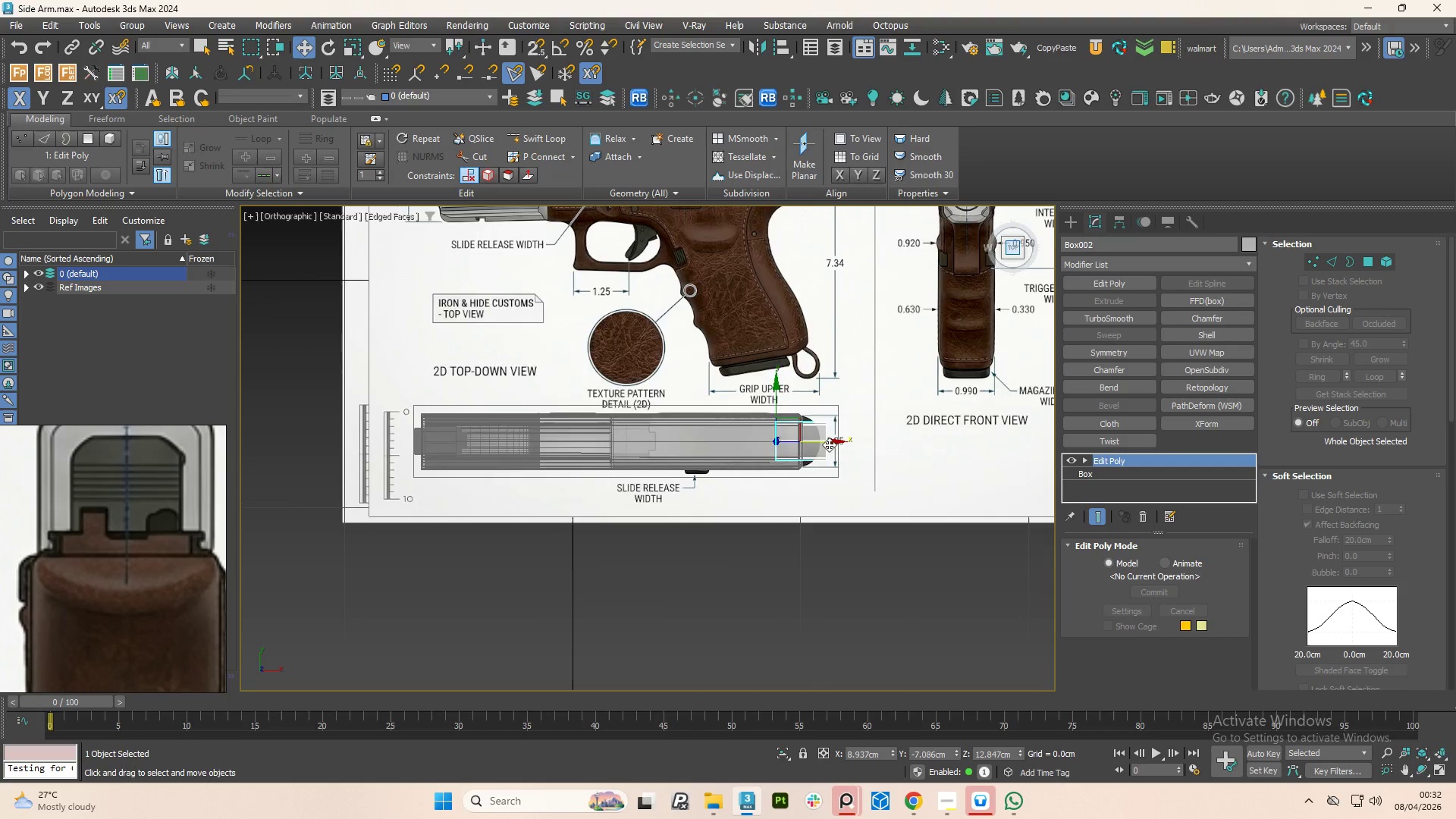 
scroll: coordinate [783, 454], scroll_direction: up, amount: 6.0
 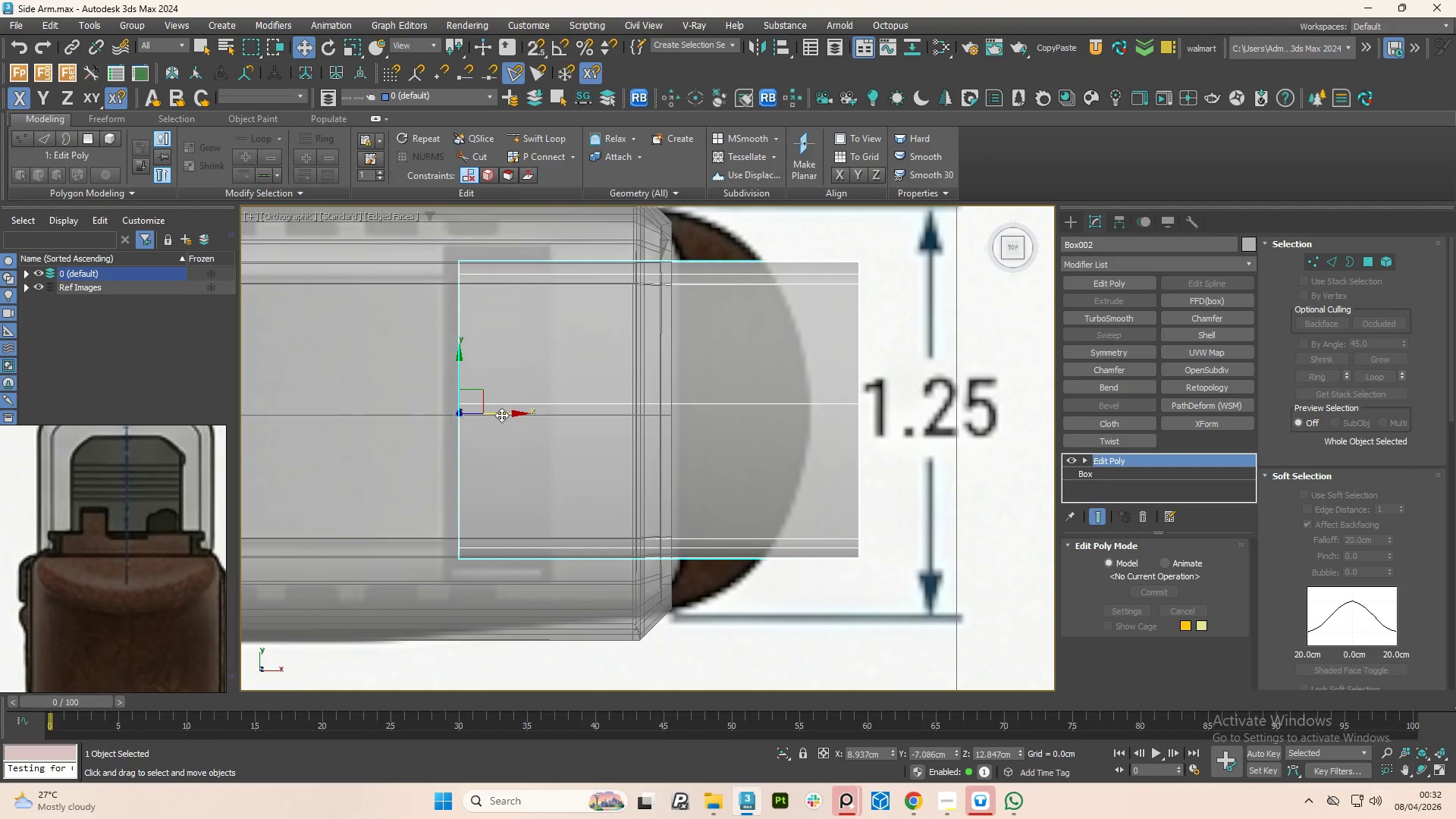 
left_click_drag(start_coordinate=[510, 416], to_coordinate=[344, 401])
 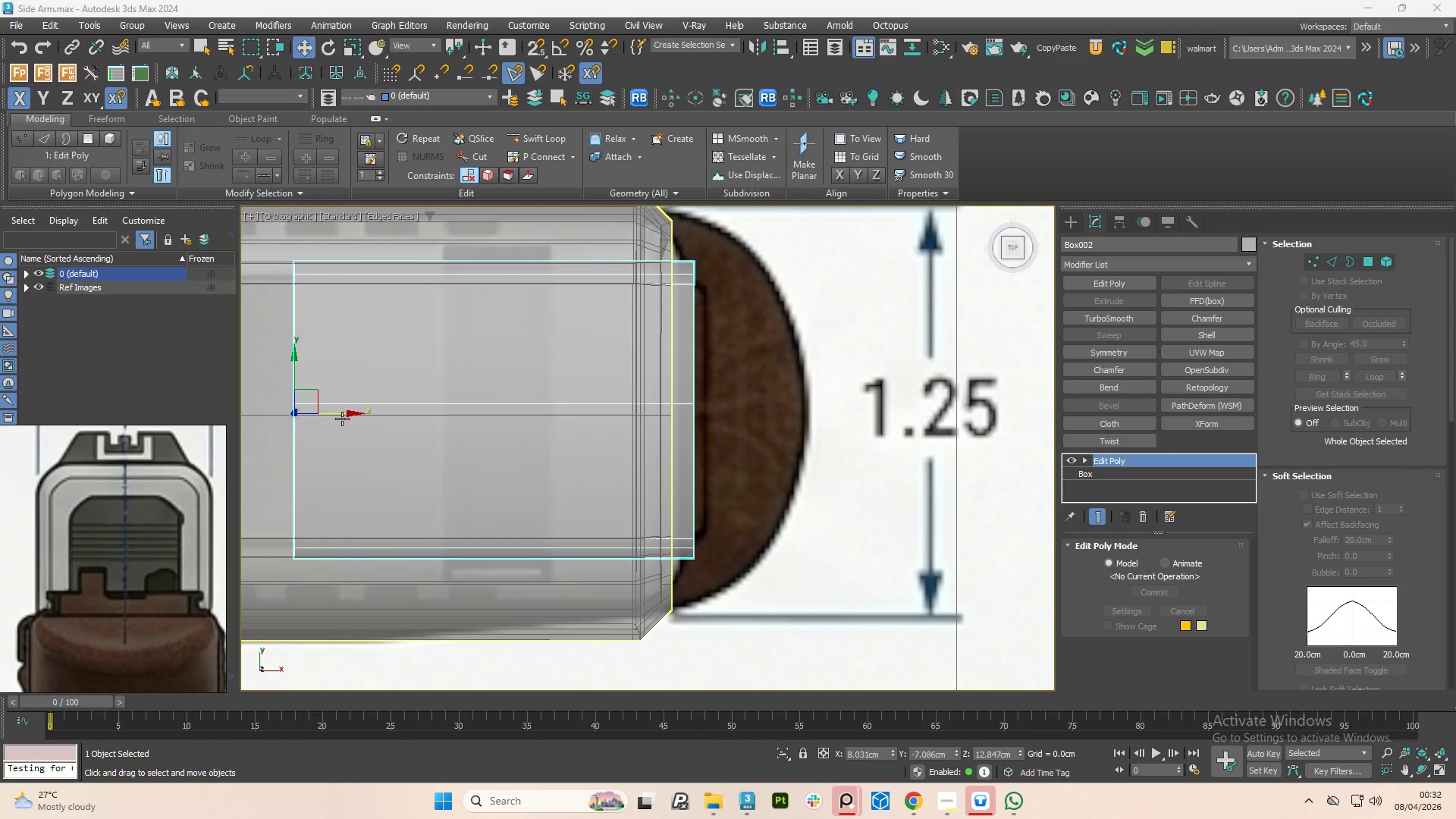 
left_click_drag(start_coordinate=[347, 414], to_coordinate=[326, 407])
 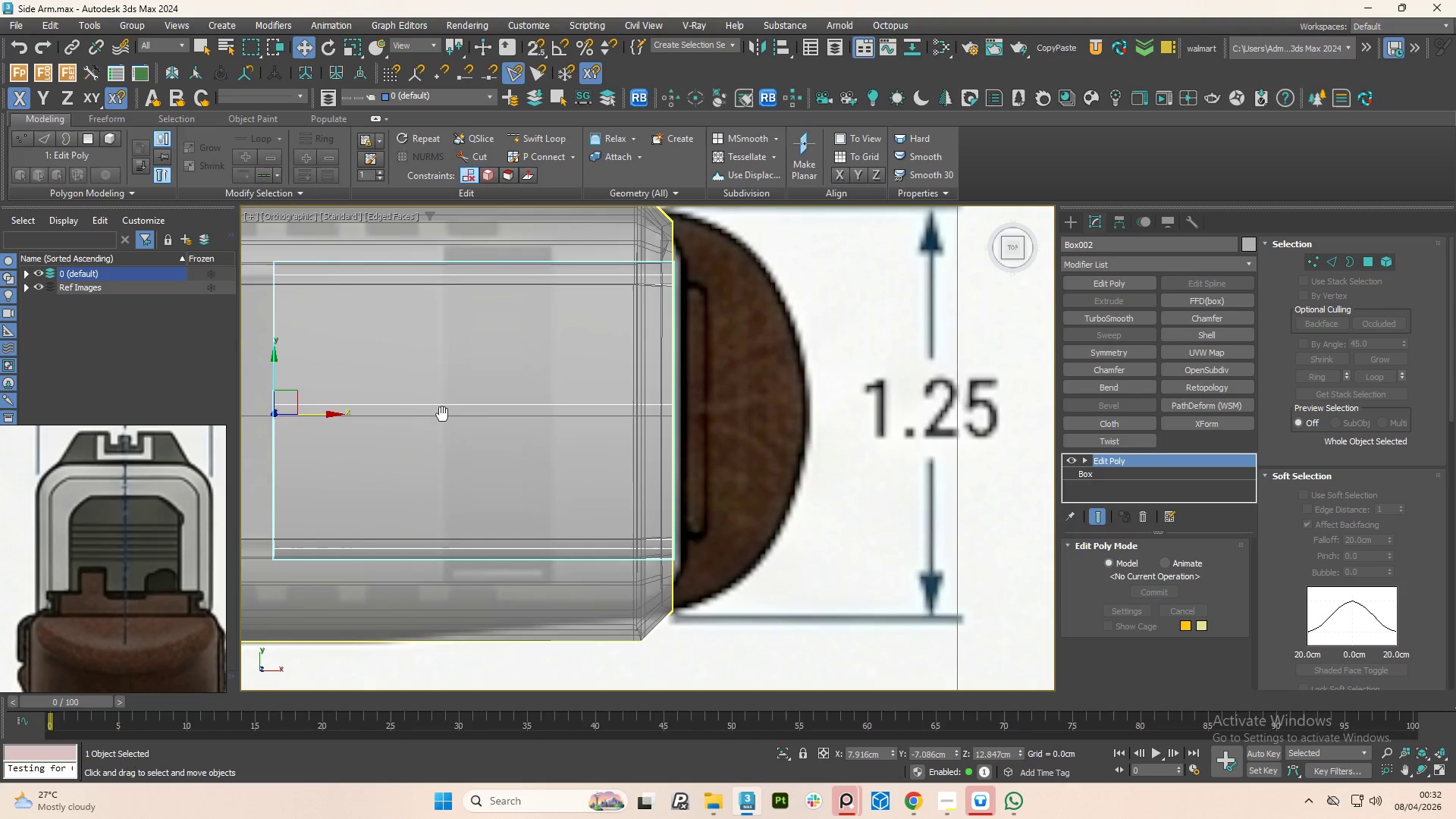 
key(Alt+1)
 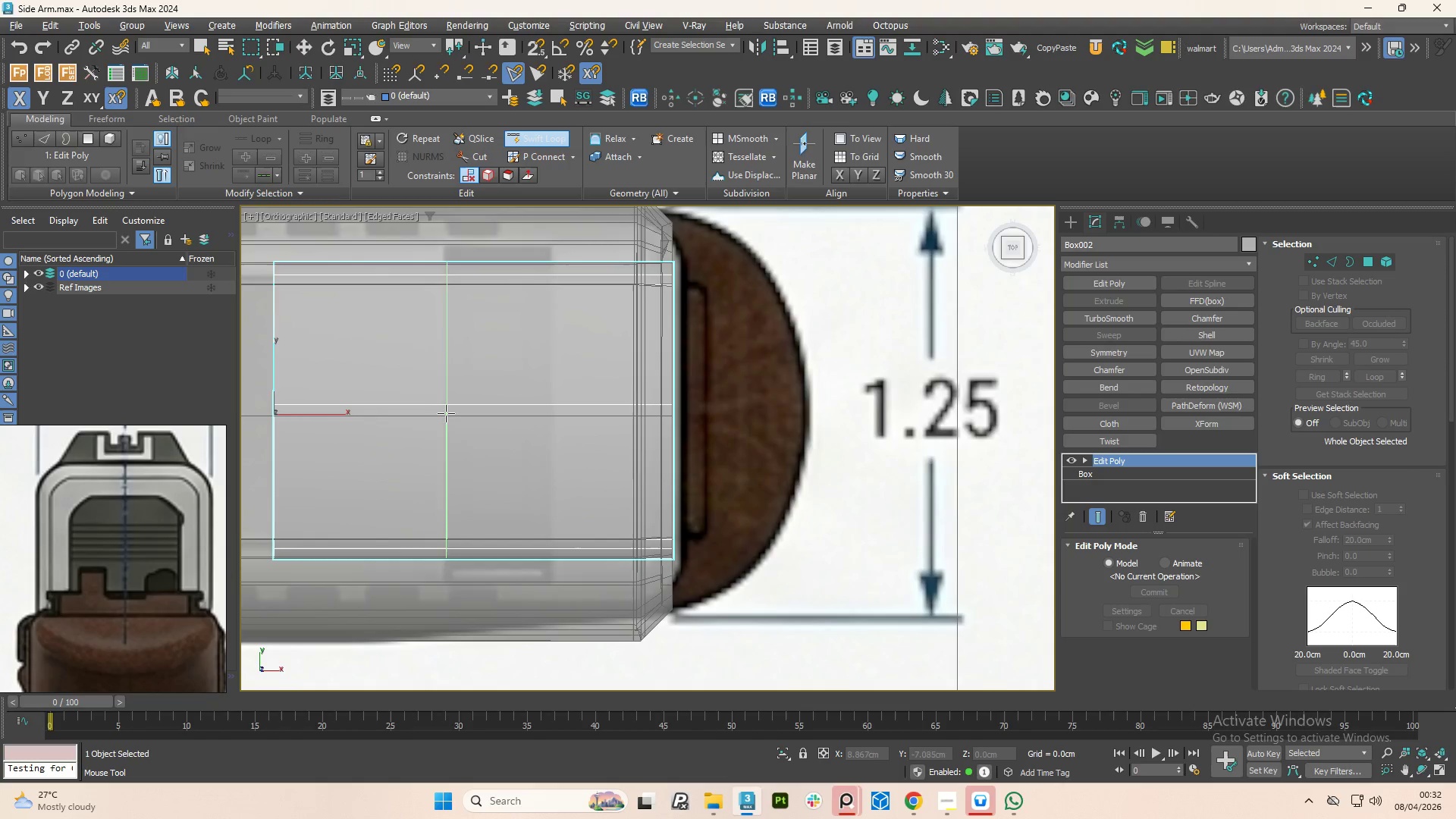 
left_click([444, 413])
 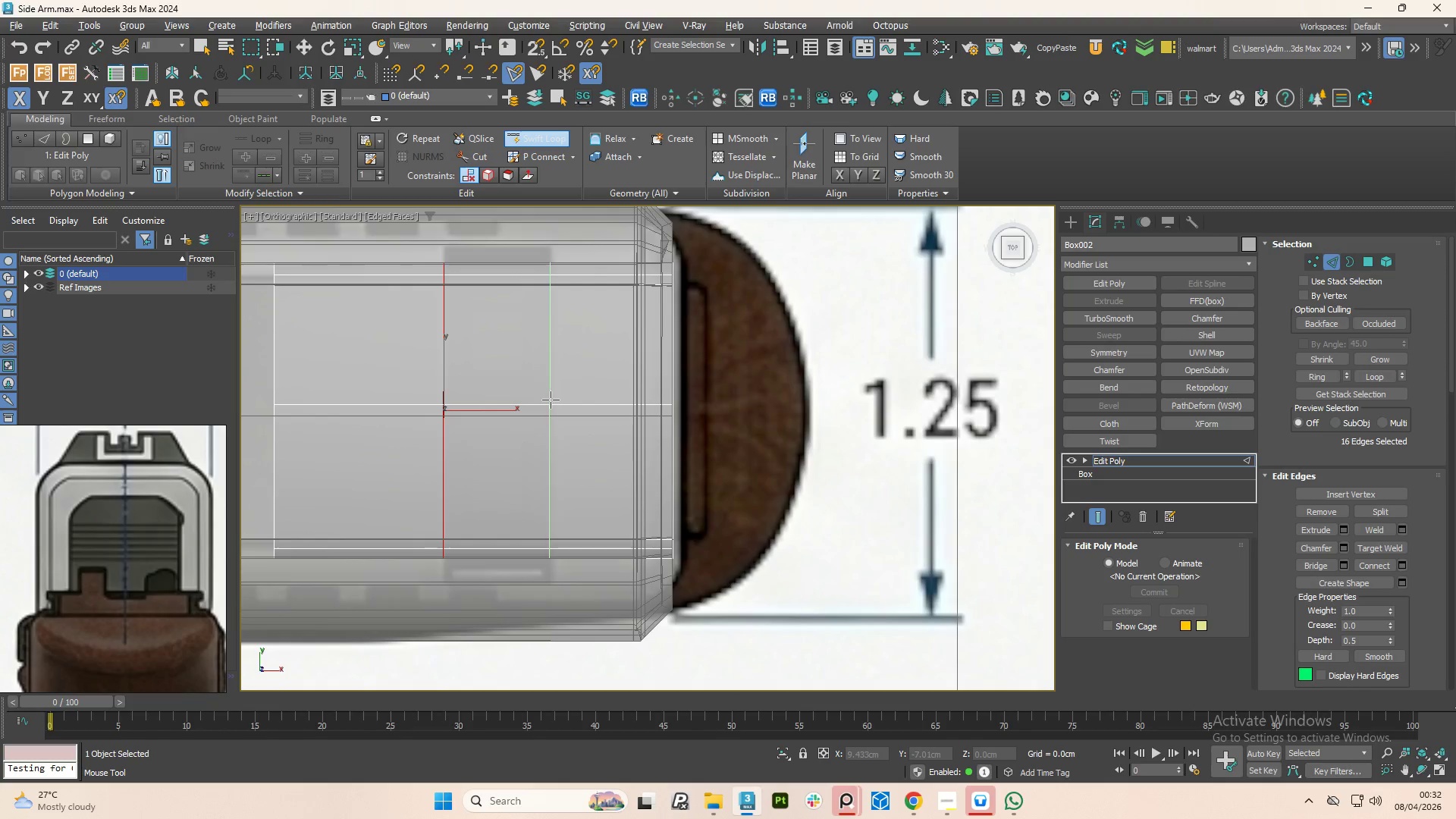 
left_click([553, 400])
 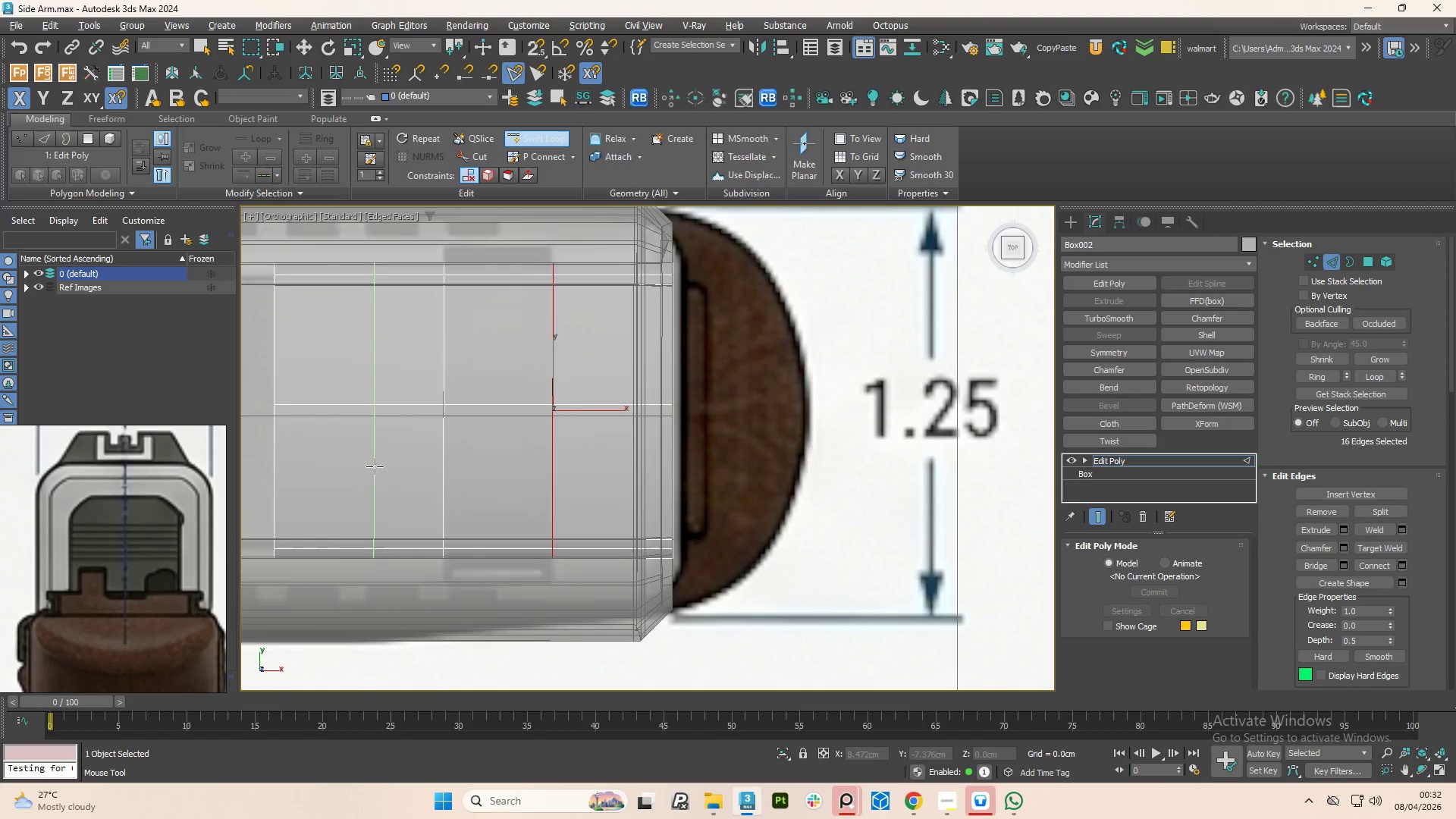 
scroll: coordinate [165, 570], scroll_direction: down, amount: 13.0
 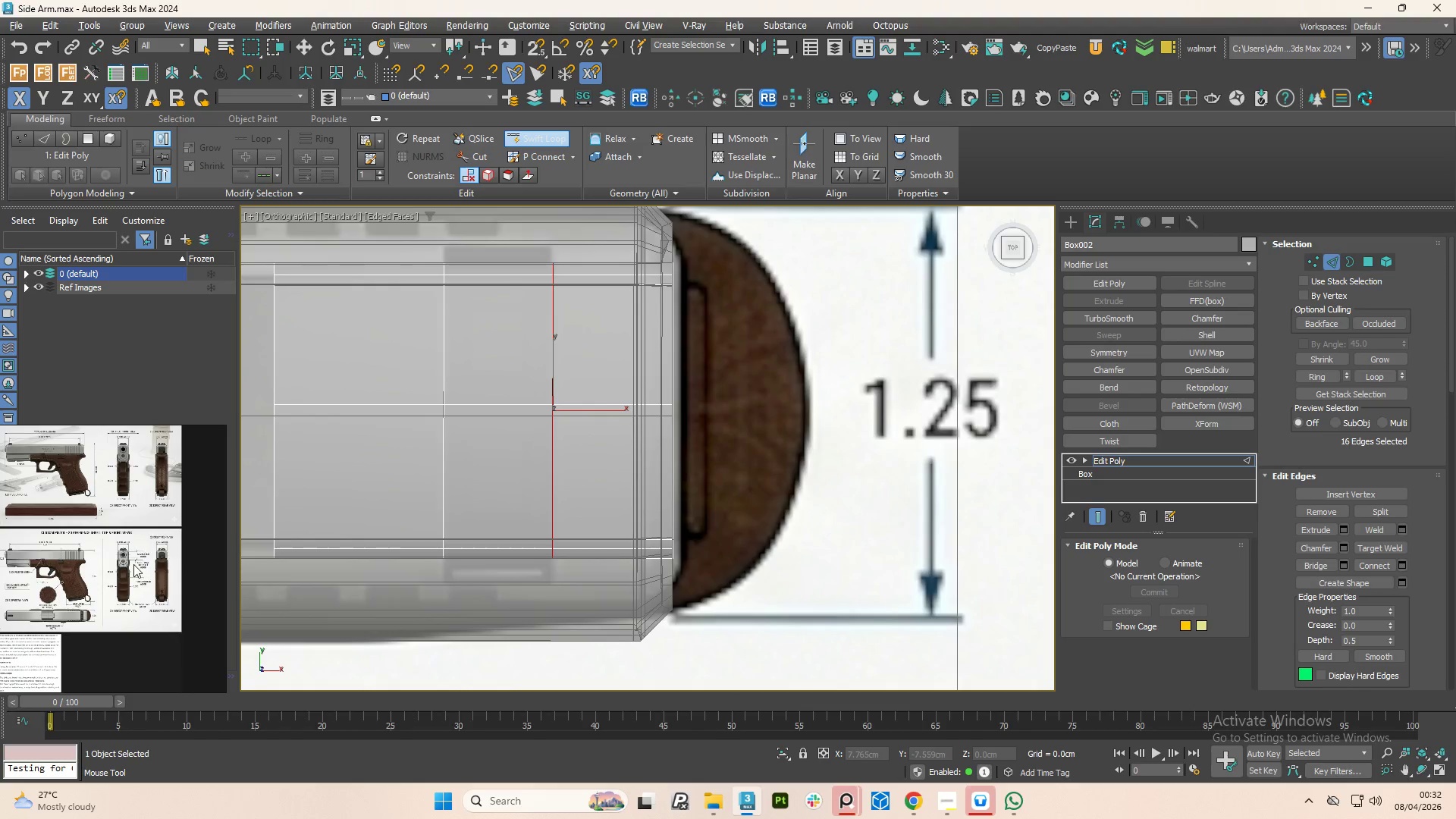 
scroll: coordinate [161, 598], scroll_direction: up, amount: 11.0
 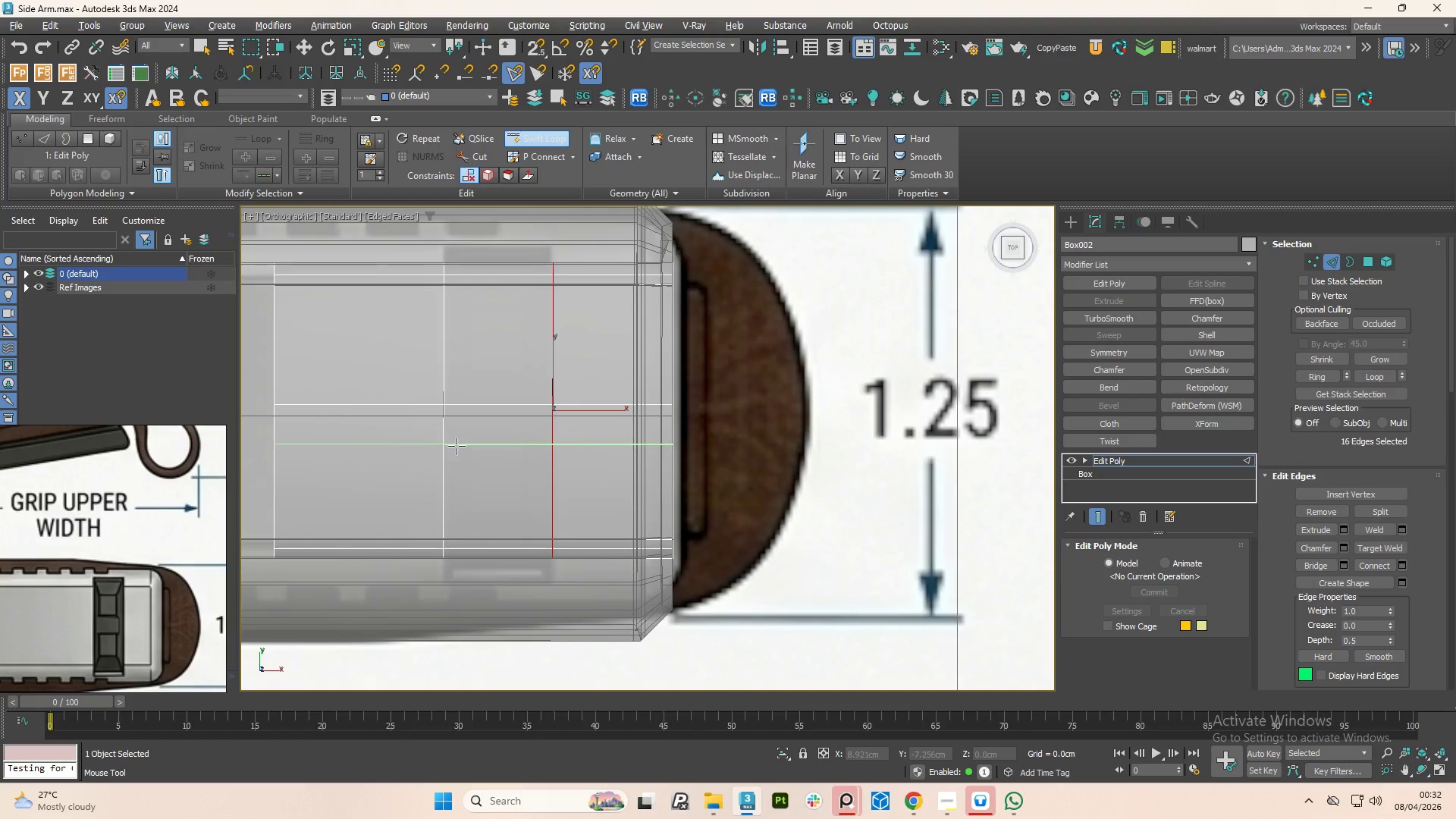 
right_click([575, 359])
 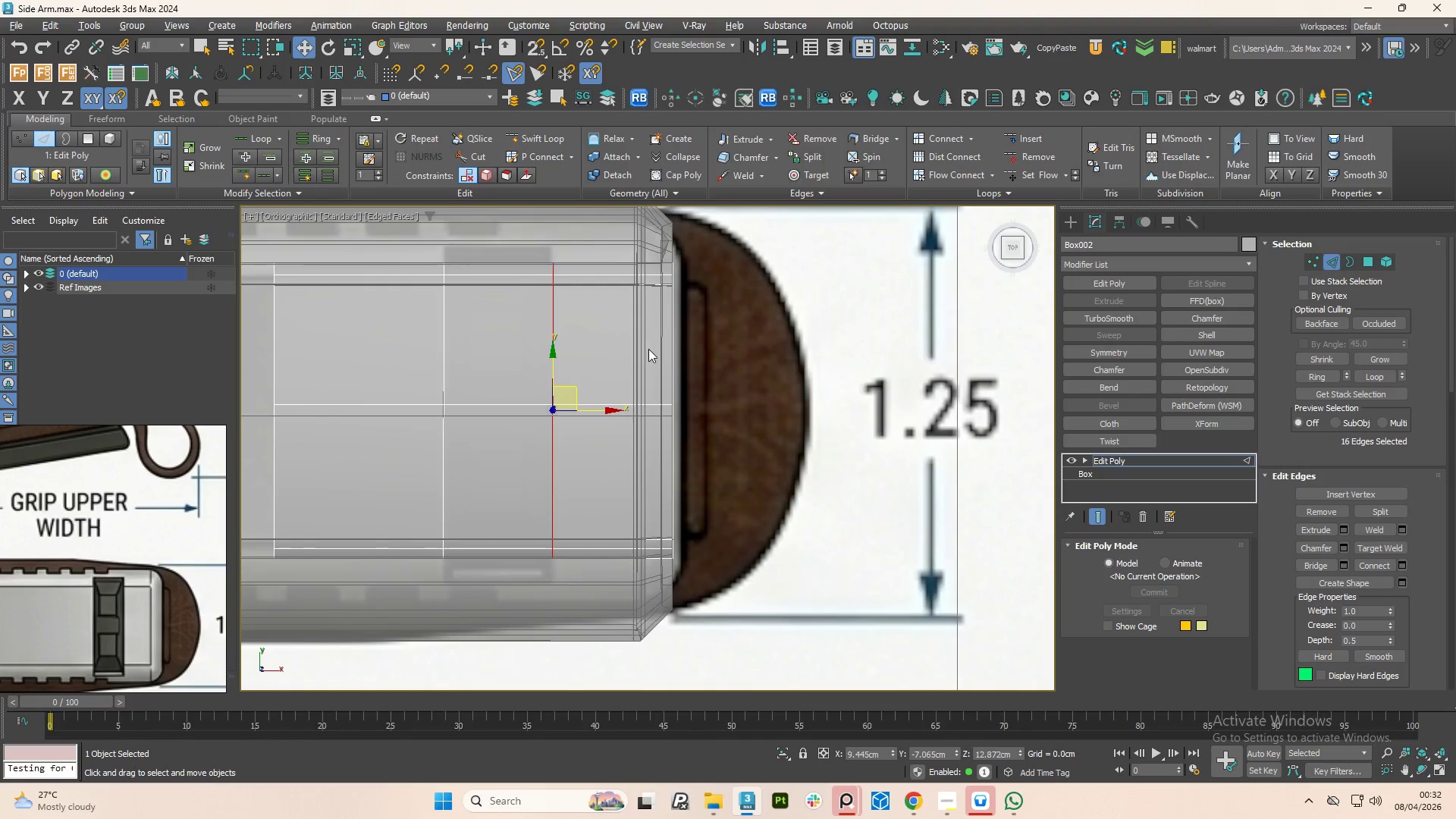 
type(11)
 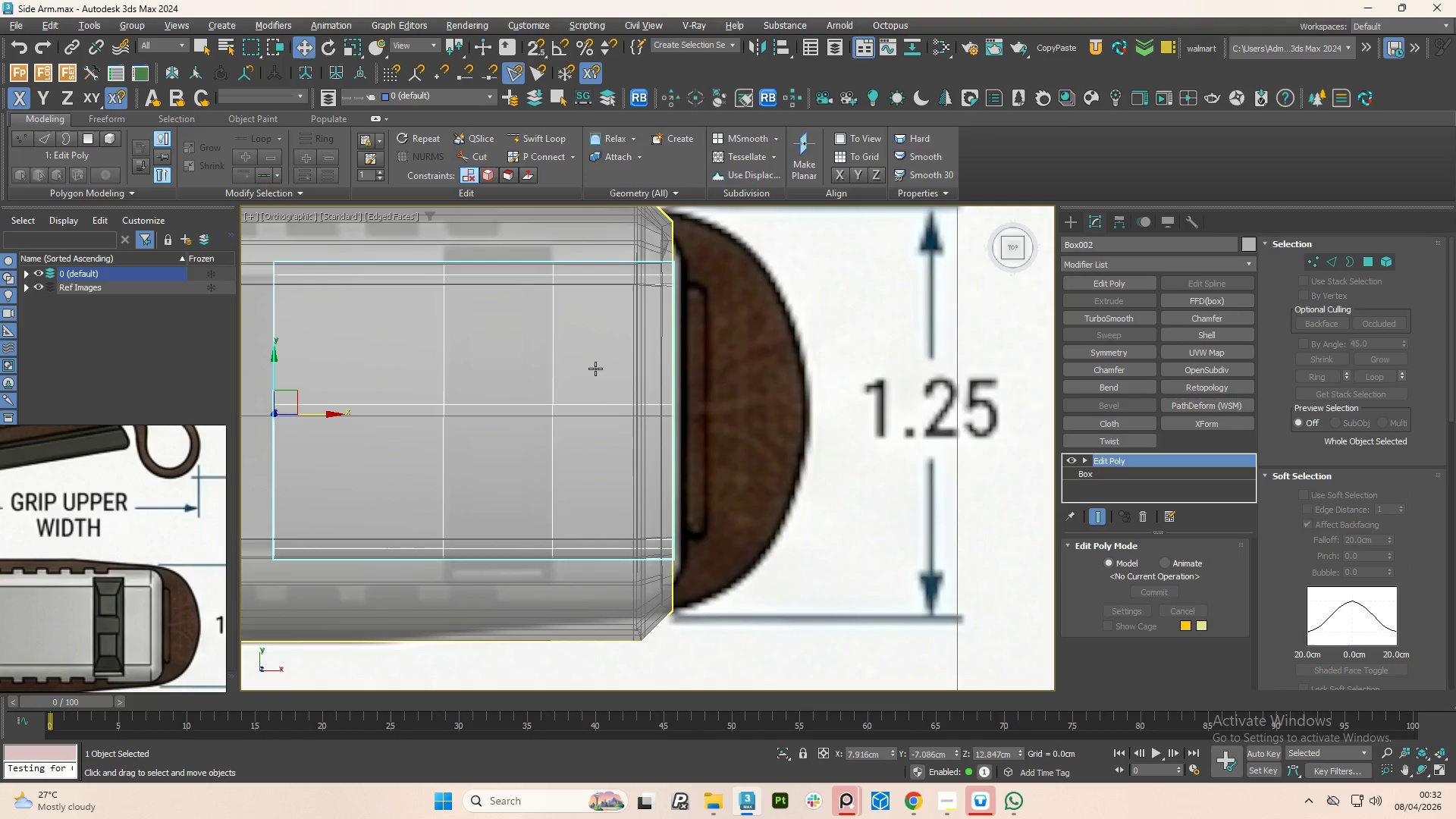 
left_click([595, 369])
 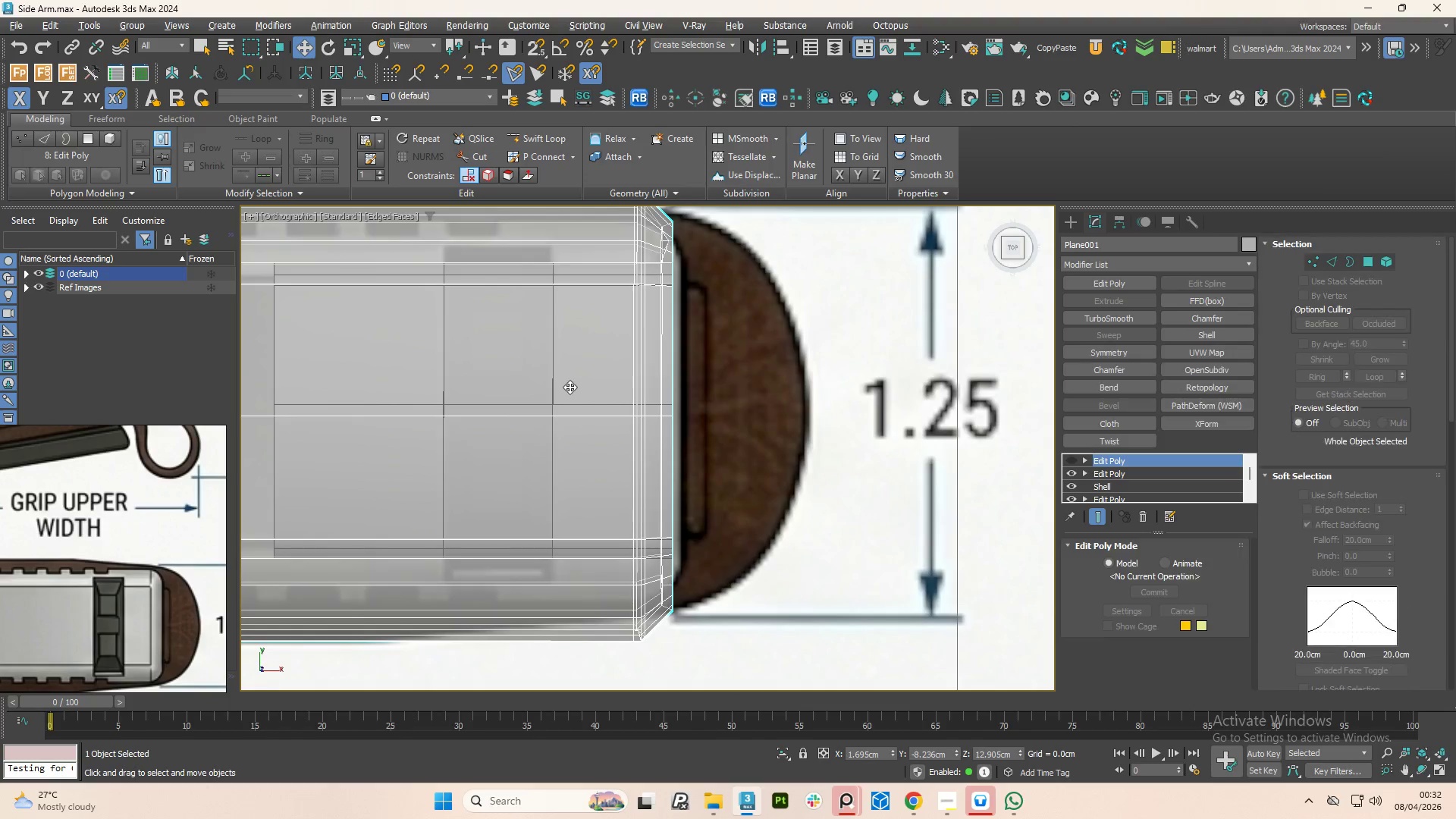 
key(Alt+AltLeft)
 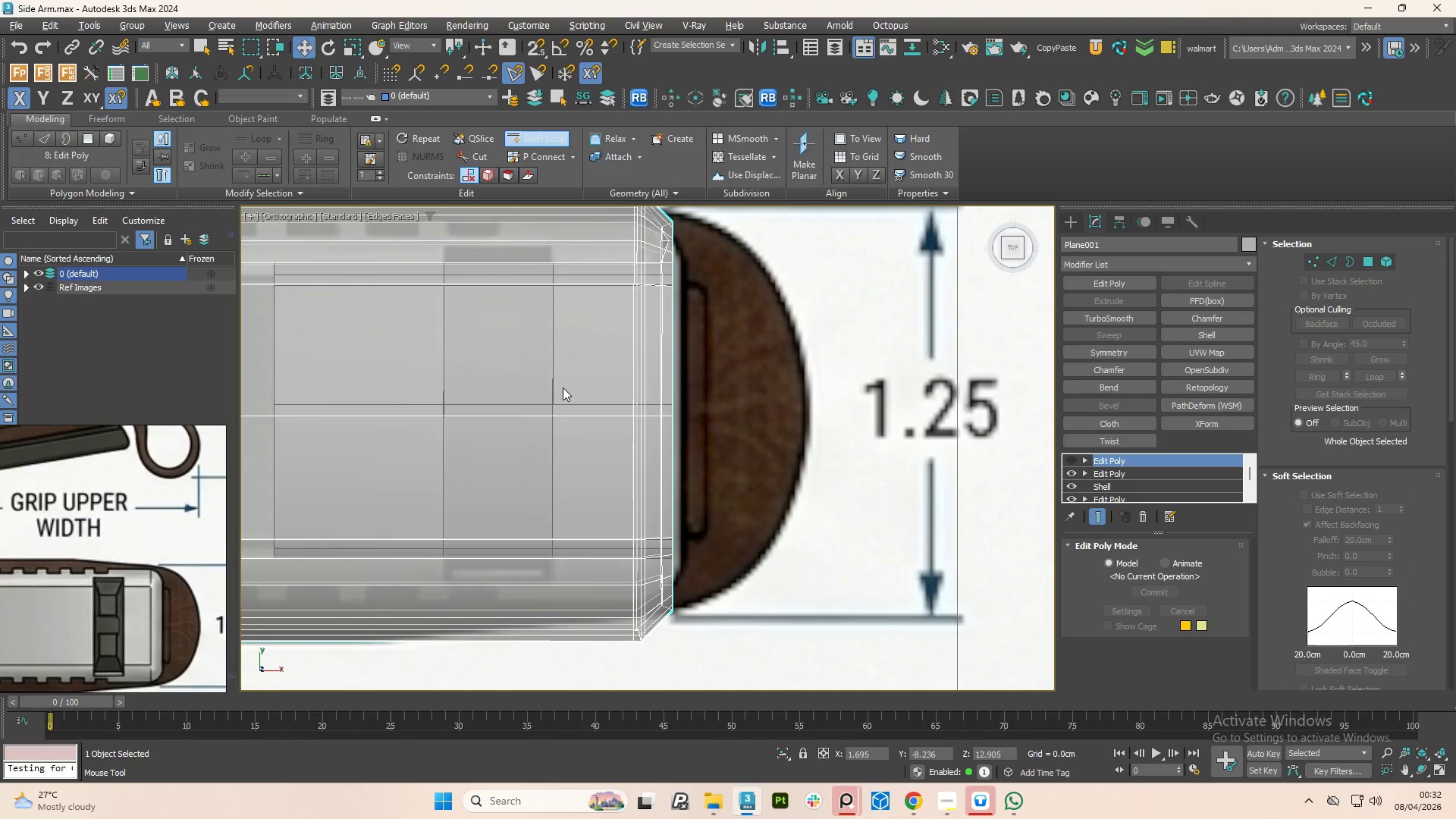 
key(Alt+1)
 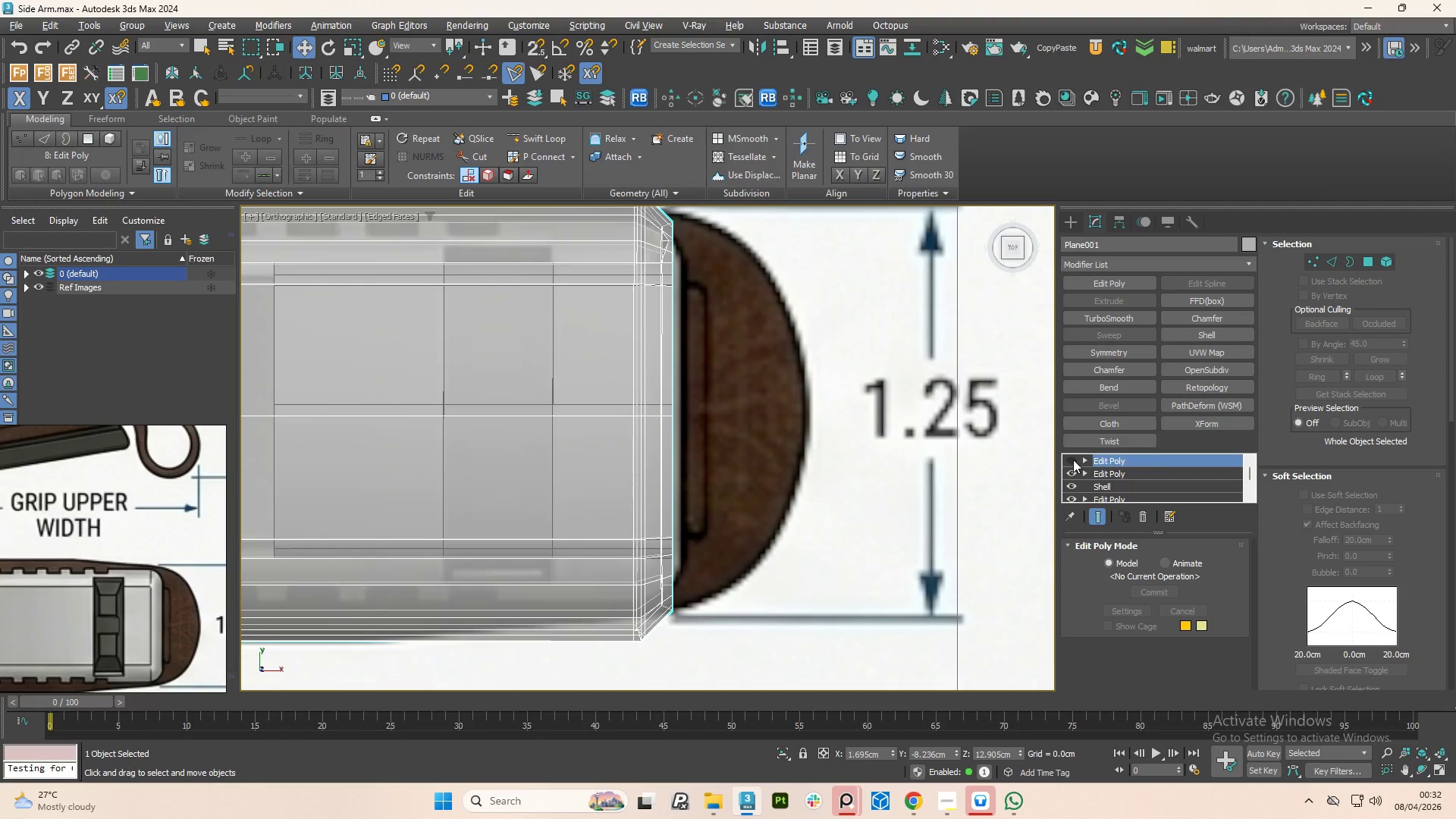 
double_click([1073, 460])
 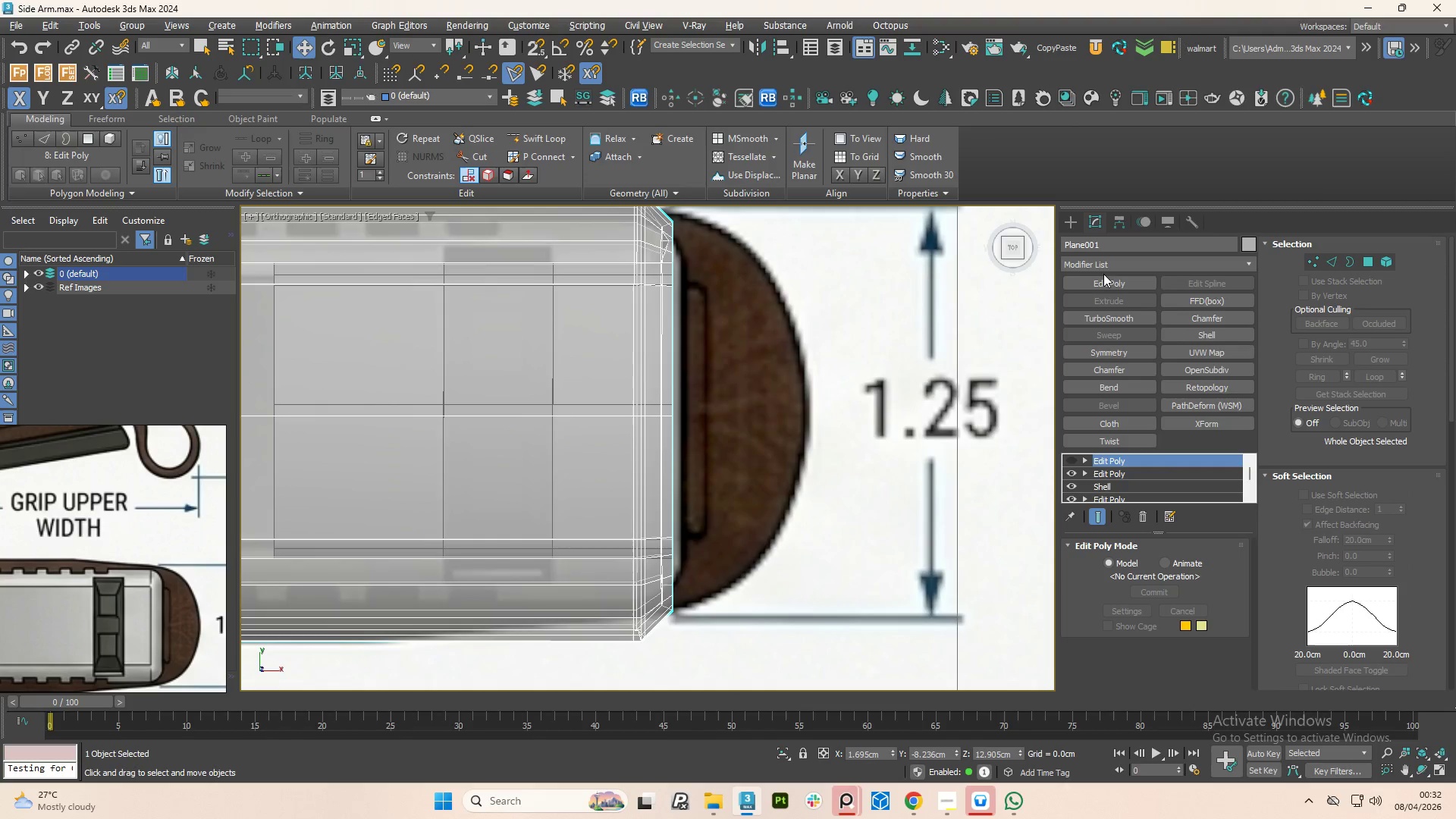 
left_click([1106, 285])
 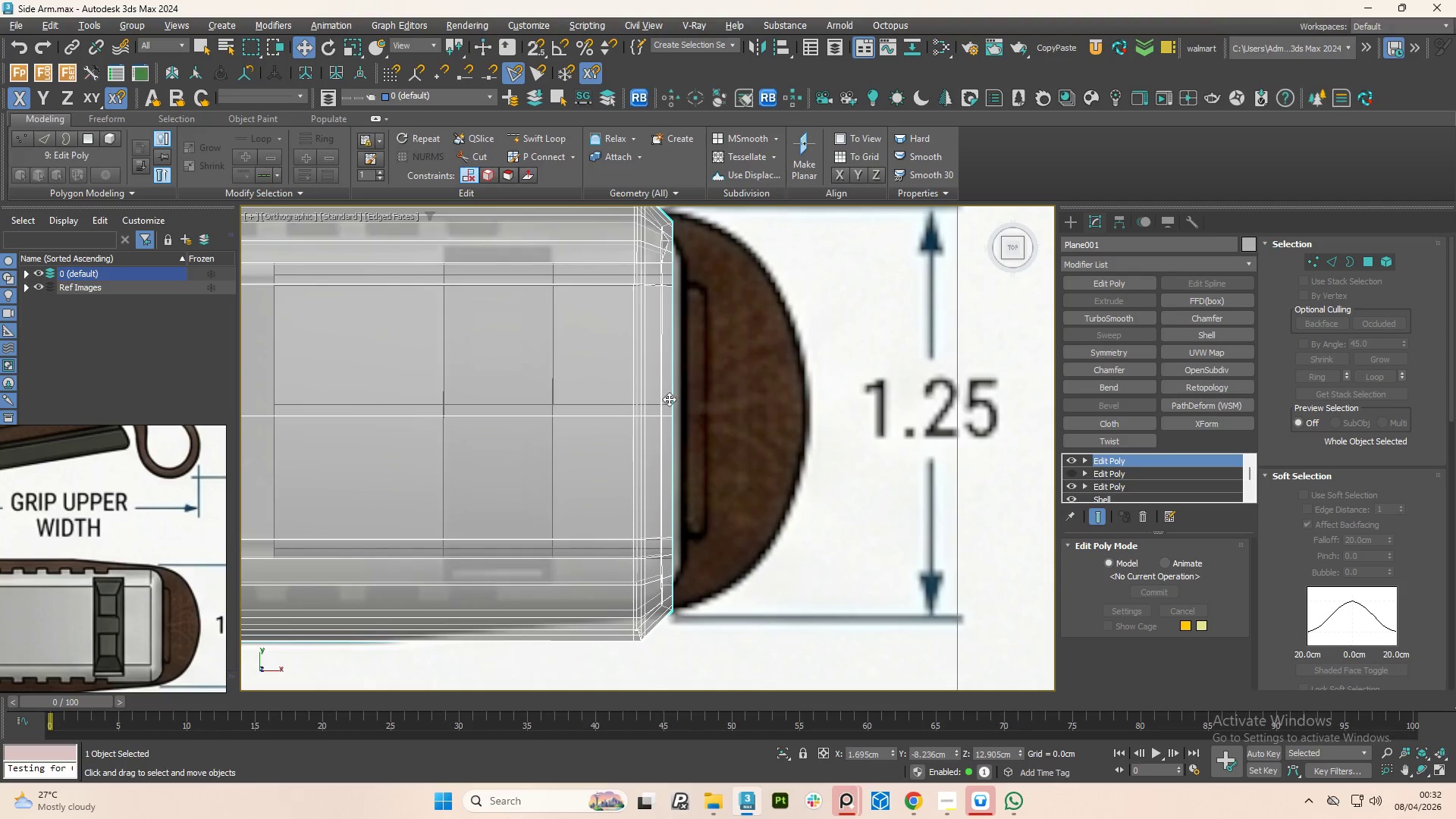 
key(Alt+AltLeft)
 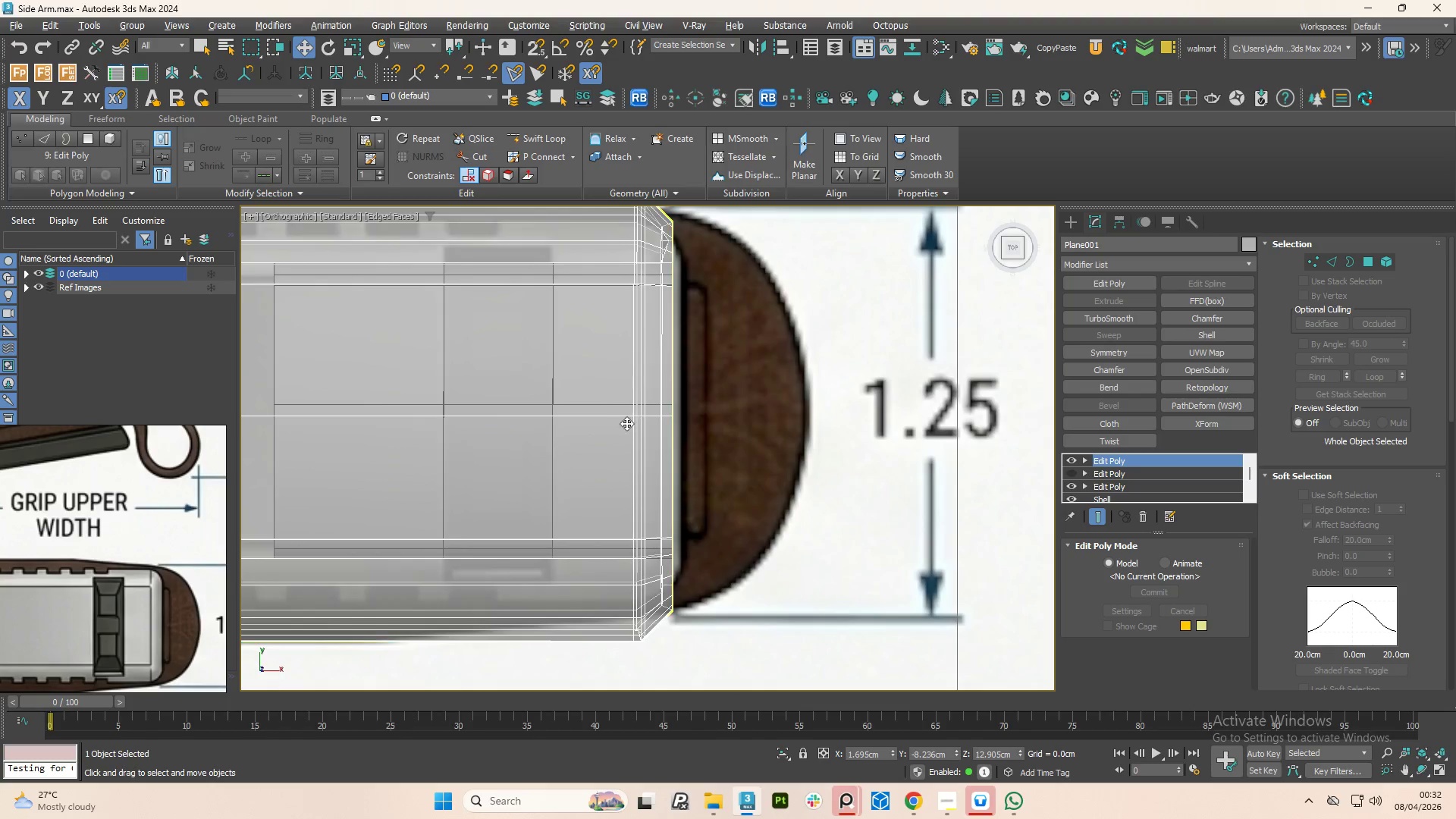 
key(Alt+1)
 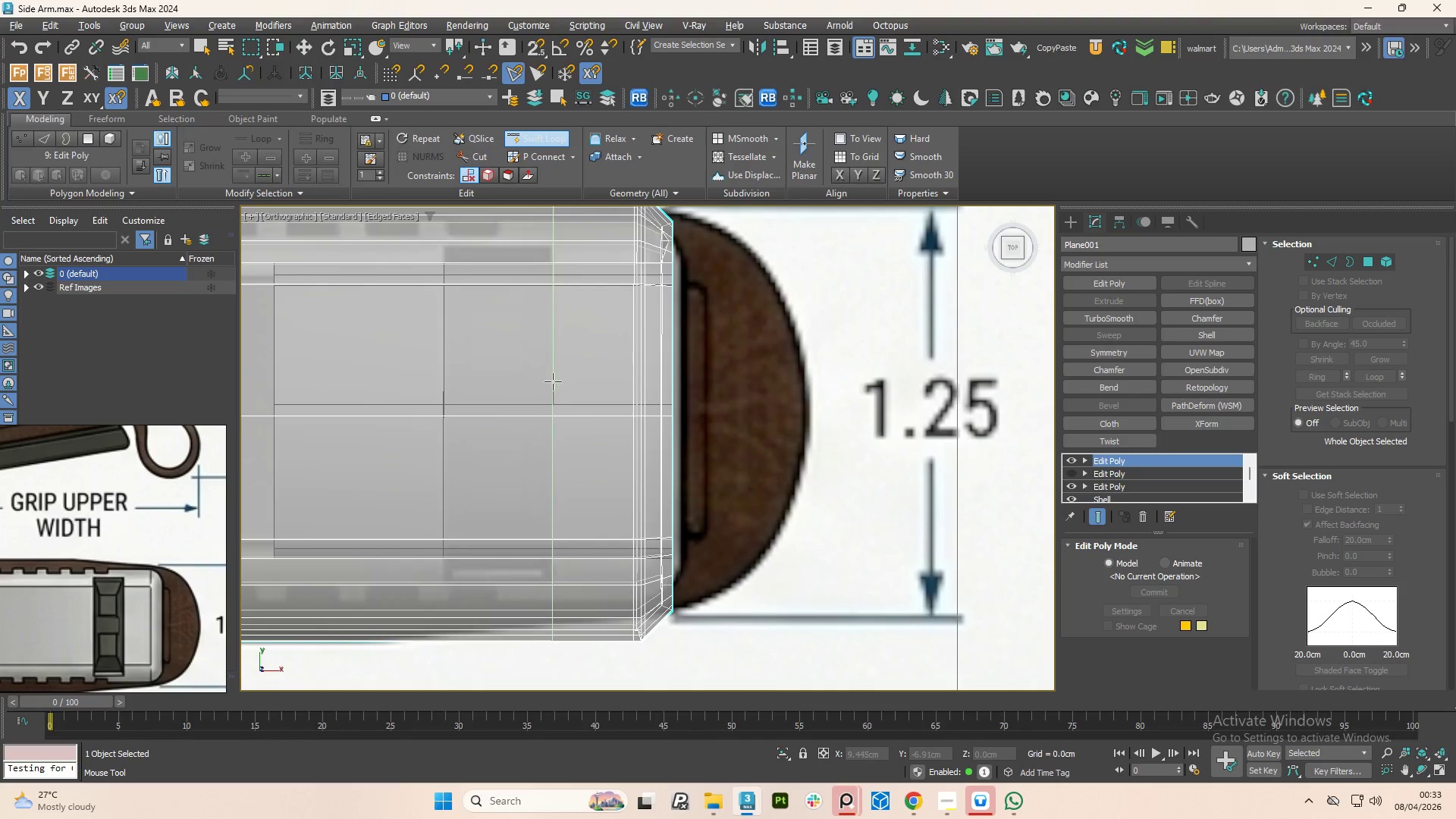 
left_click([553, 381])
 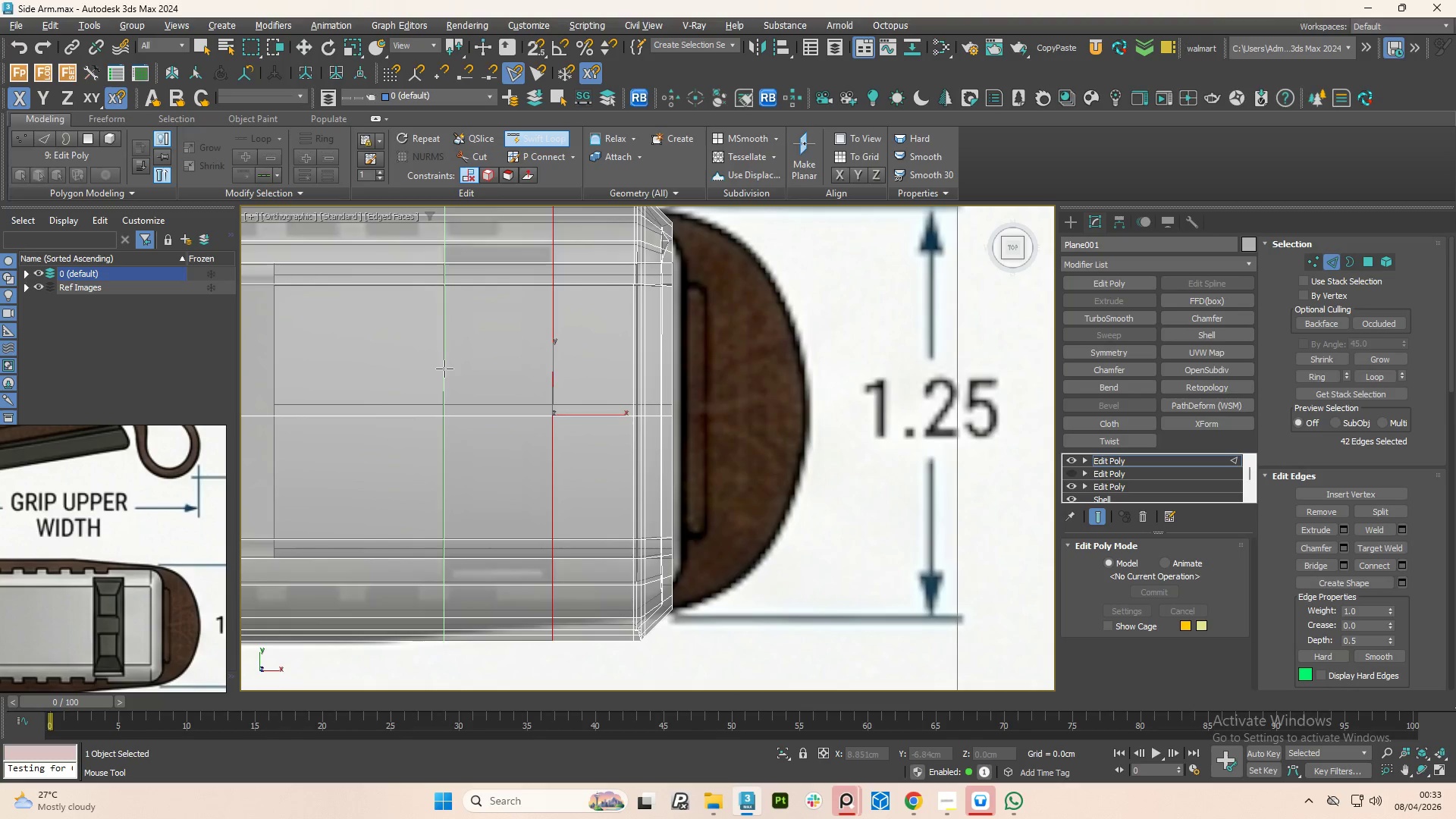 
wait(5.55)
 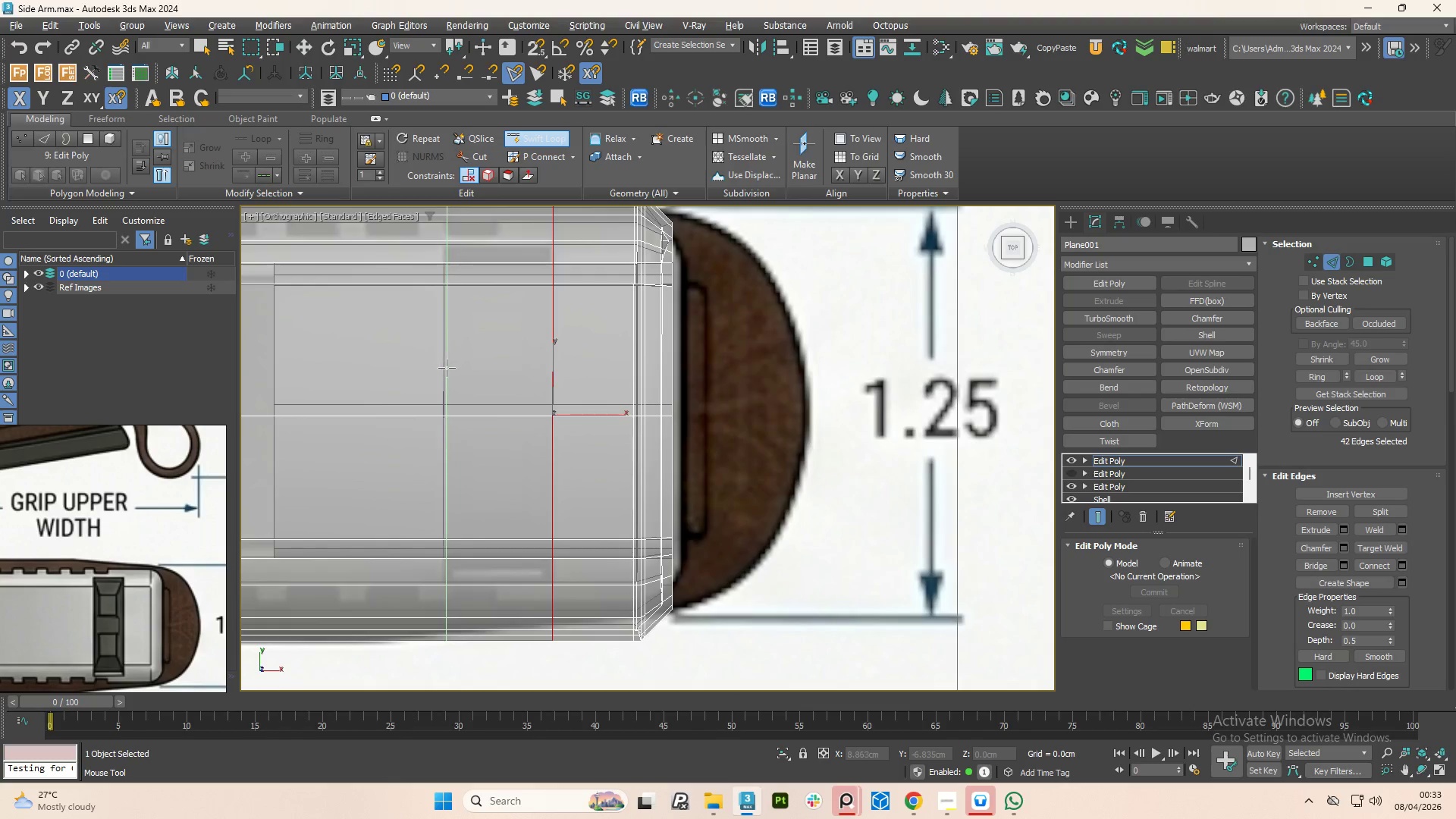 
left_click([444, 369])
 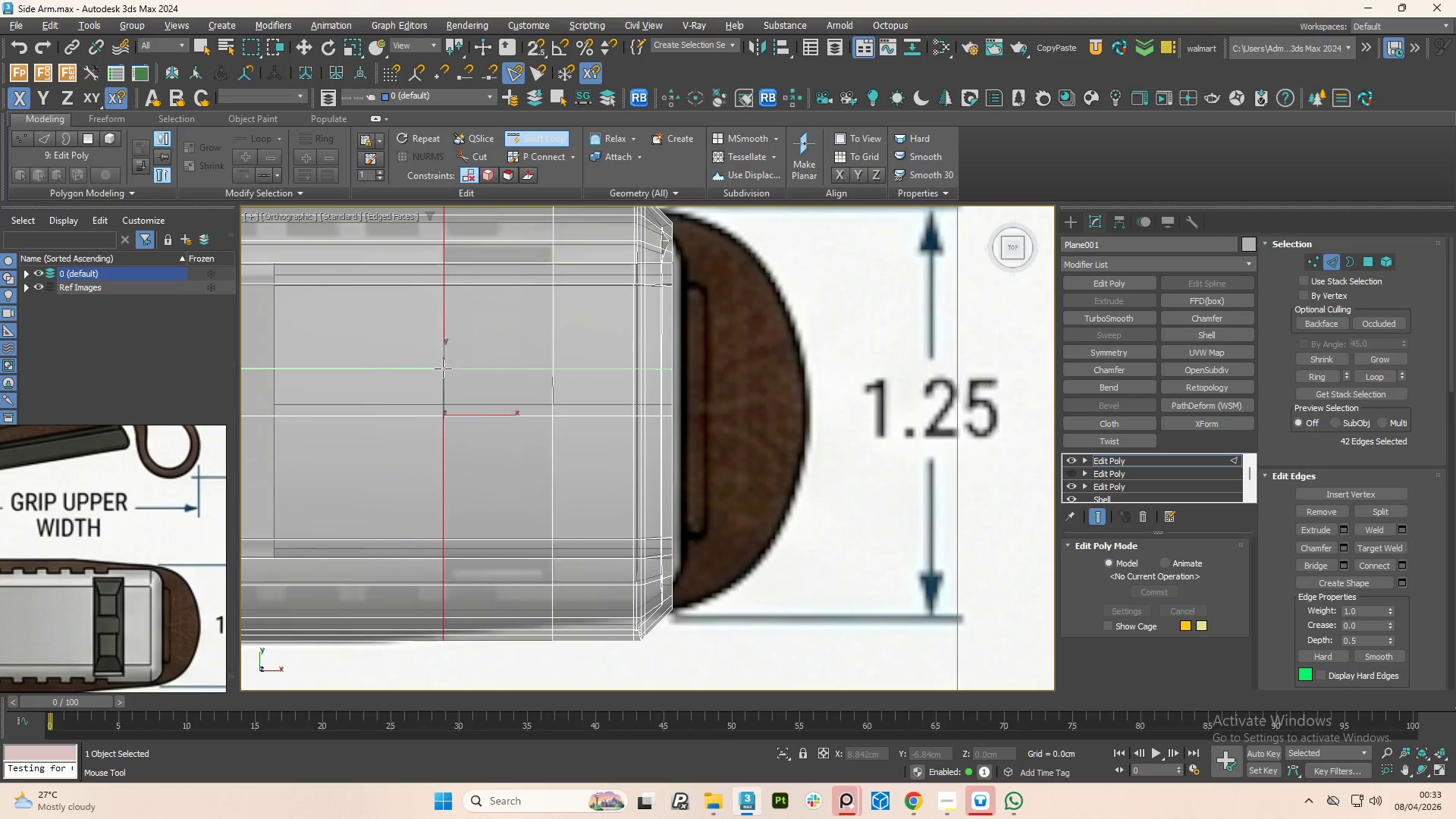 
right_click([443, 369])
 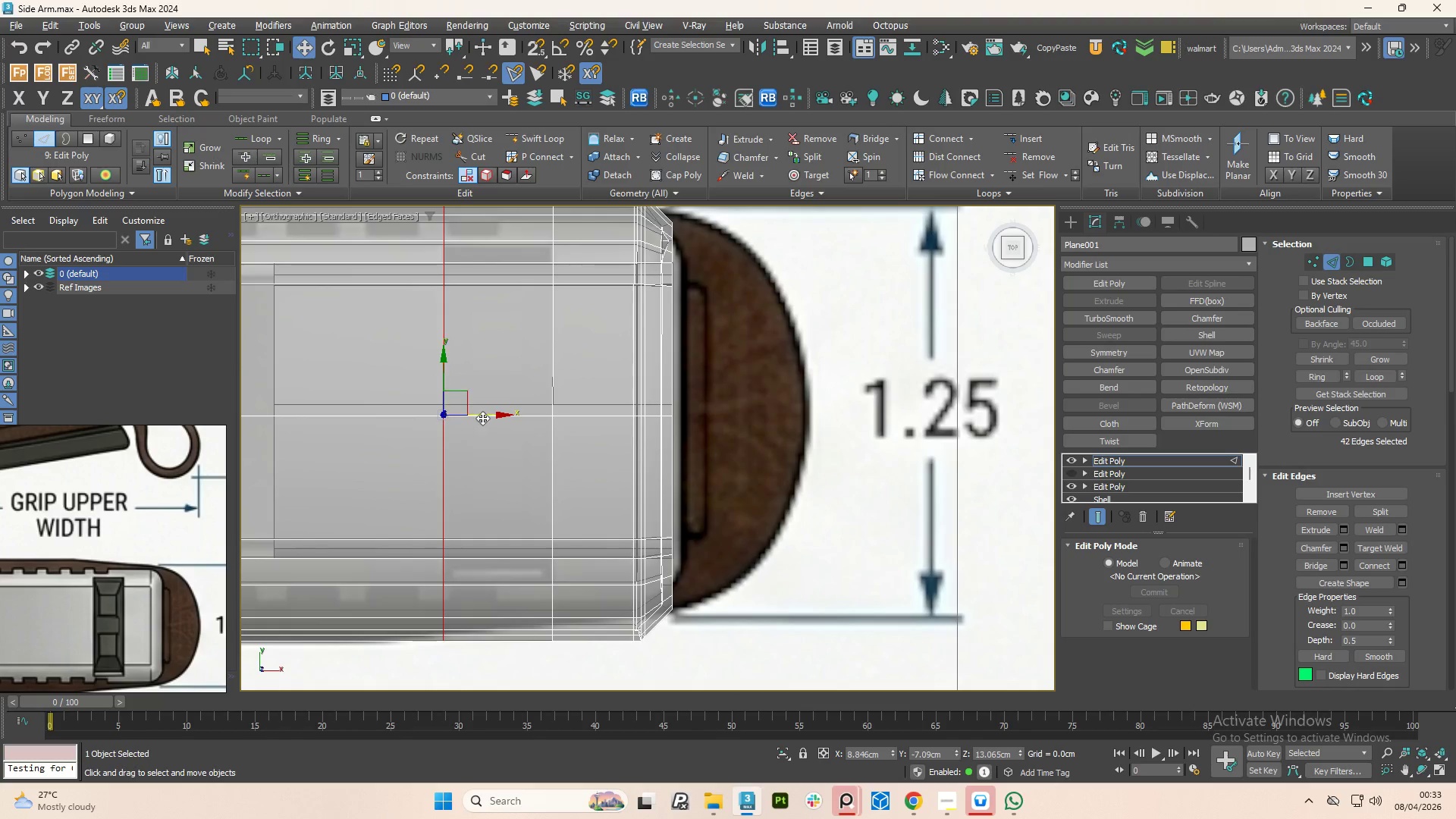 
left_click_drag(start_coordinate=[483, 417], to_coordinate=[473, 415])
 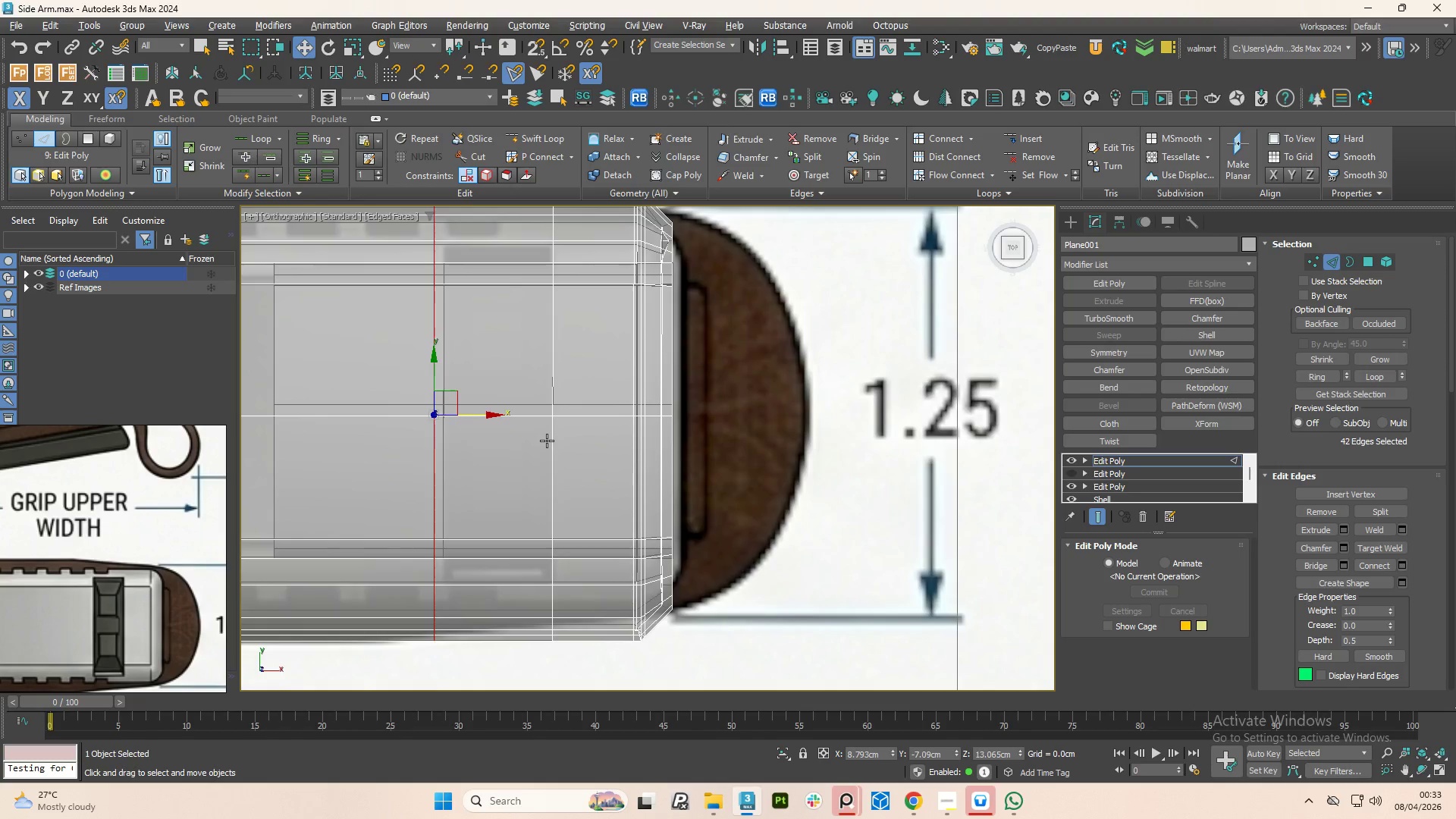 
double_click([547, 441])
 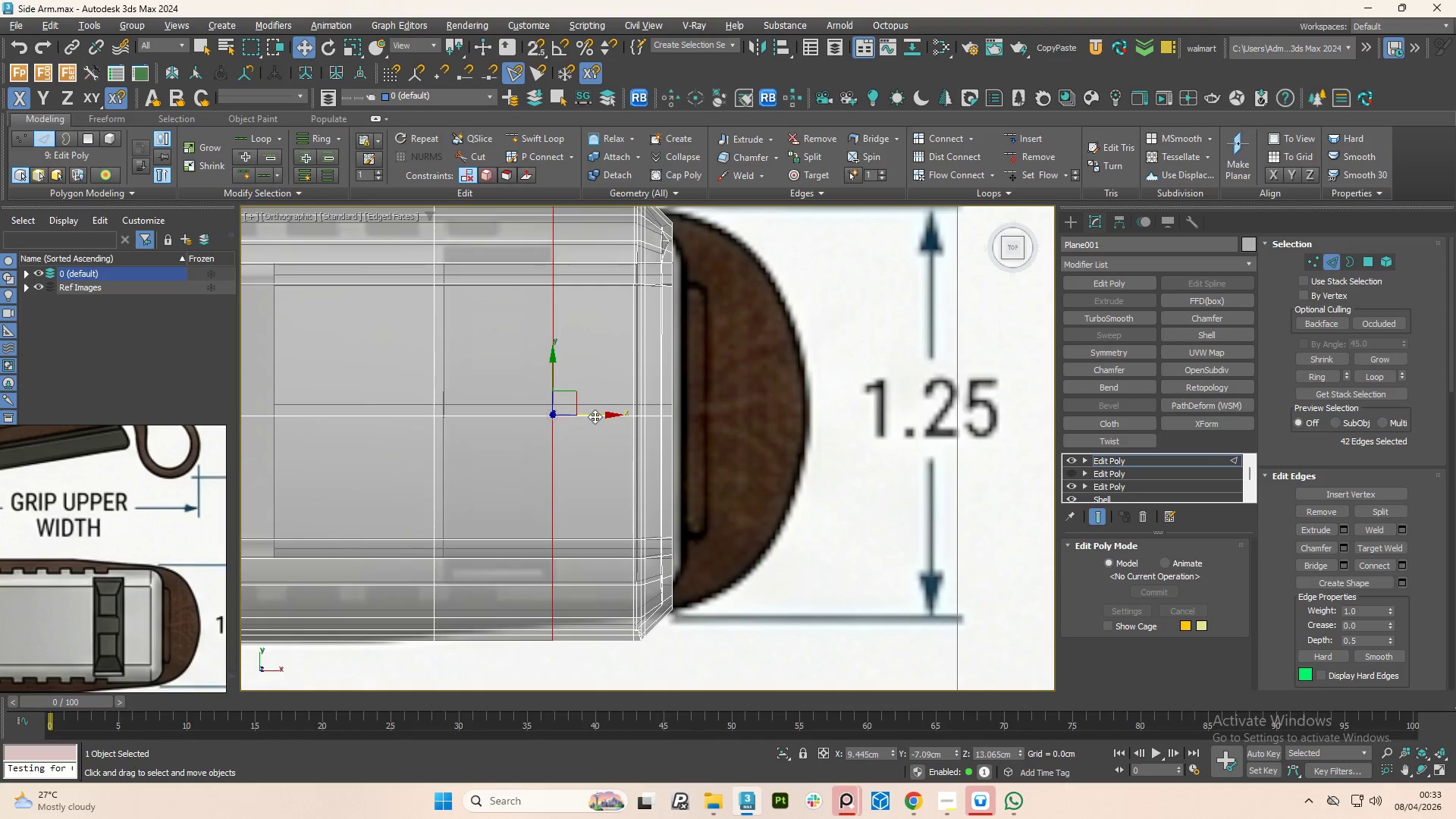 
left_click_drag(start_coordinate=[595, 416], to_coordinate=[600, 416])
 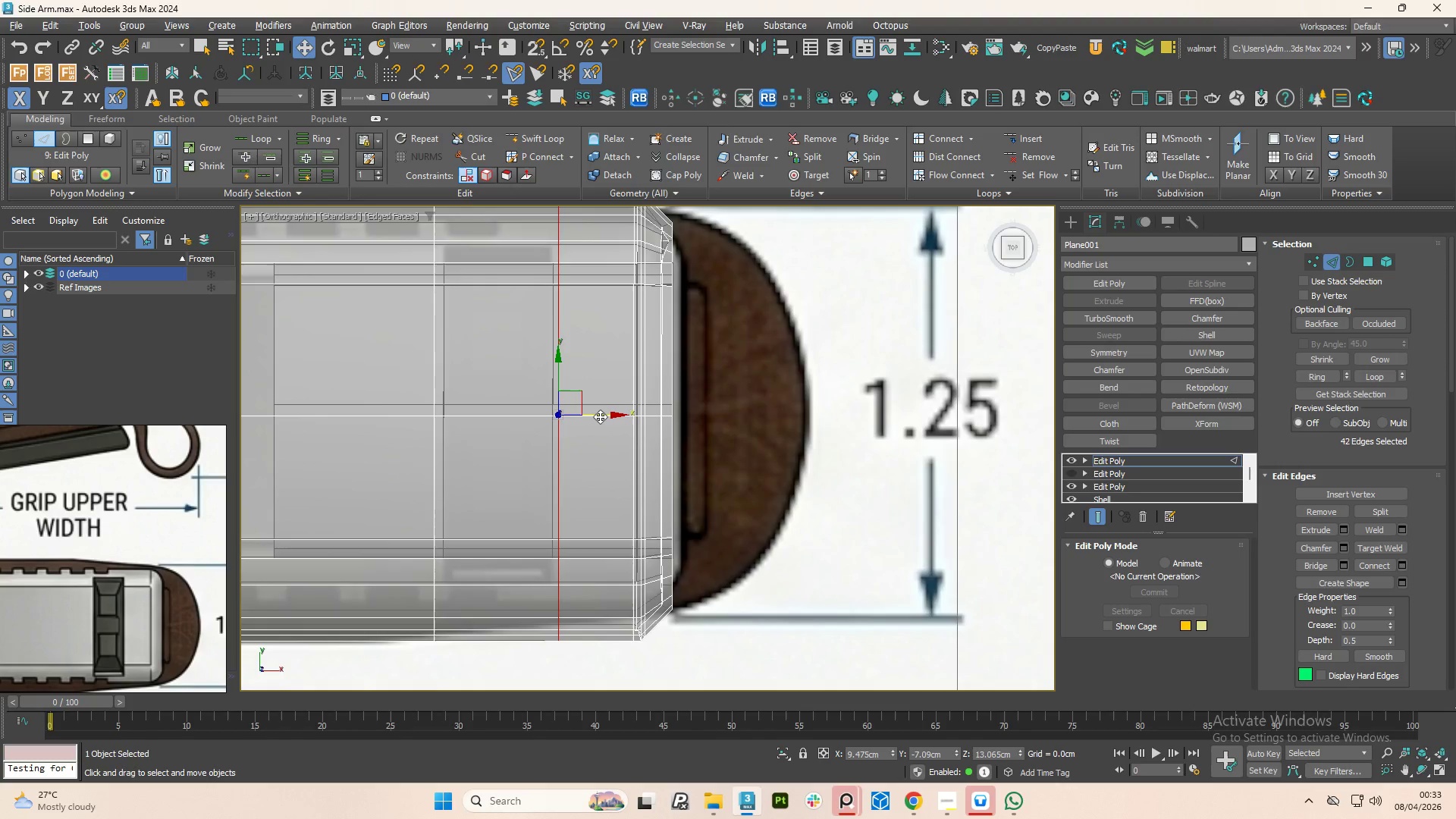 
key(Control+Z)
 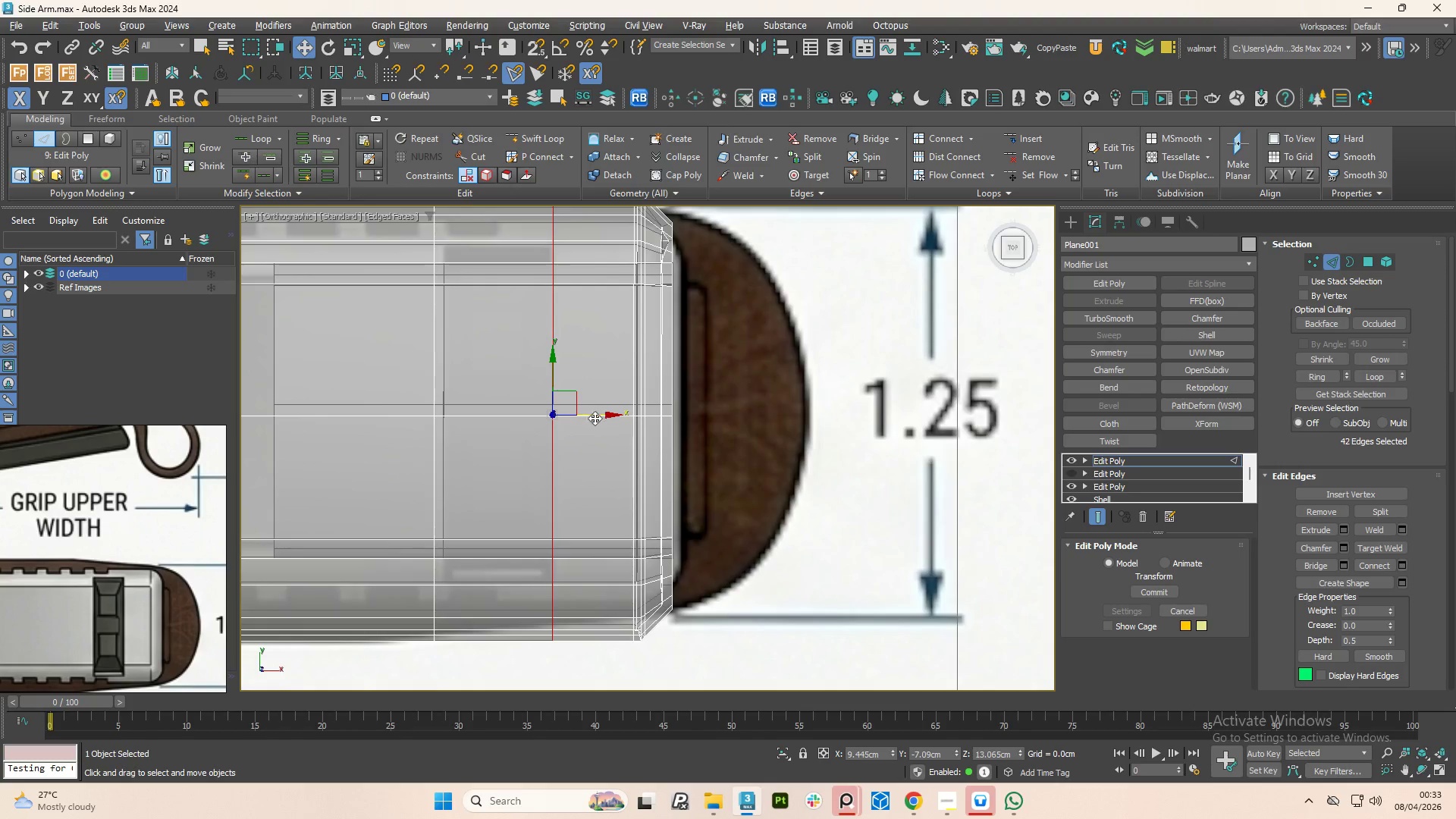 
key(Control+Z)
 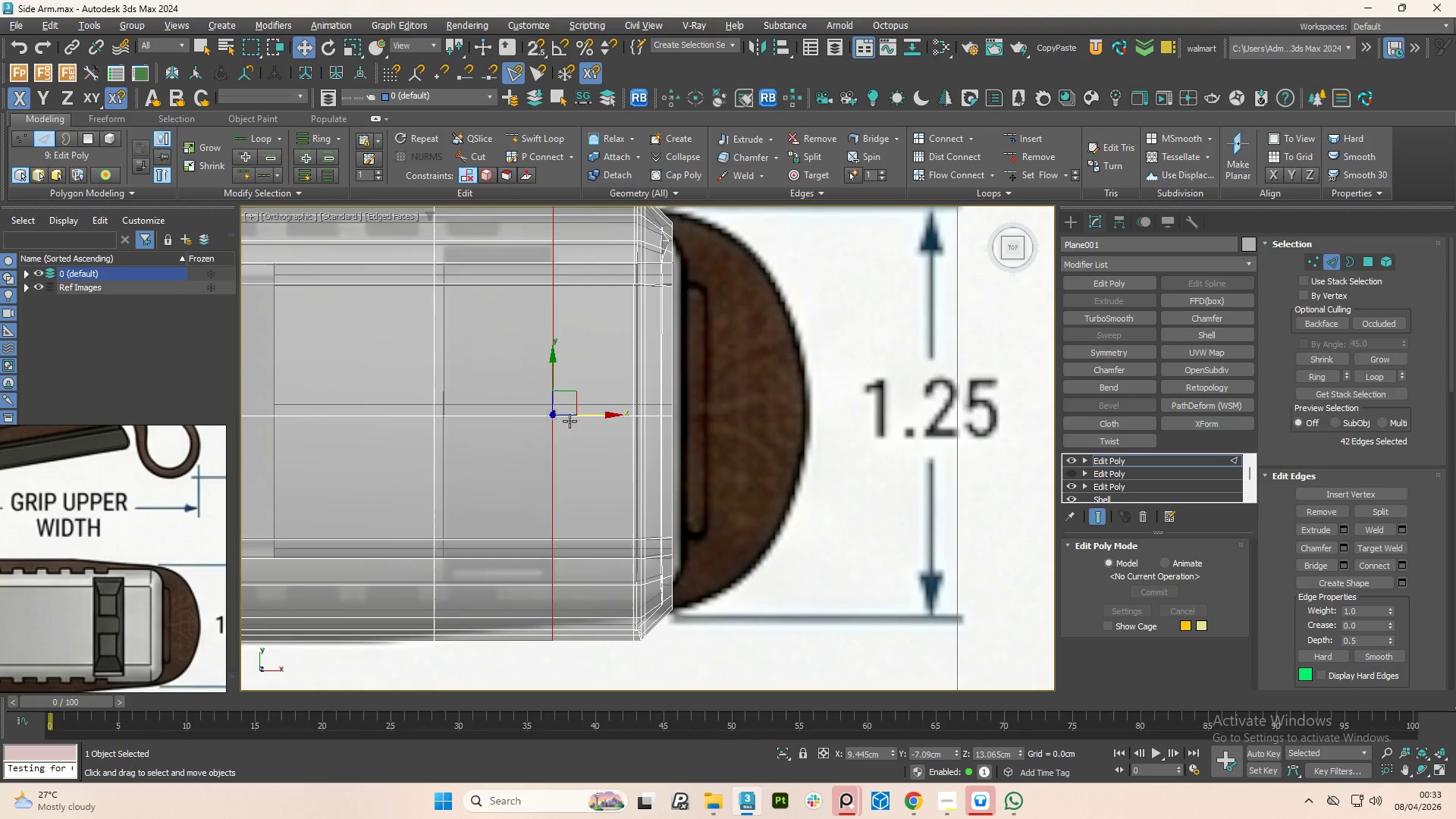 
key(Control+Z)
 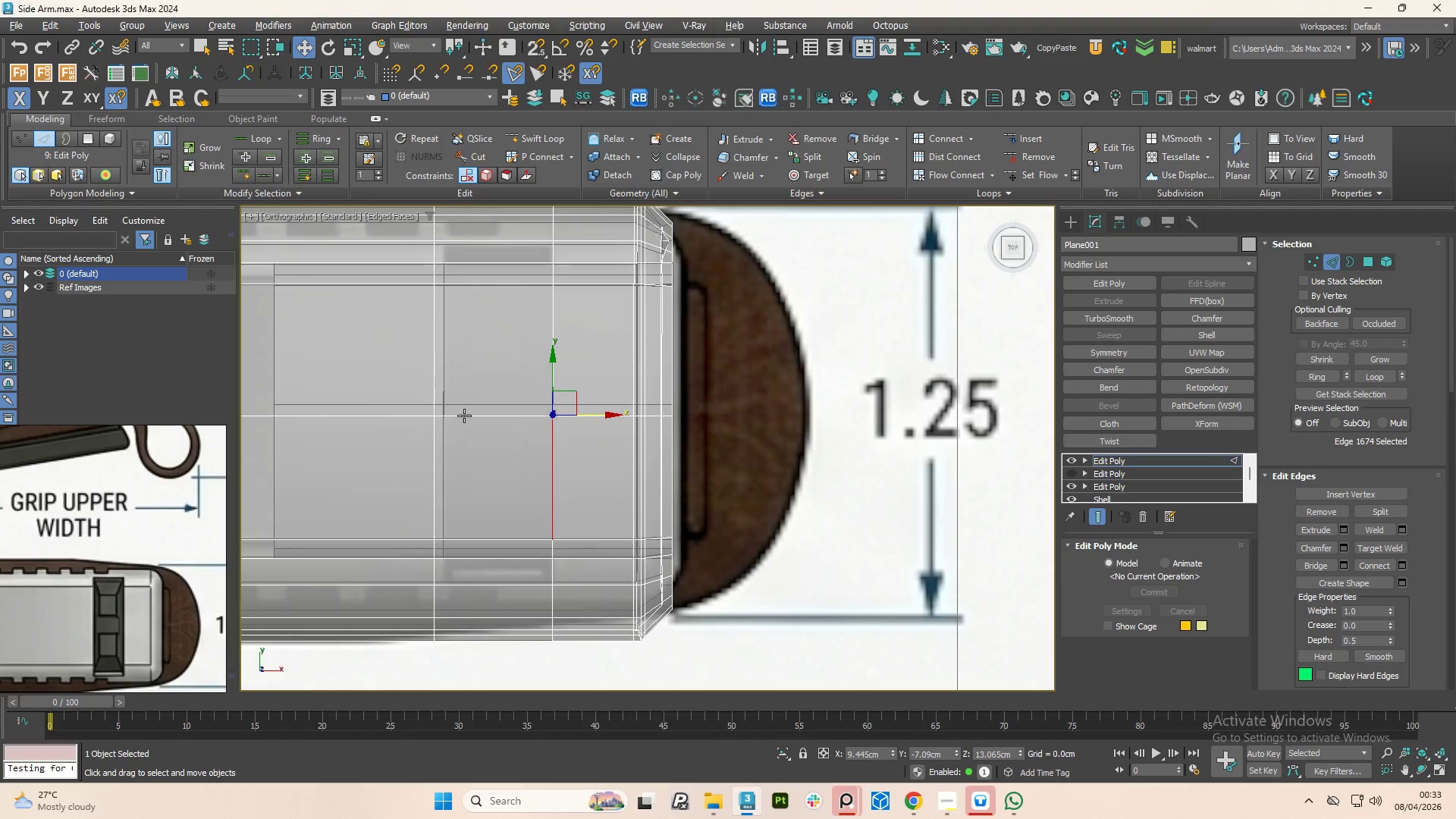 
key(Control+Z)
 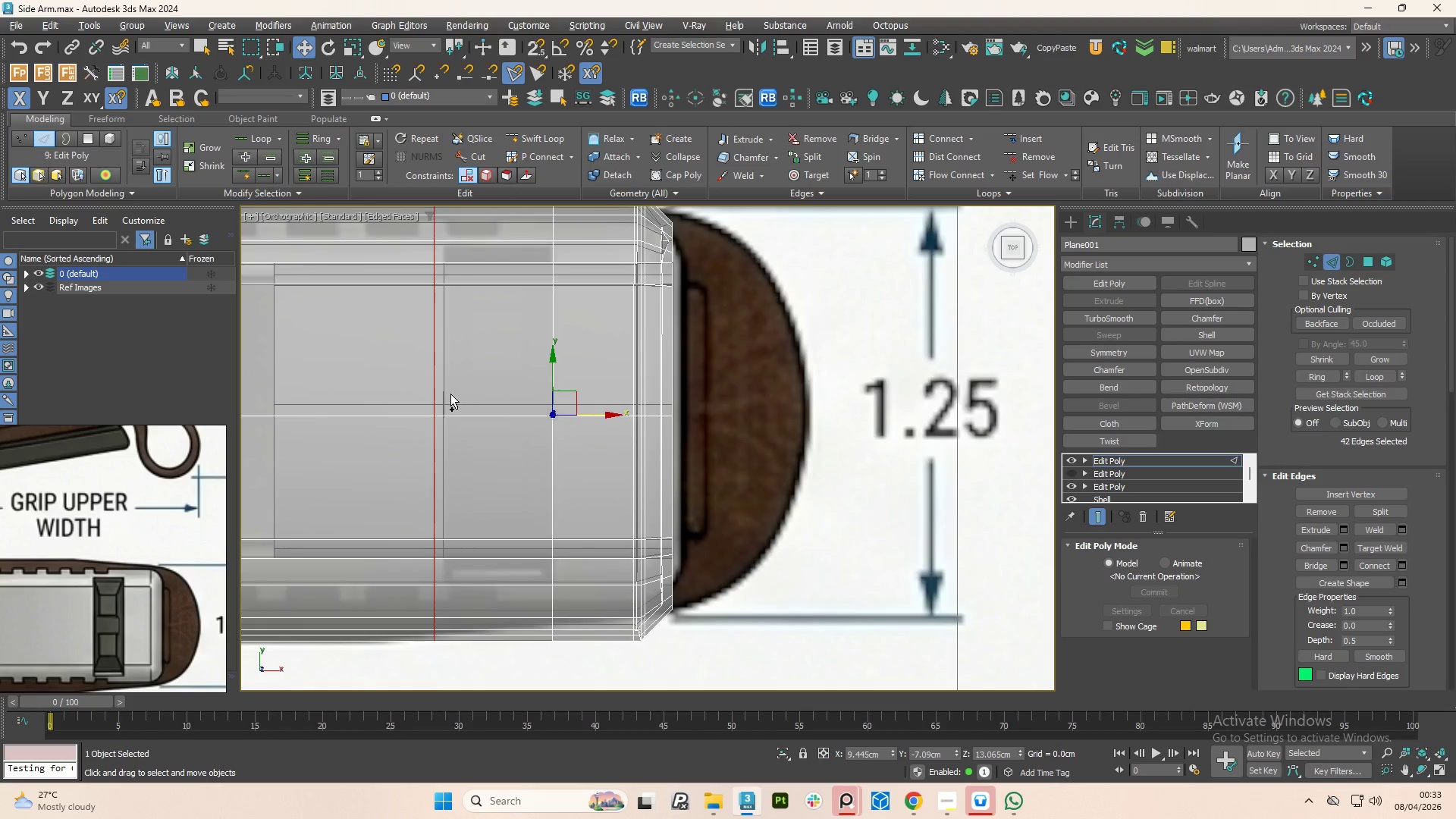 
key(Control+Z)
 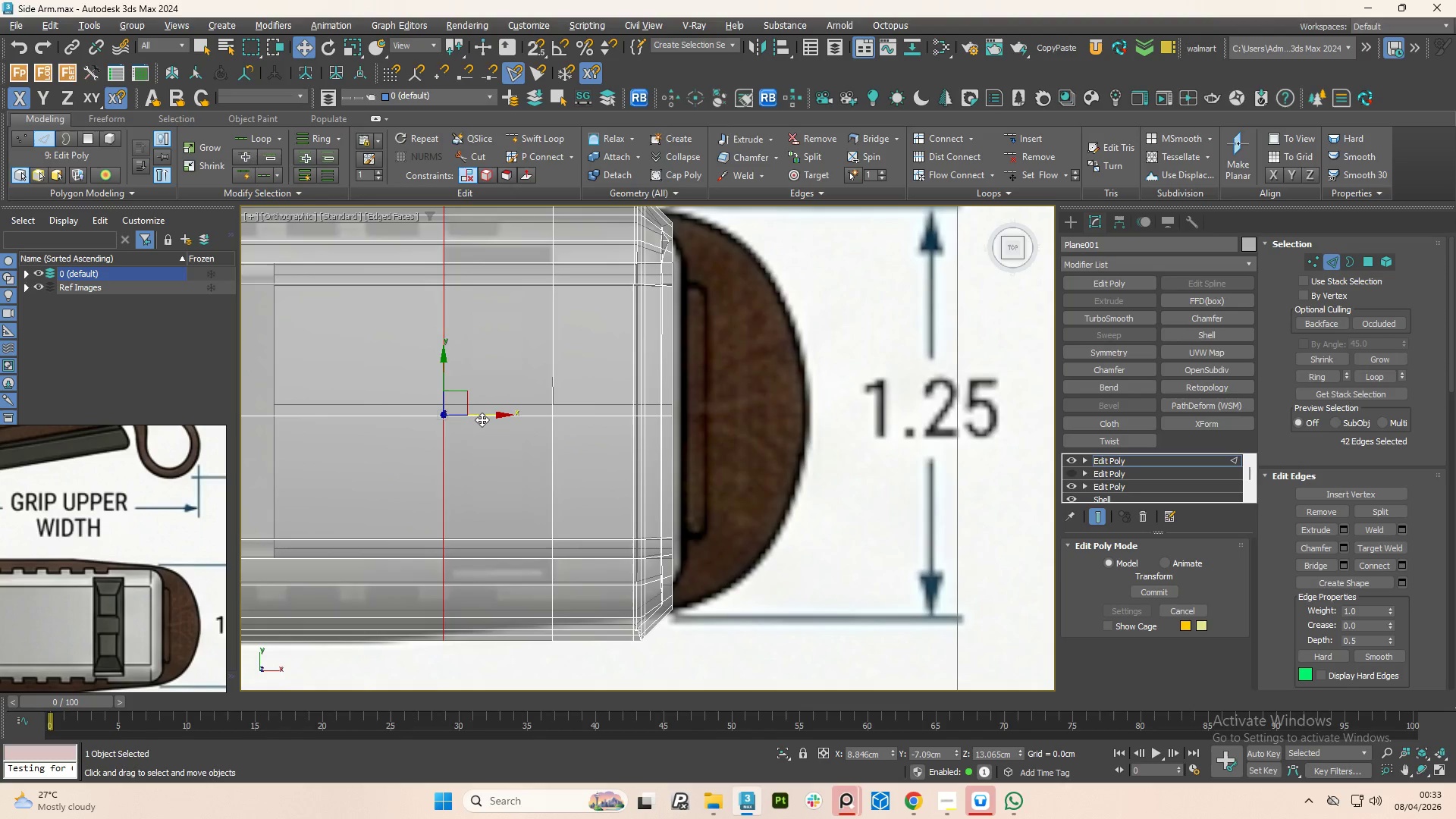 
left_click_drag(start_coordinate=[485, 416], to_coordinate=[475, 414])
 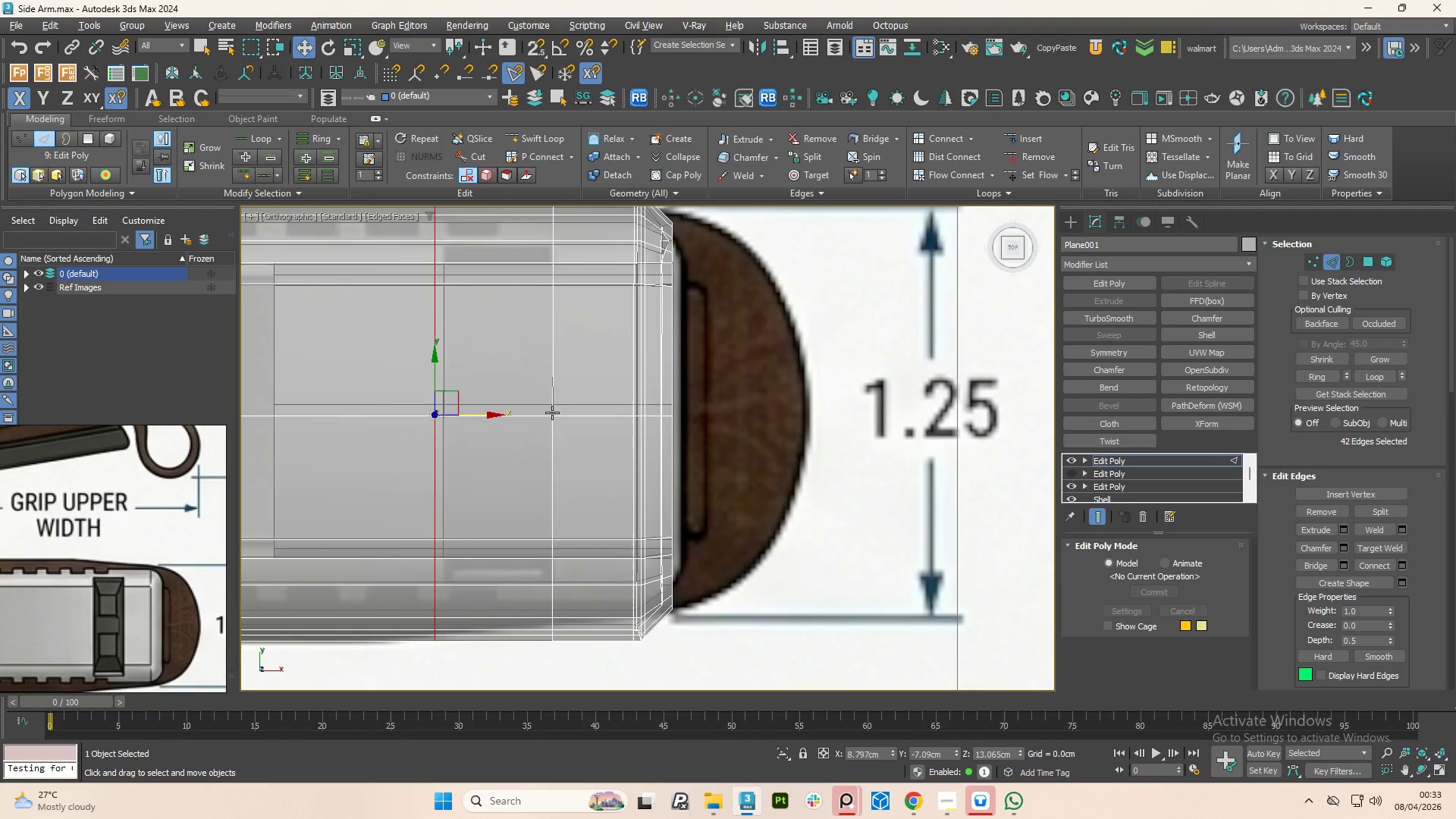 
double_click([552, 413])
 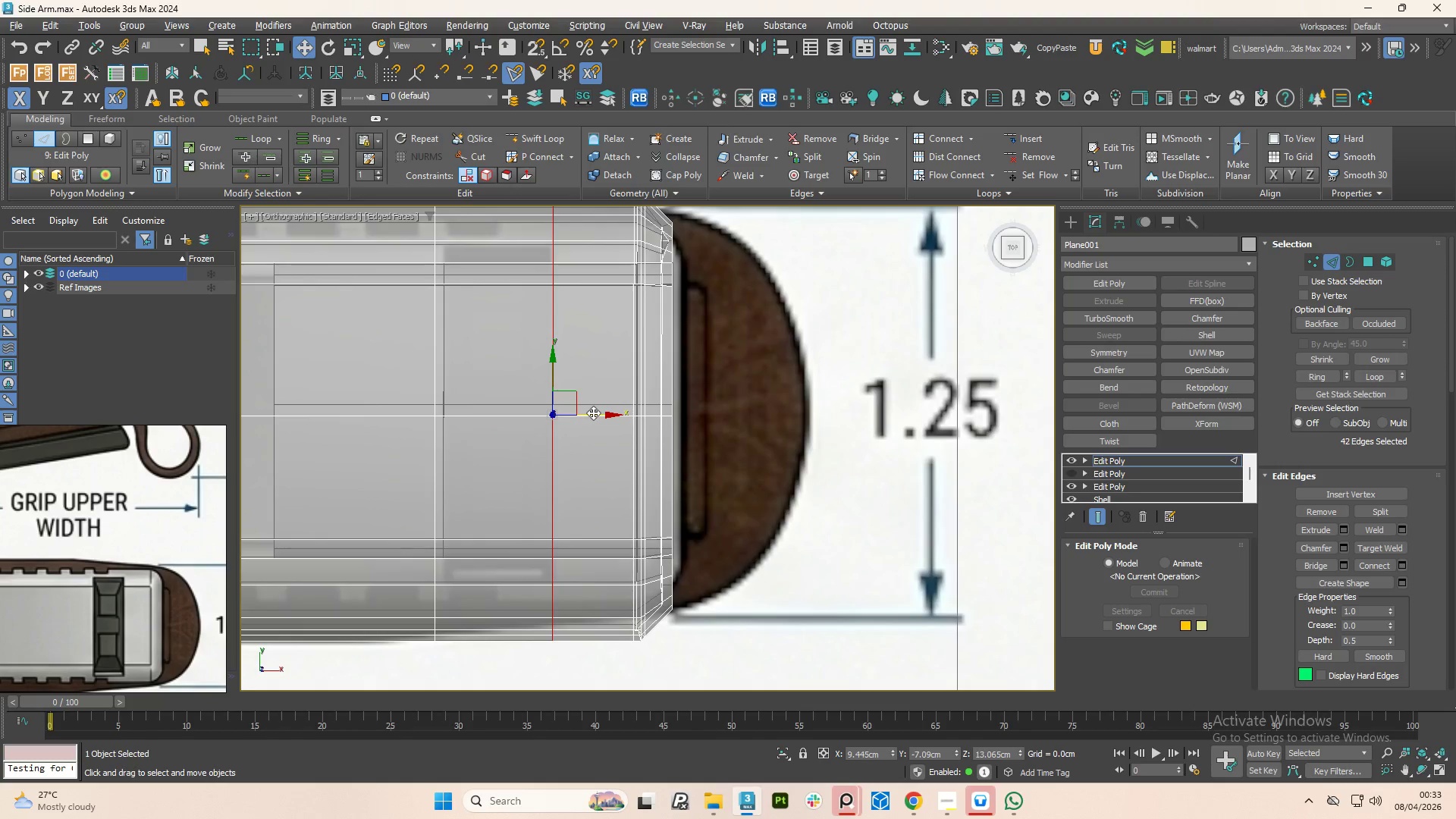 
left_click_drag(start_coordinate=[593, 413], to_coordinate=[603, 413])
 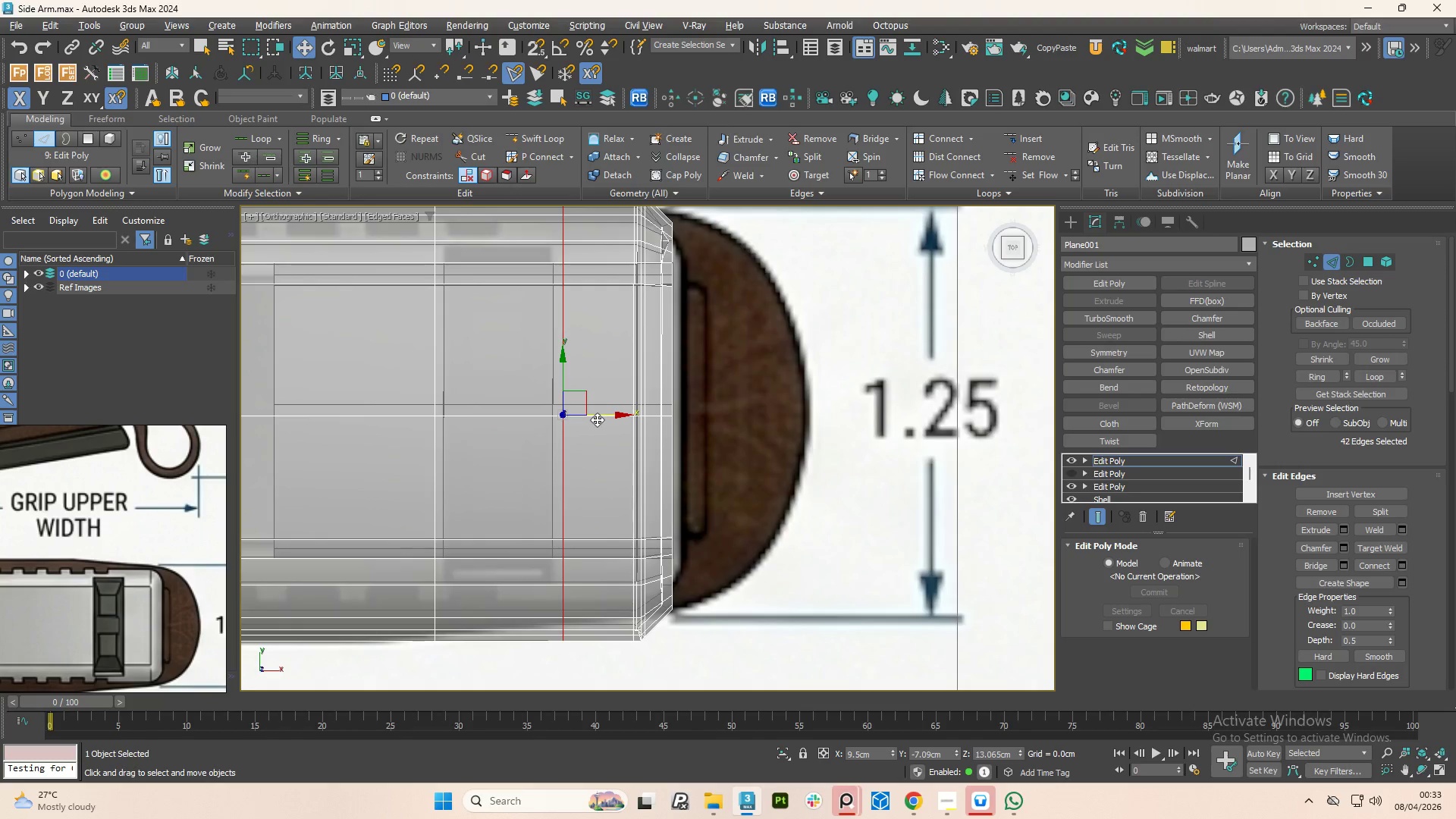 
hold_key(key=AltLeft, duration=1.41)
 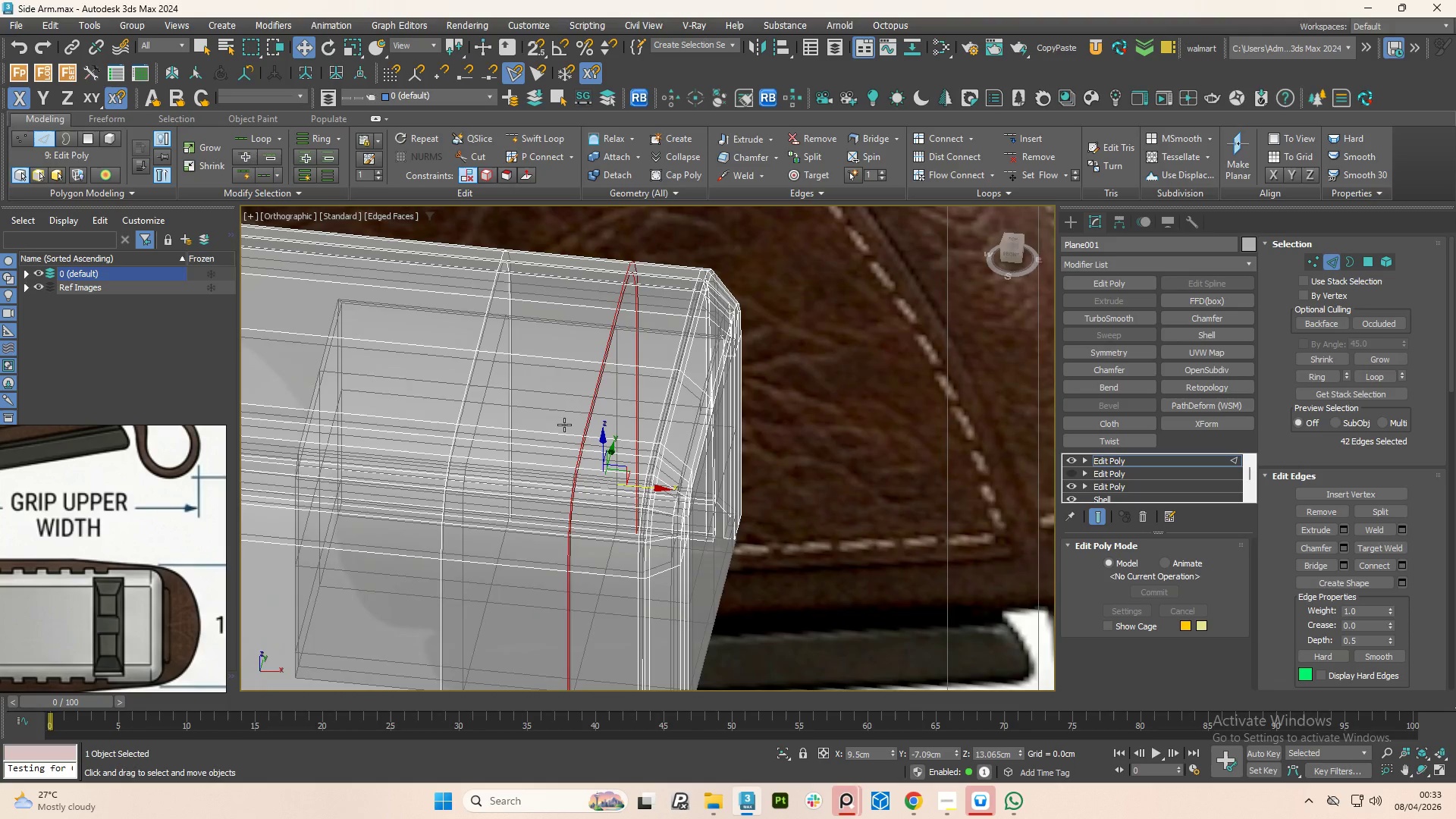 
scroll: coordinate [593, 430], scroll_direction: down, amount: 3.0
 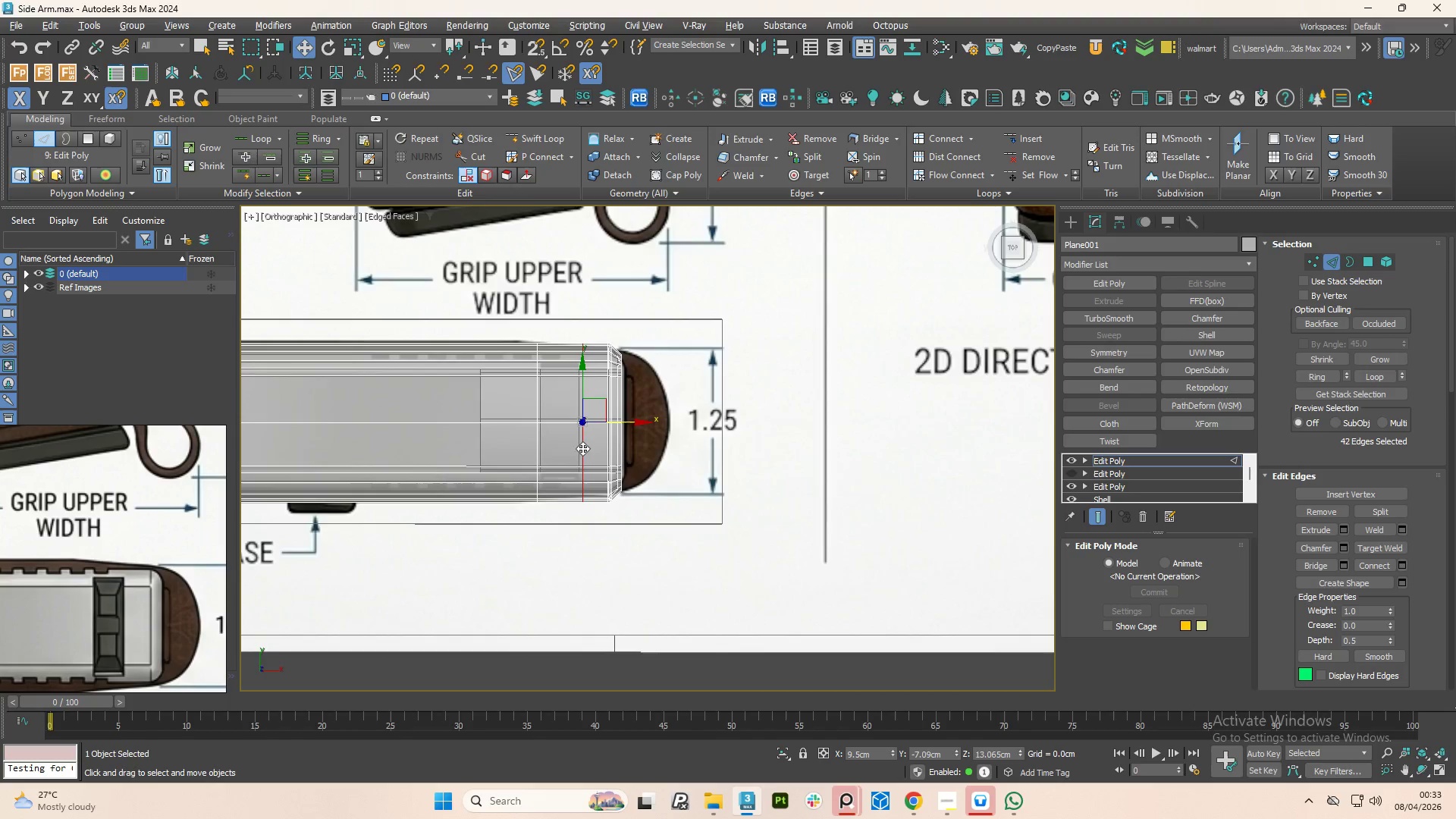 
hold_key(key=AltLeft, duration=1.52)
scroll: coordinate [562, 417], scroll_direction: up, amount: 3.0
 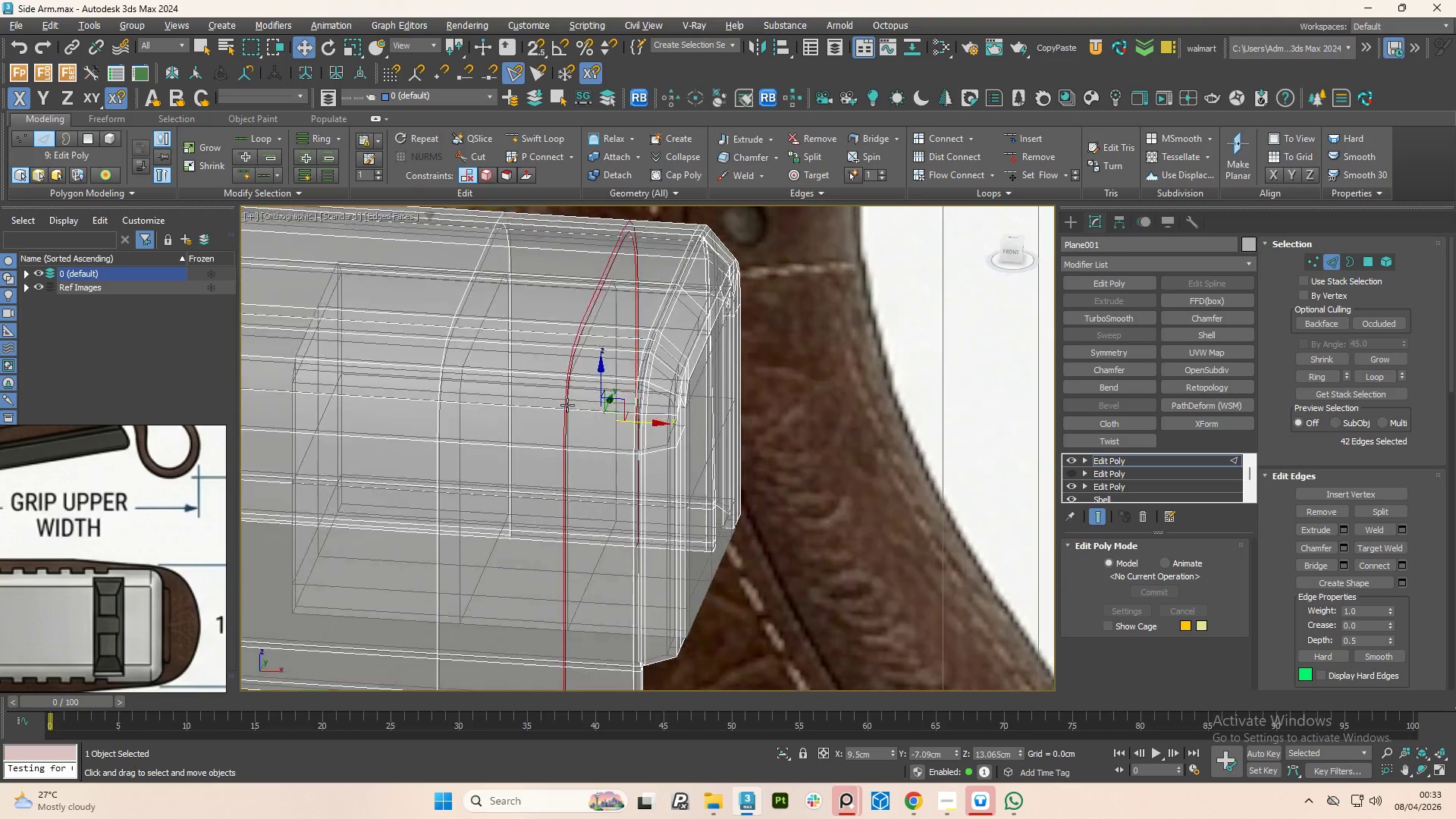 
hold_key(key=AltLeft, duration=0.84)
 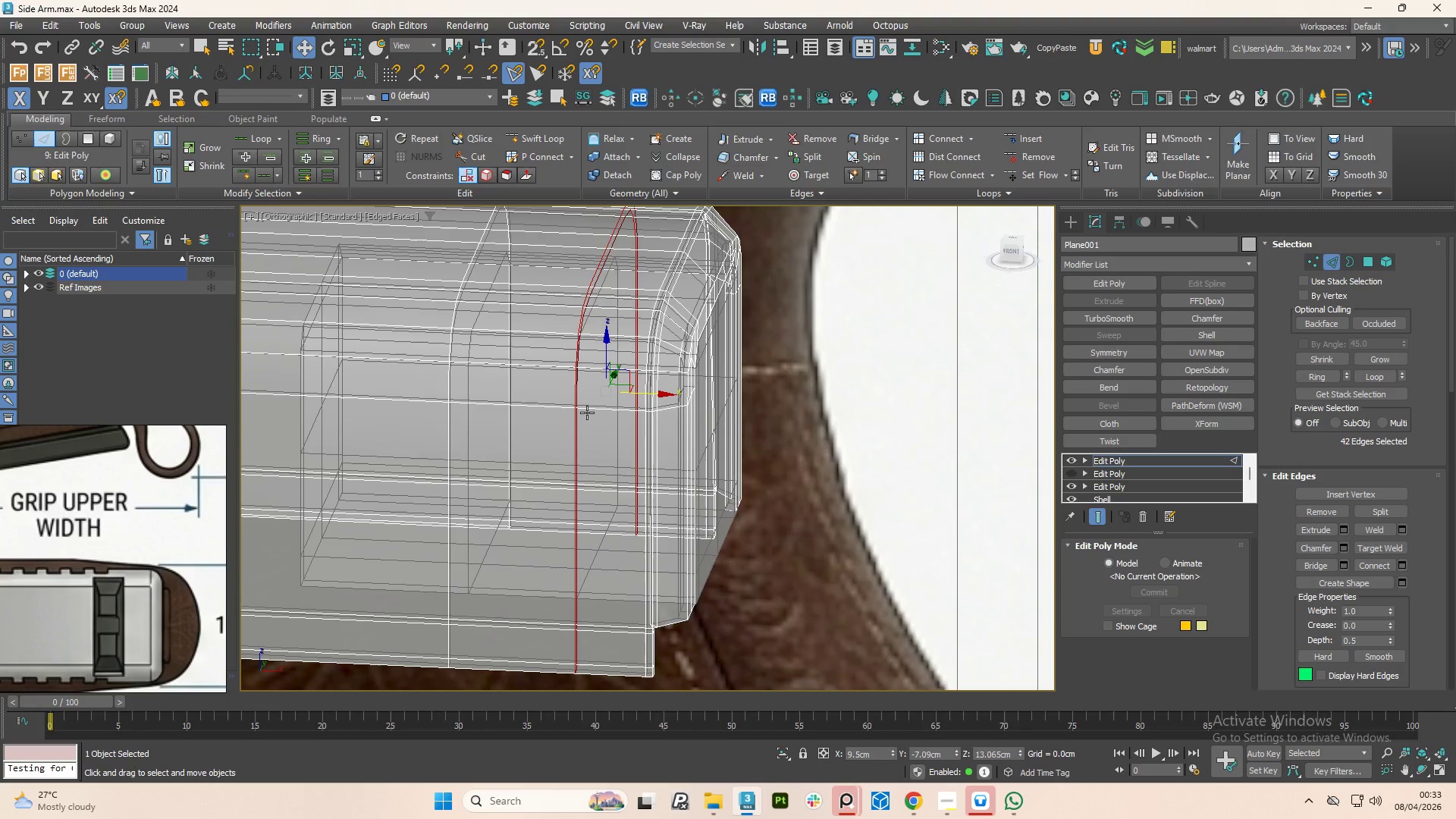 
type(11)
 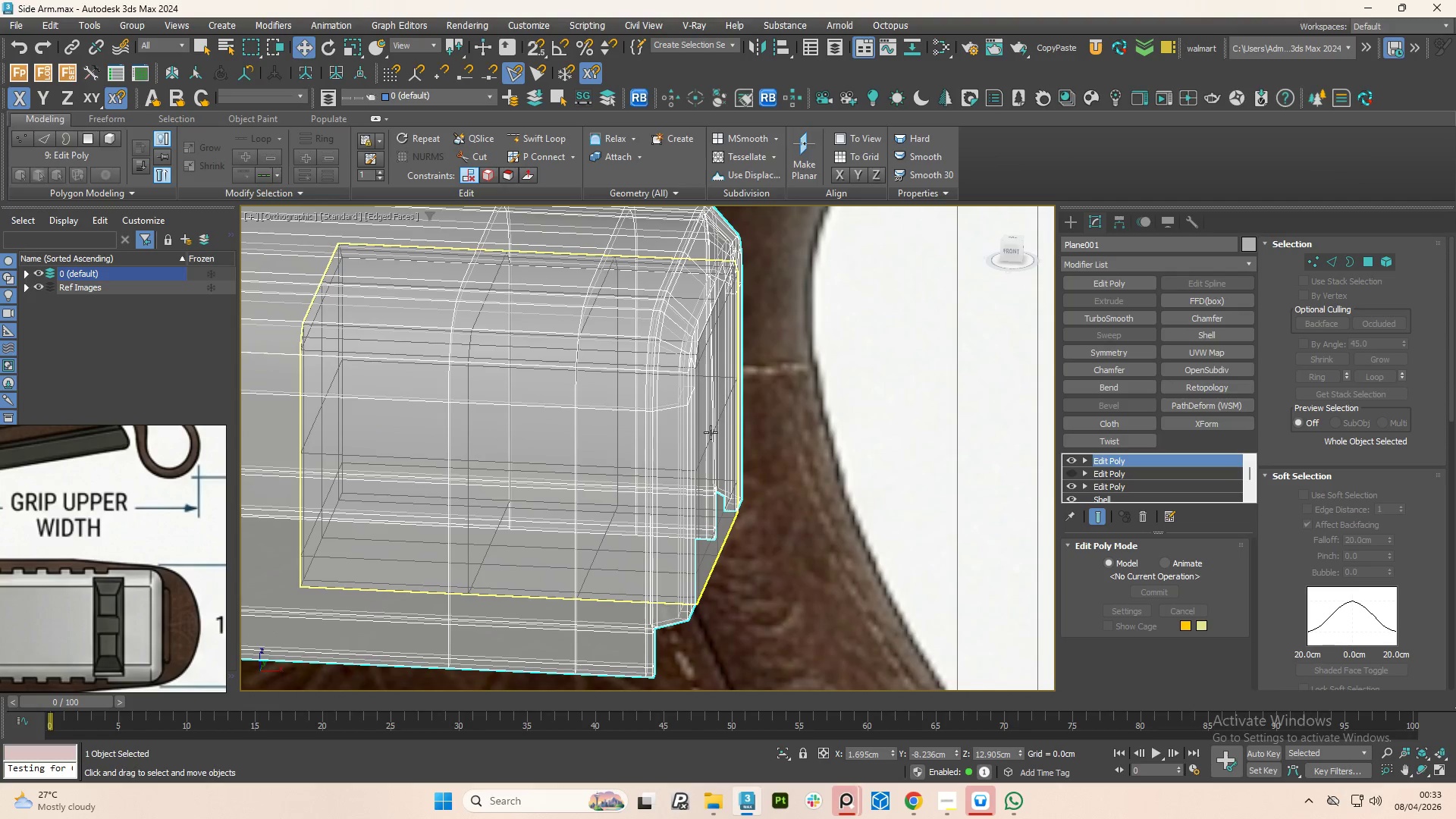 
left_click([711, 434])
 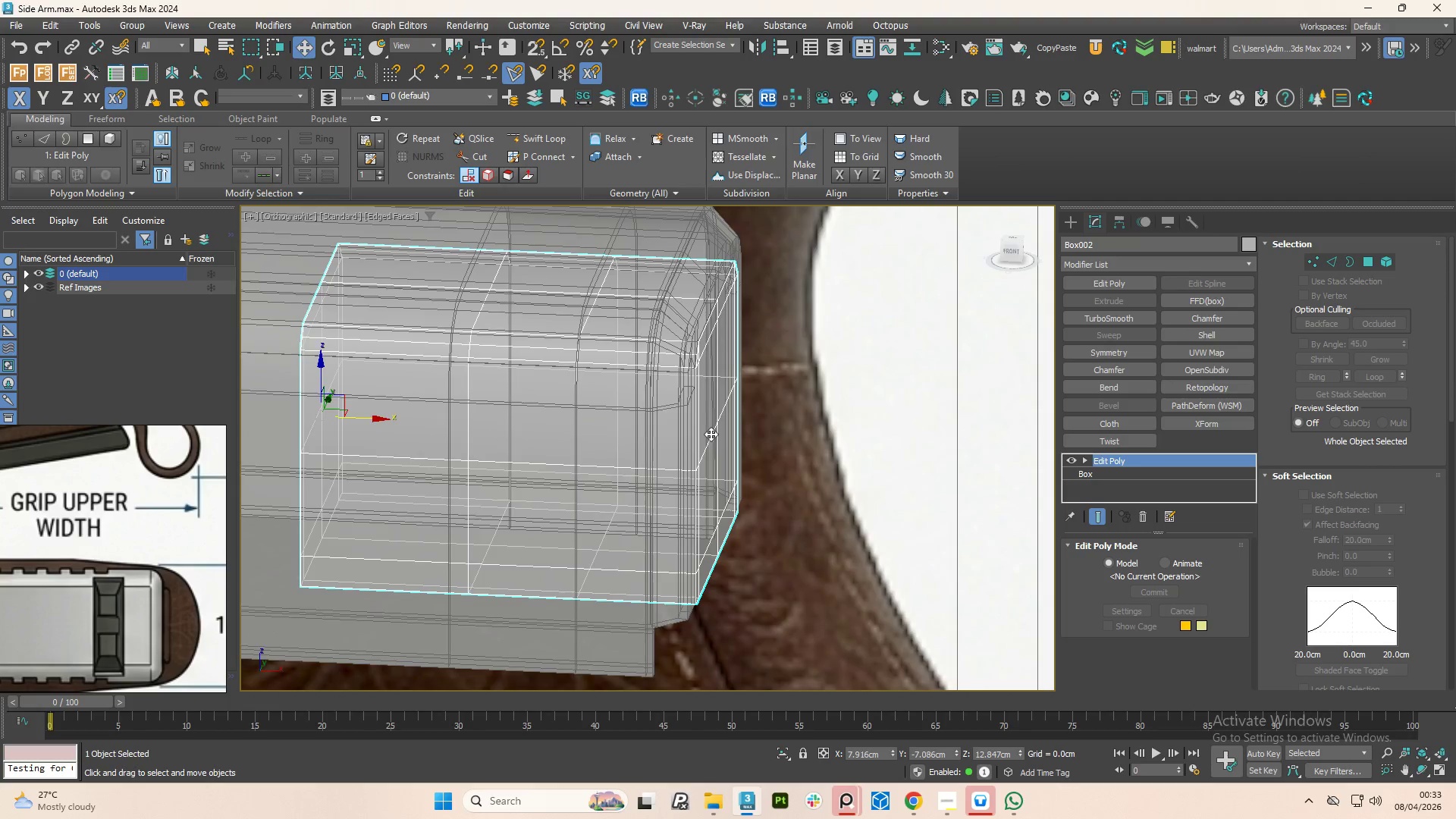 
scroll: coordinate [711, 436], scroll_direction: down, amount: 3.0
 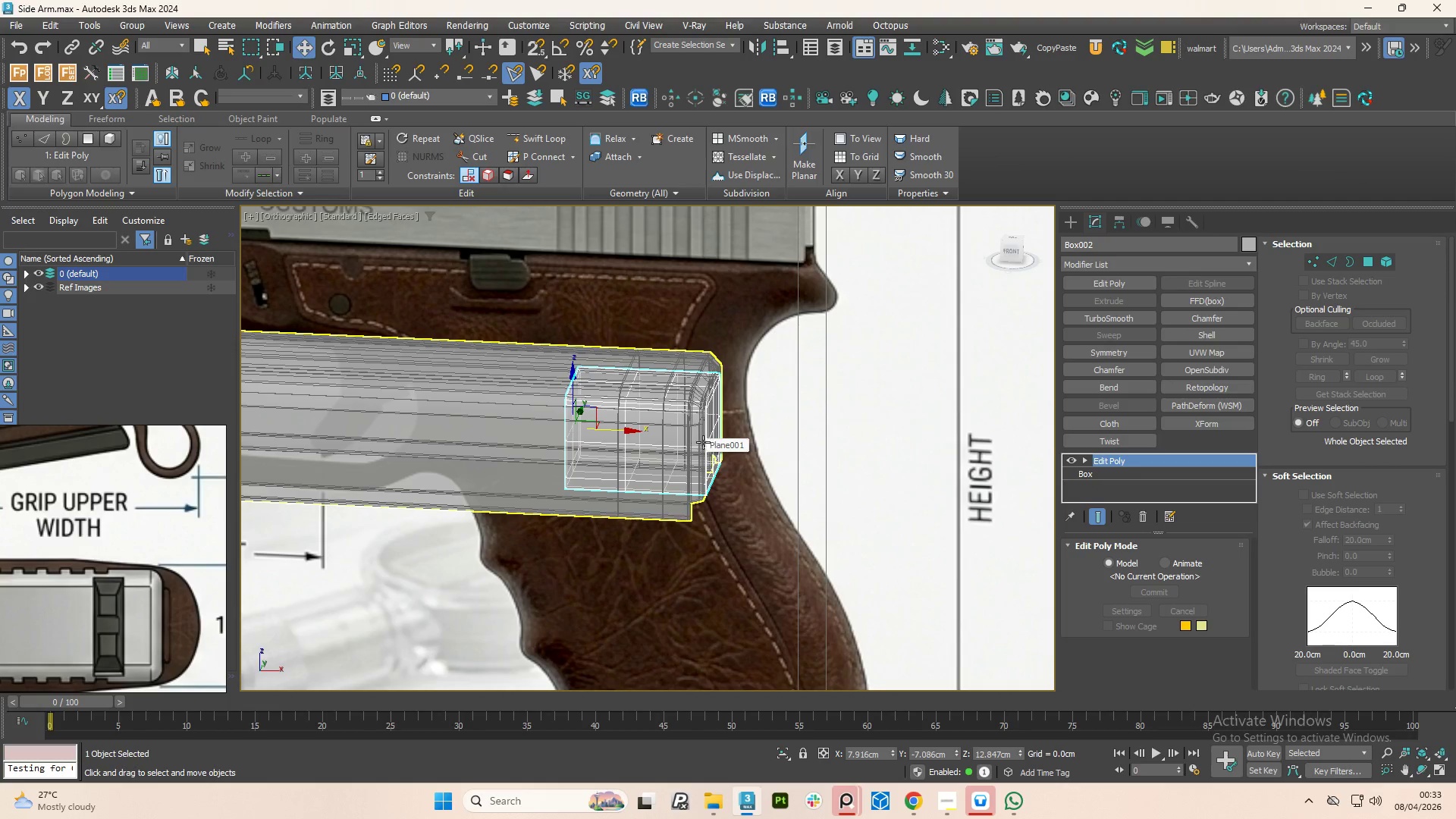 
hold_key(key=AltLeft, duration=0.67)
 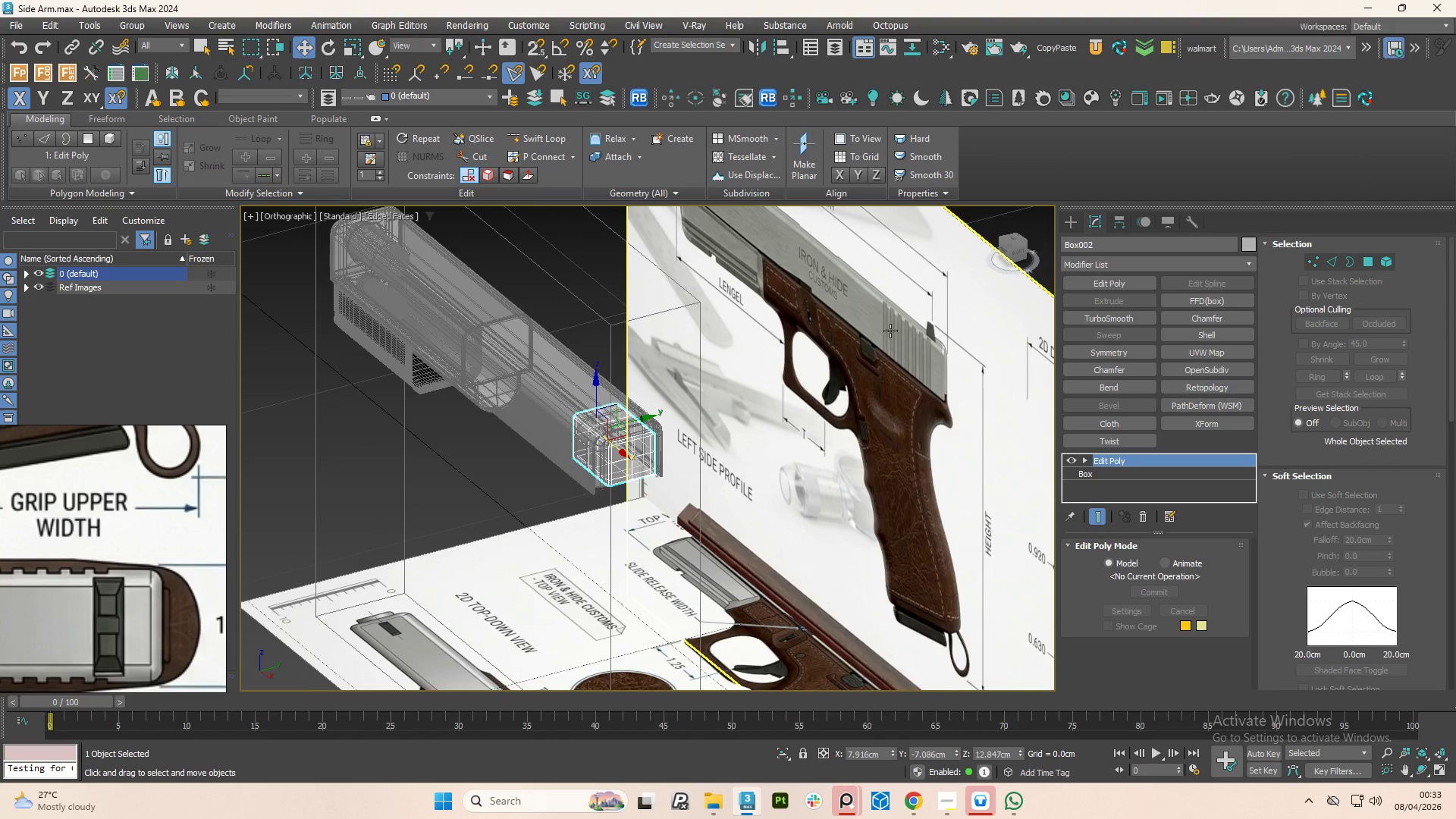 
hold_key(key=AltLeft, duration=5.02)
scroll: coordinate [584, 459], scroll_direction: down, amount: 2.0
 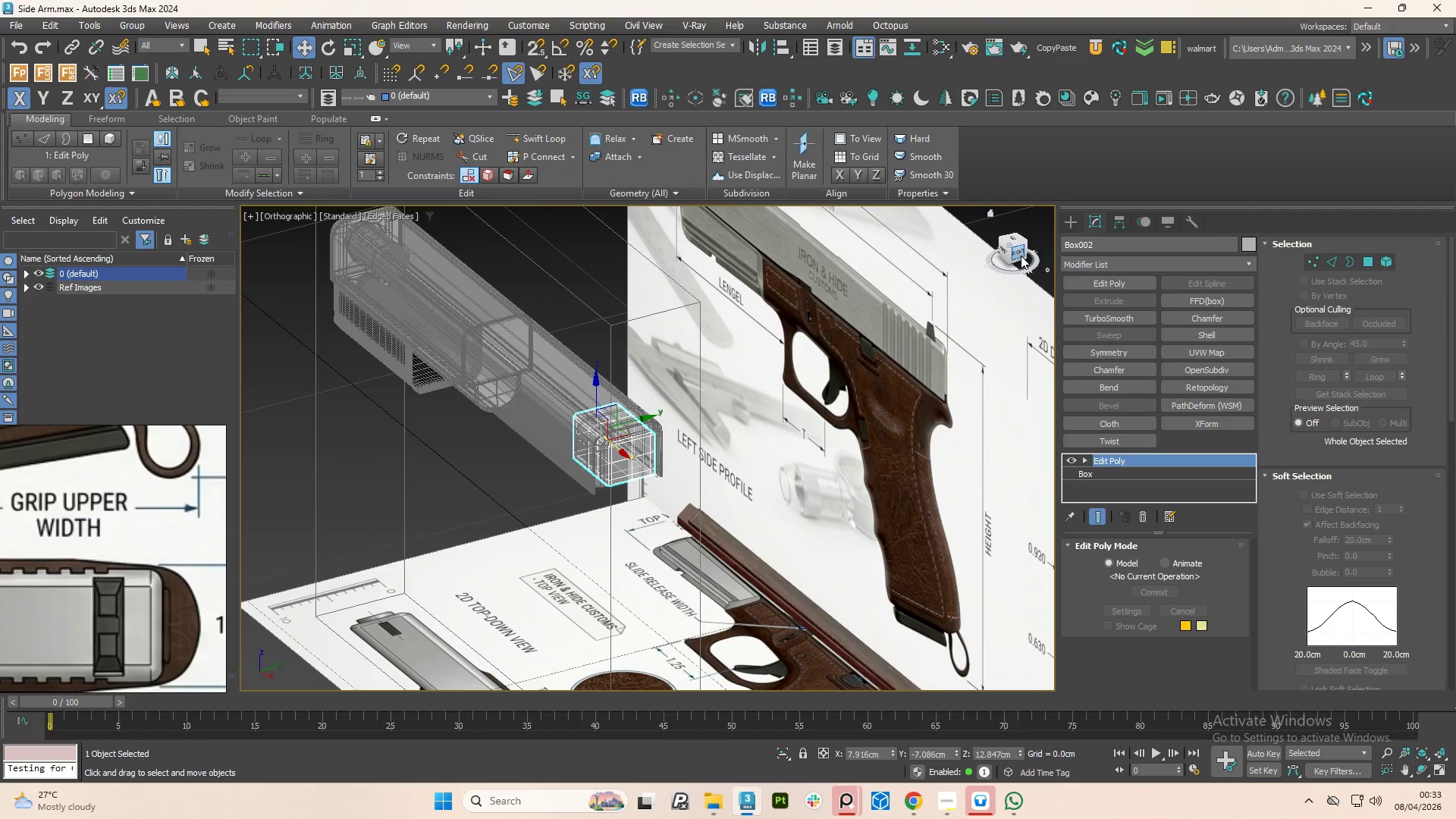 
left_click([1021, 256])
 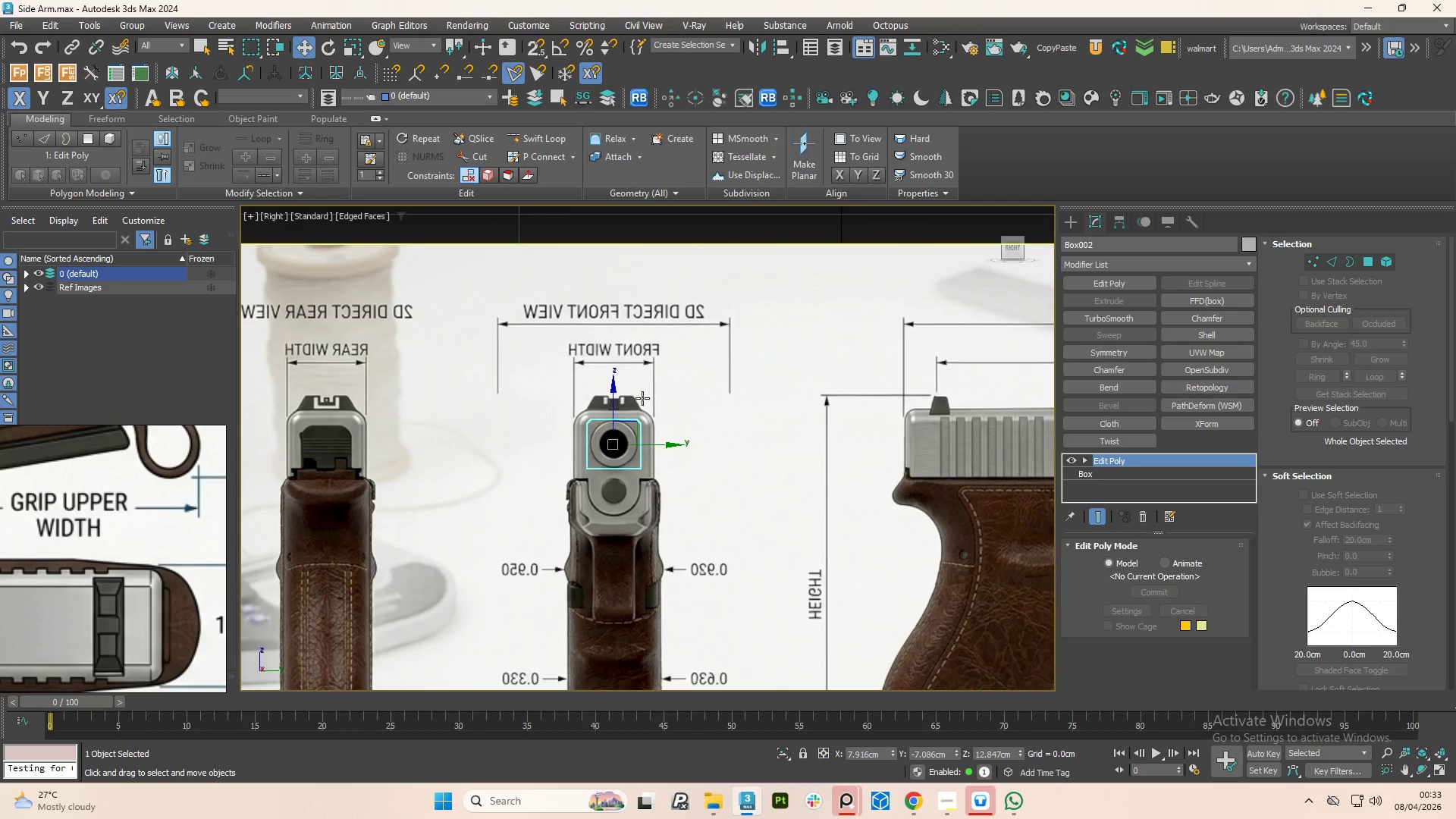 
scroll: coordinate [604, 459], scroll_direction: up, amount: 5.0
 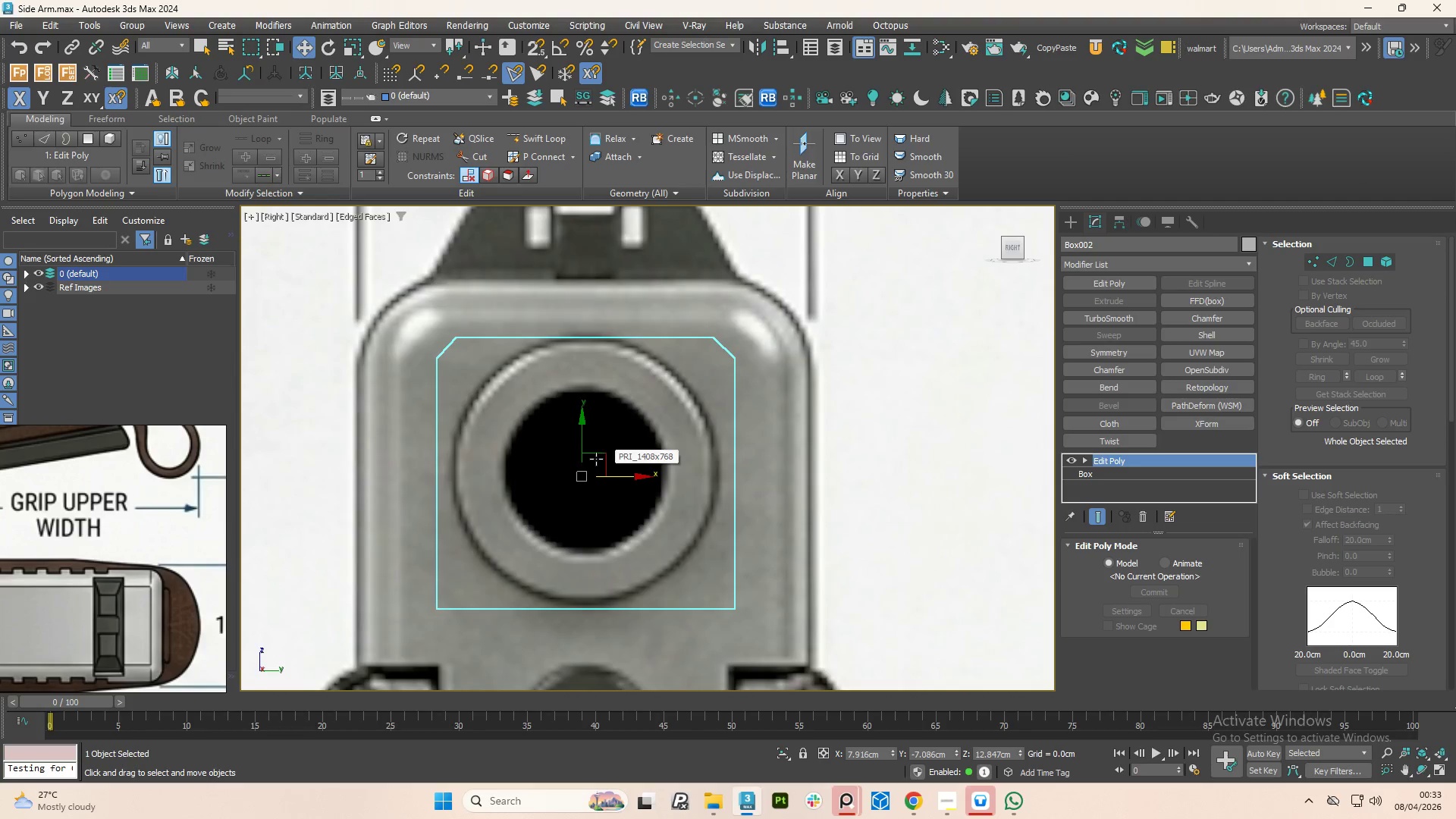 
hold_key(key=AltLeft, duration=0.73)
 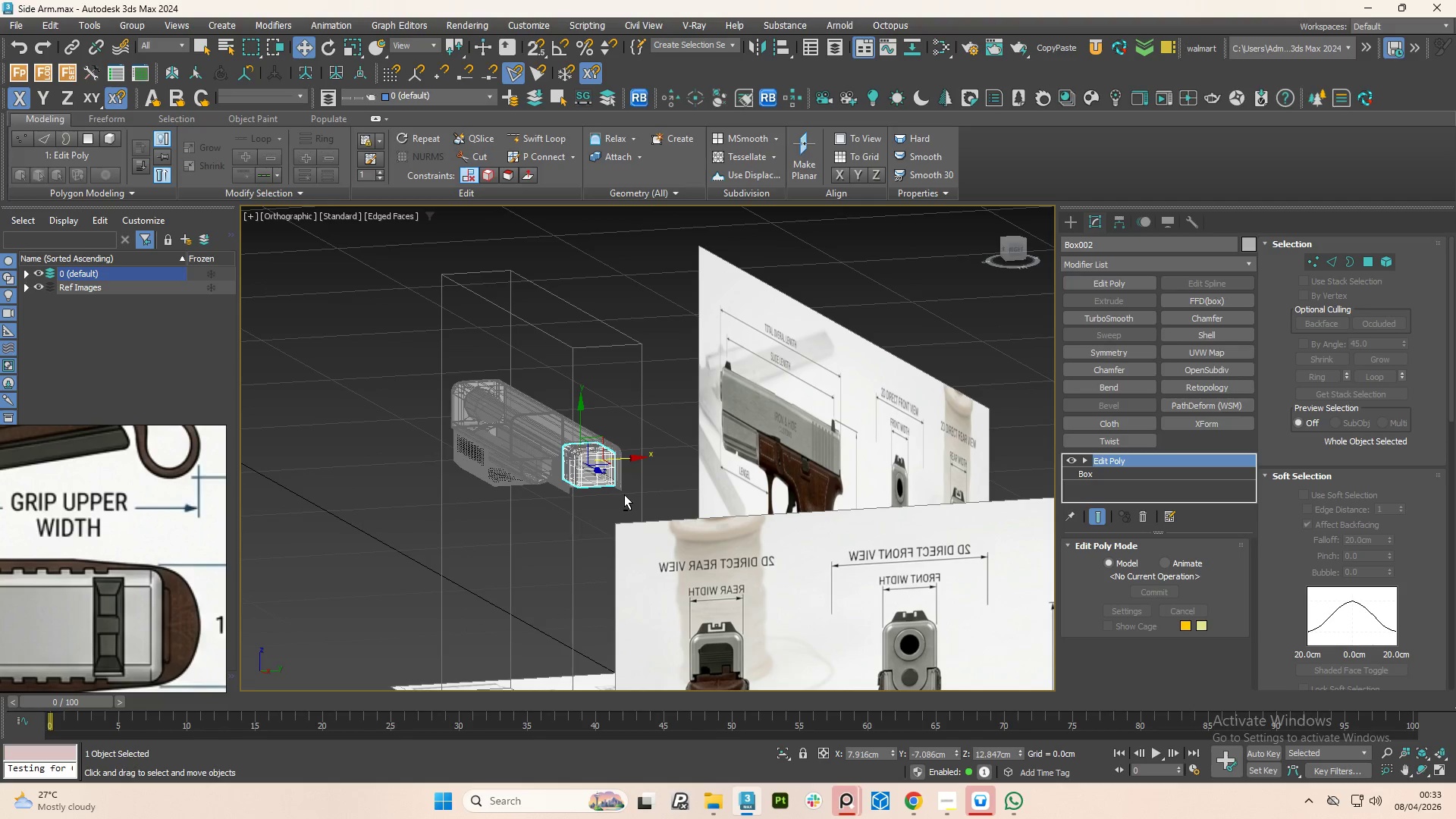 
scroll: coordinate [589, 466], scroll_direction: down, amount: 6.0
 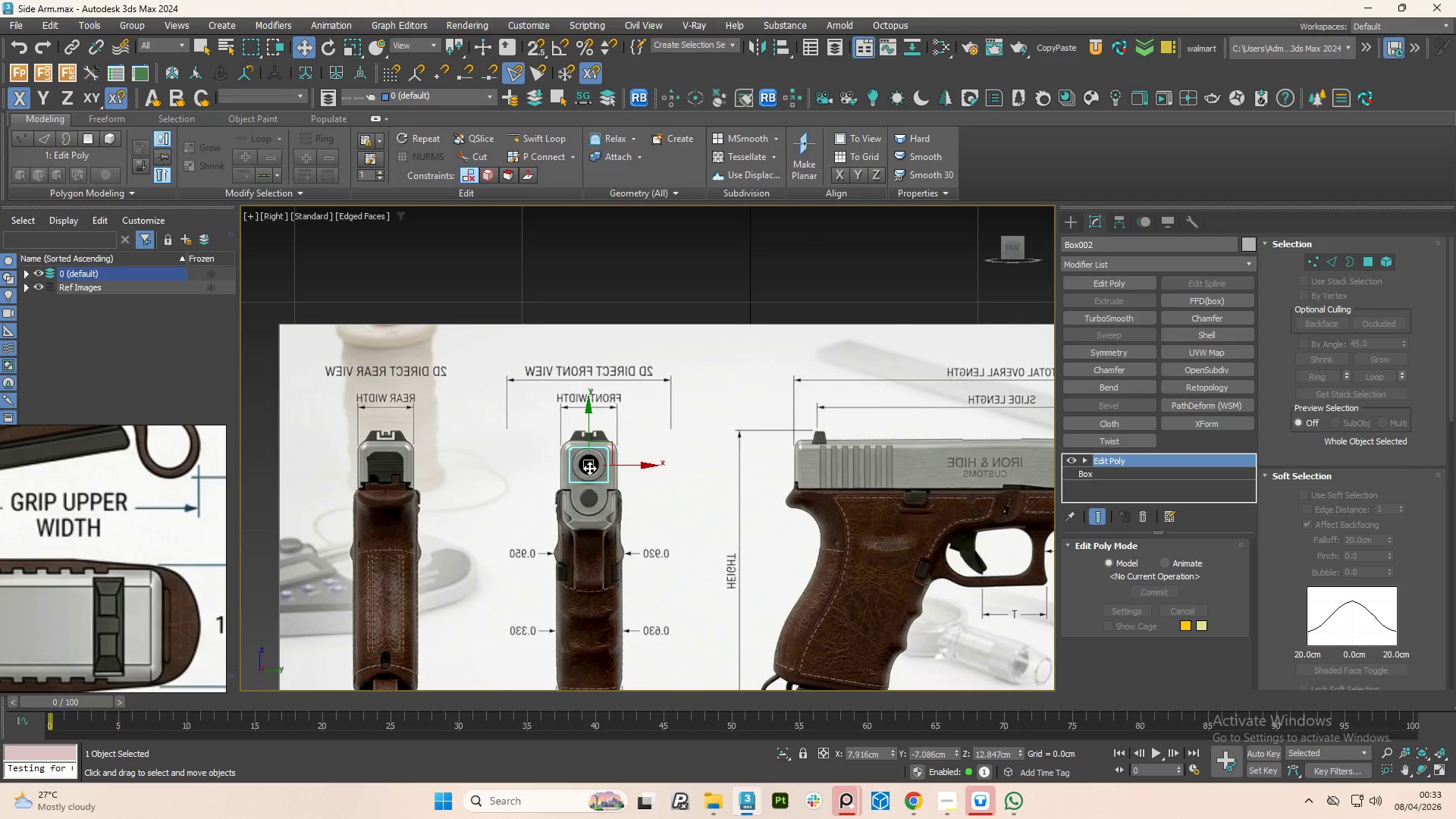 
hold_key(key=AltLeft, duration=1.5)
 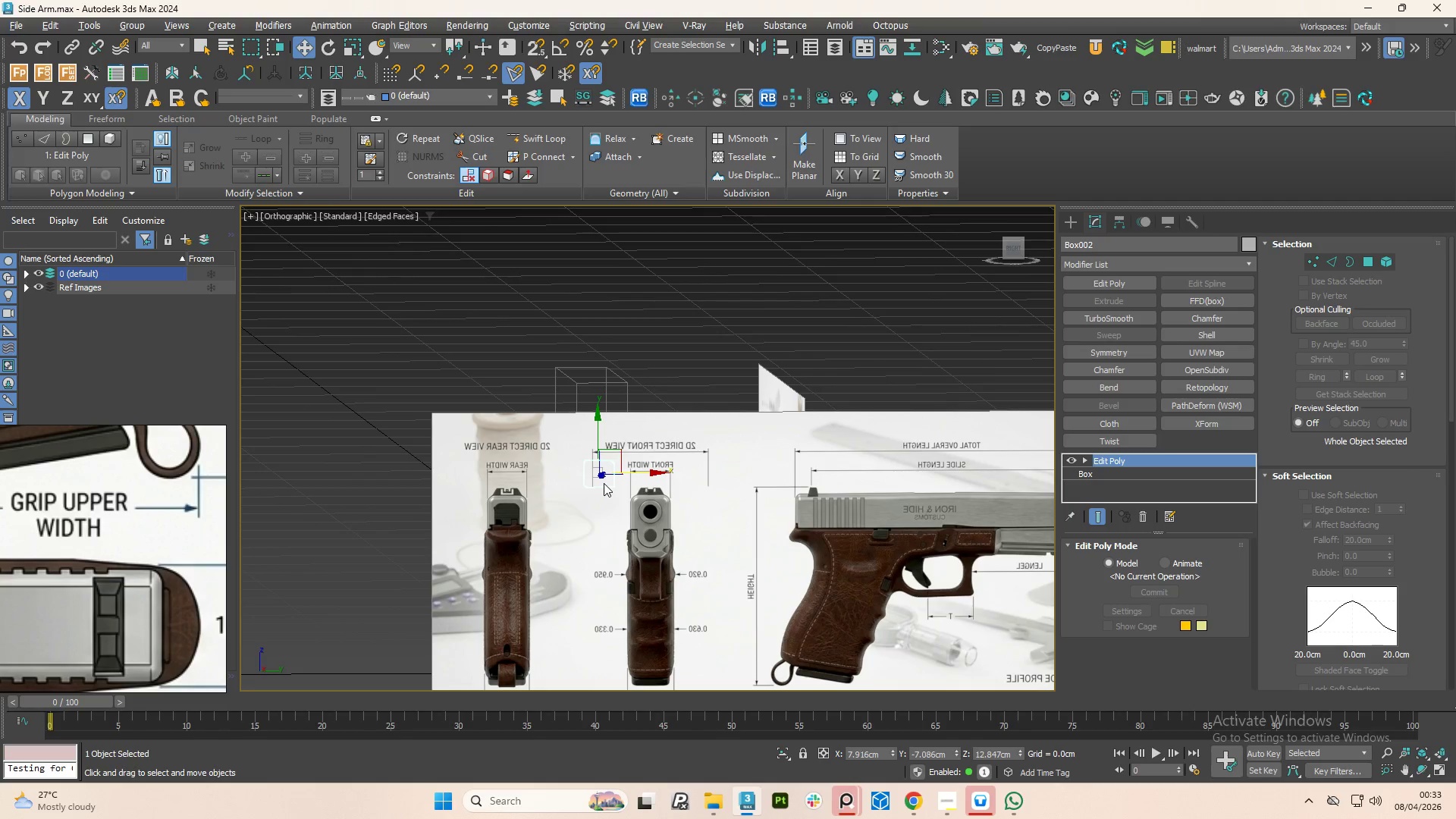 
scroll: coordinate [624, 494], scroll_direction: down, amount: 1.0
 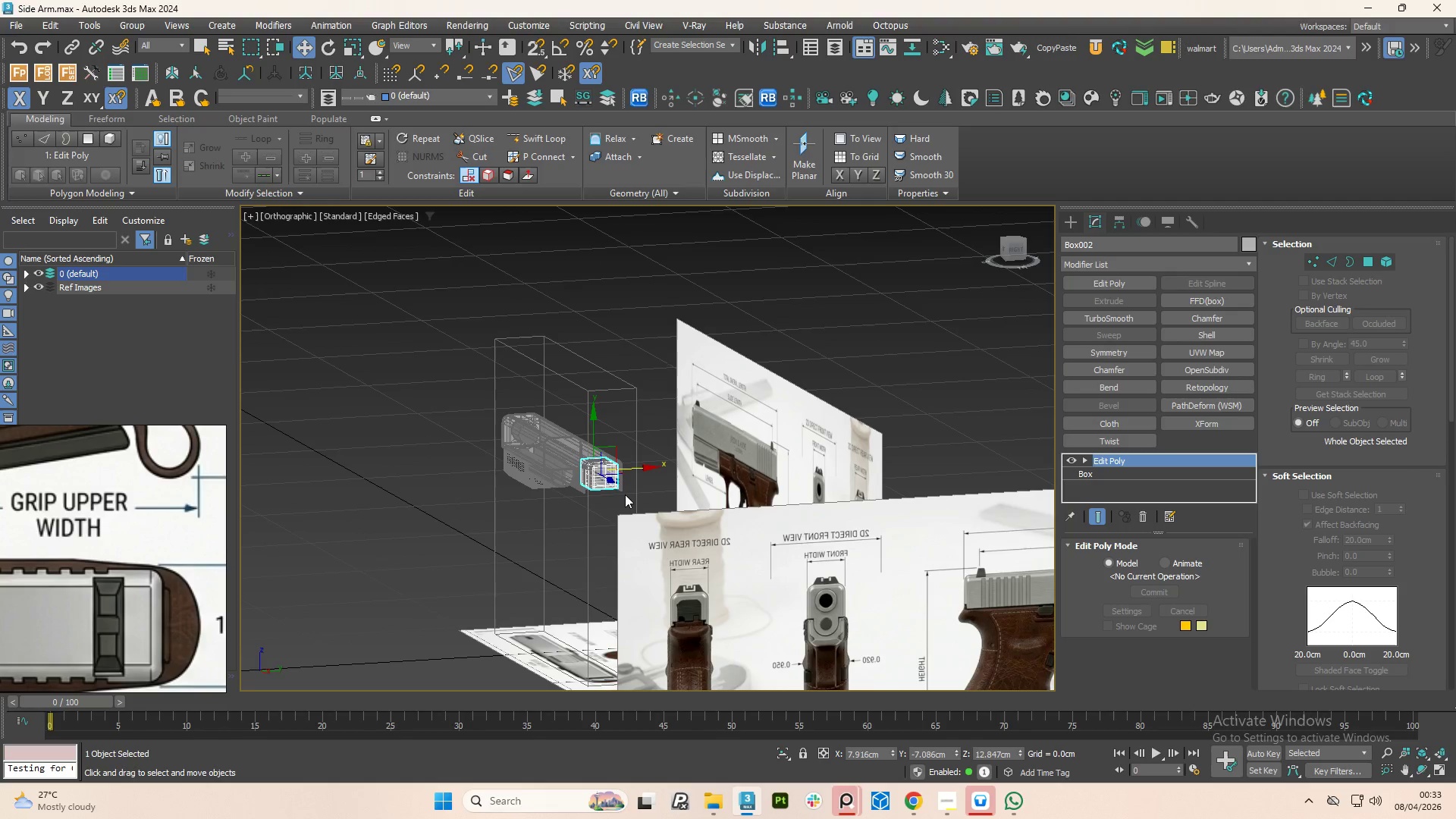 
hold_key(key=AltLeft, duration=1.52)
 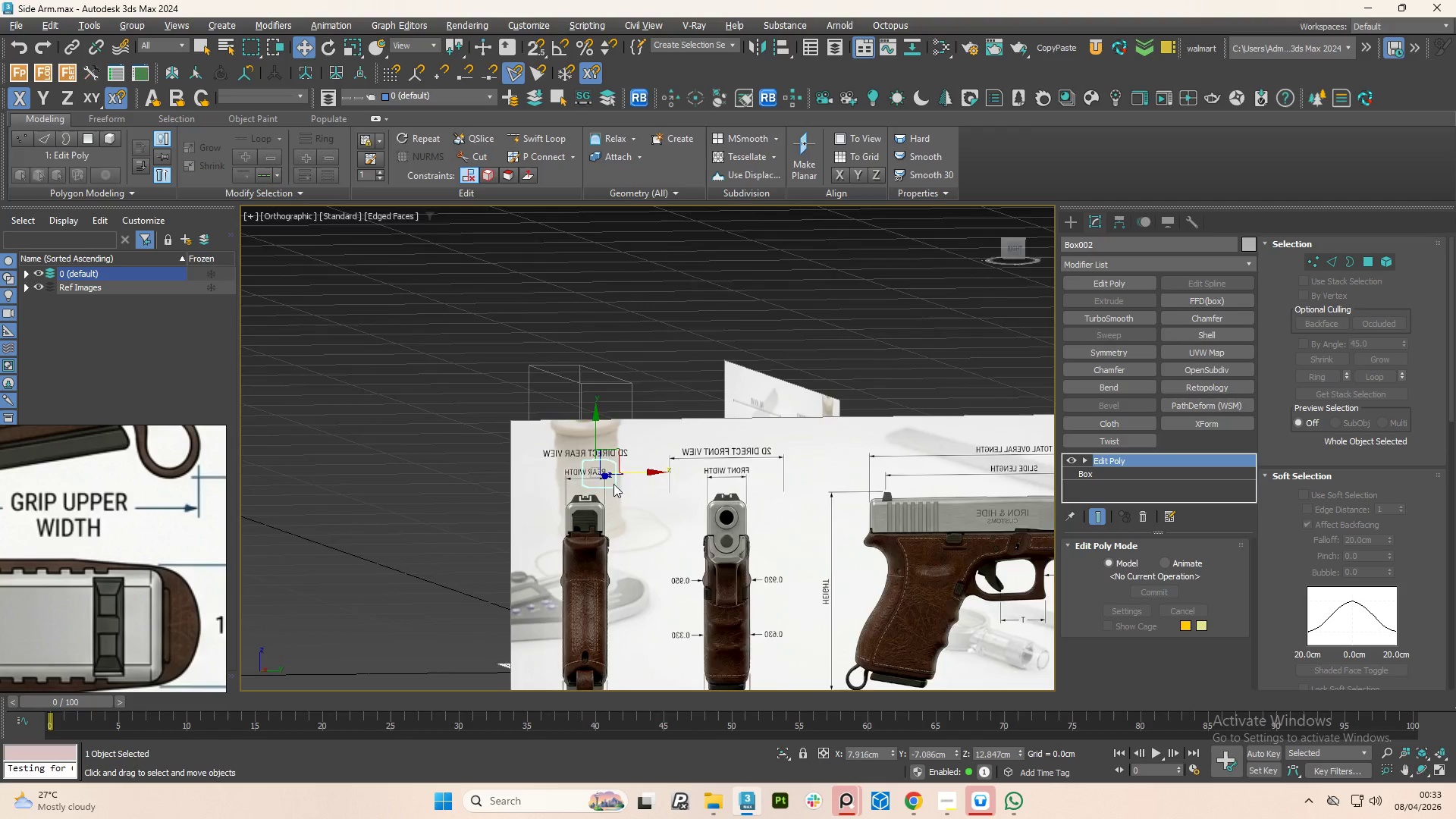 
hold_key(key=AltLeft, duration=1.5)
 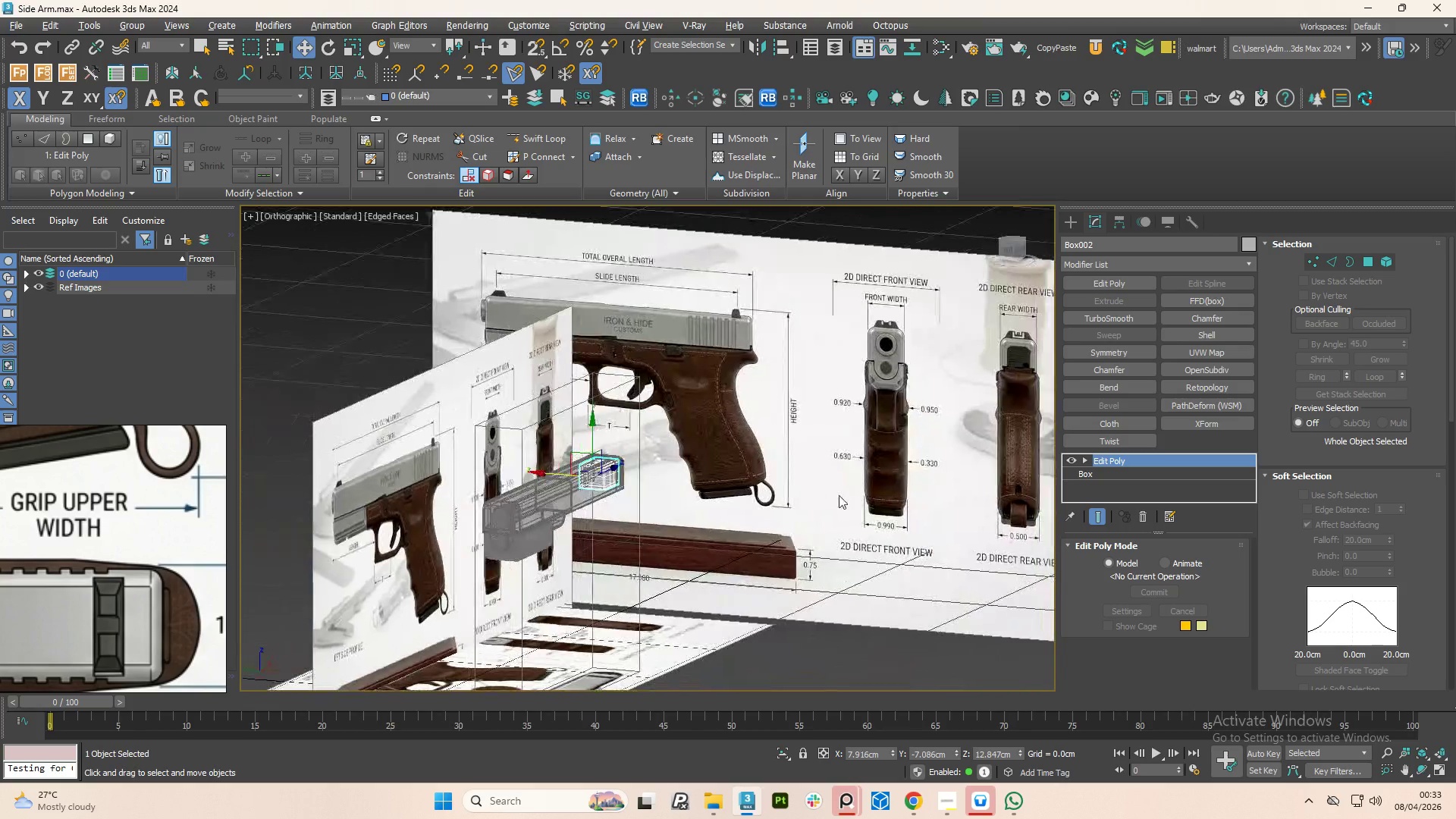 
hold_key(key=AltLeft, duration=1.14)
 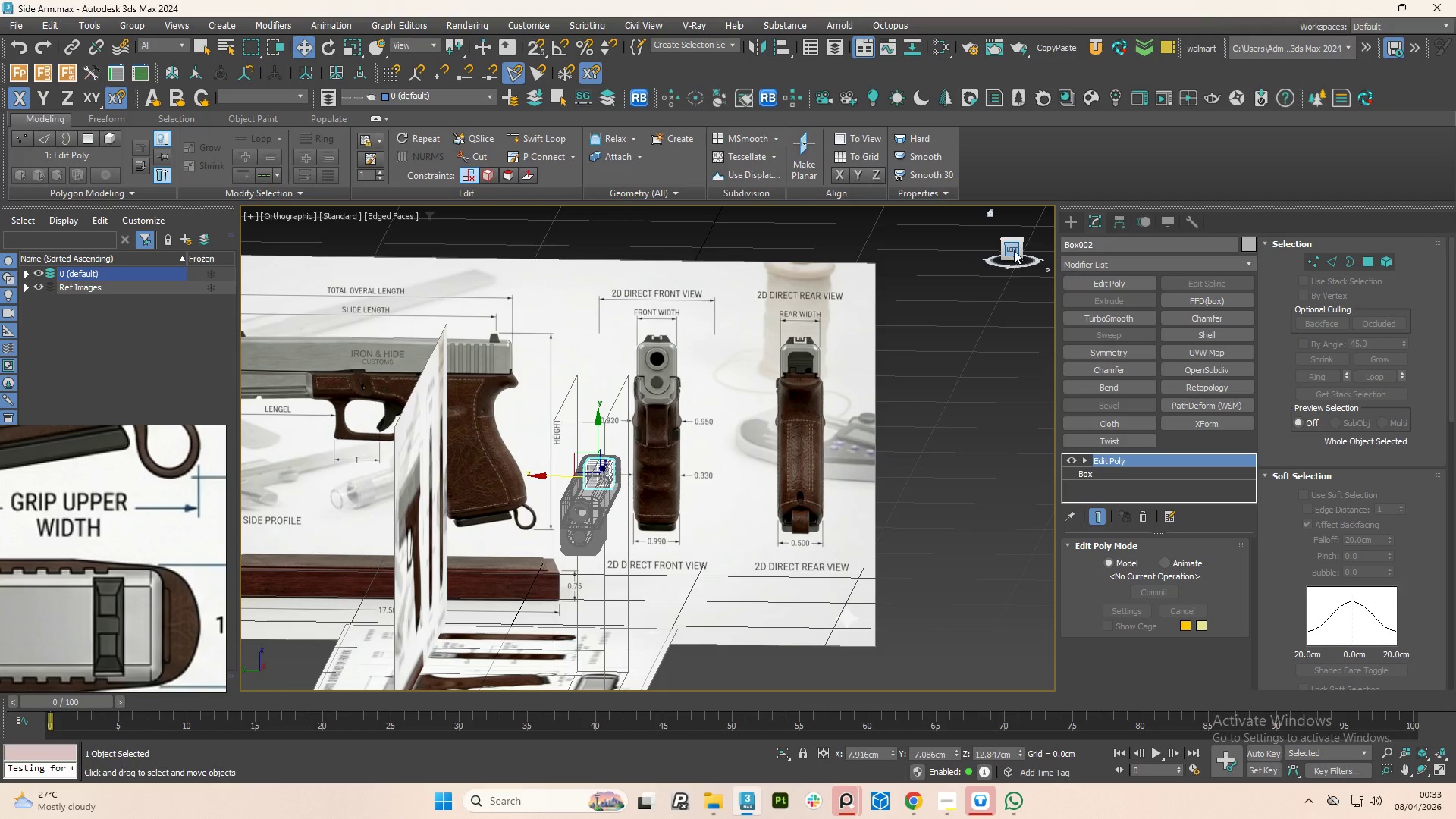 
left_click([1014, 250])
 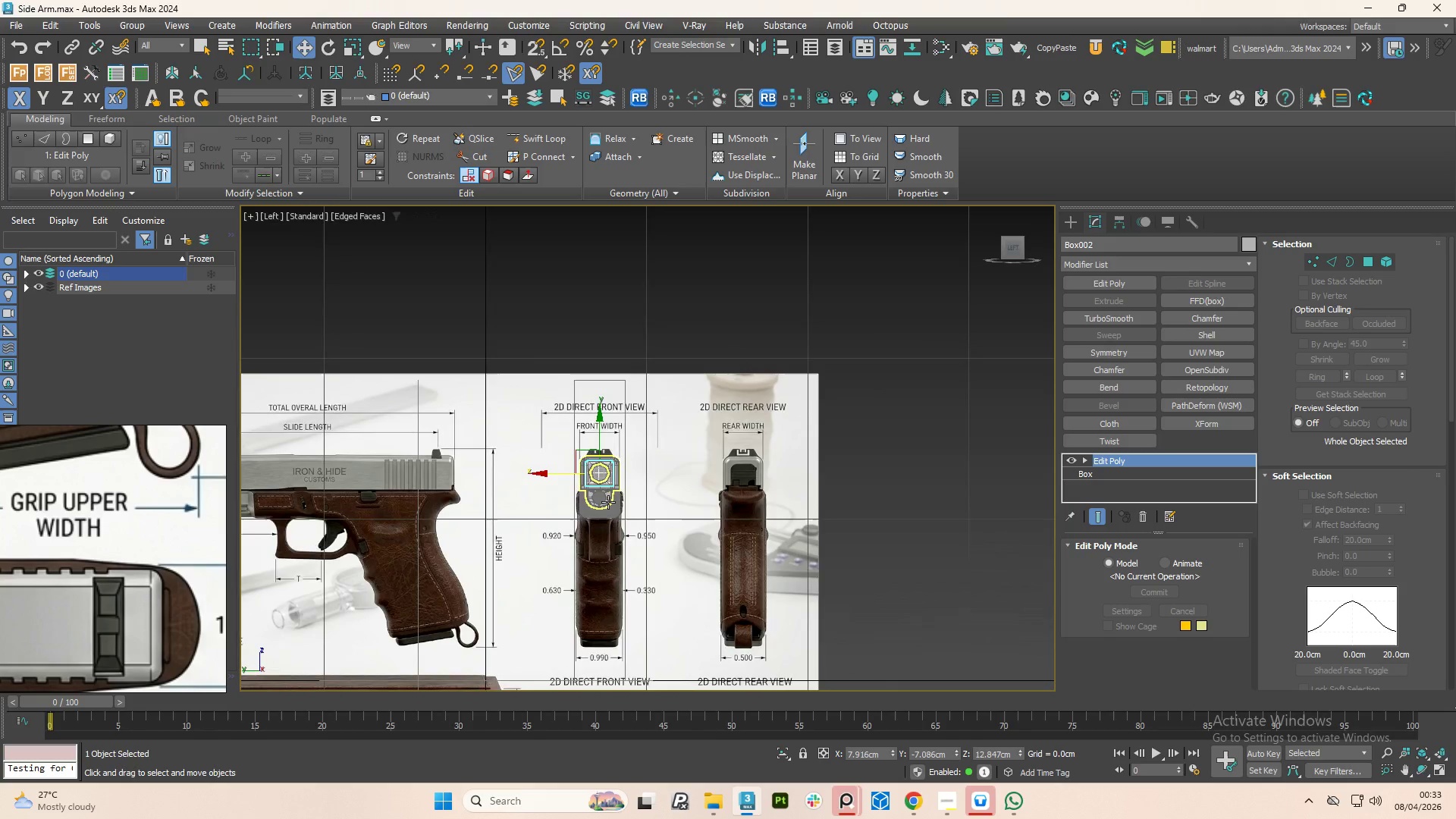 
scroll: coordinate [598, 482], scroll_direction: up, amount: 3.0
 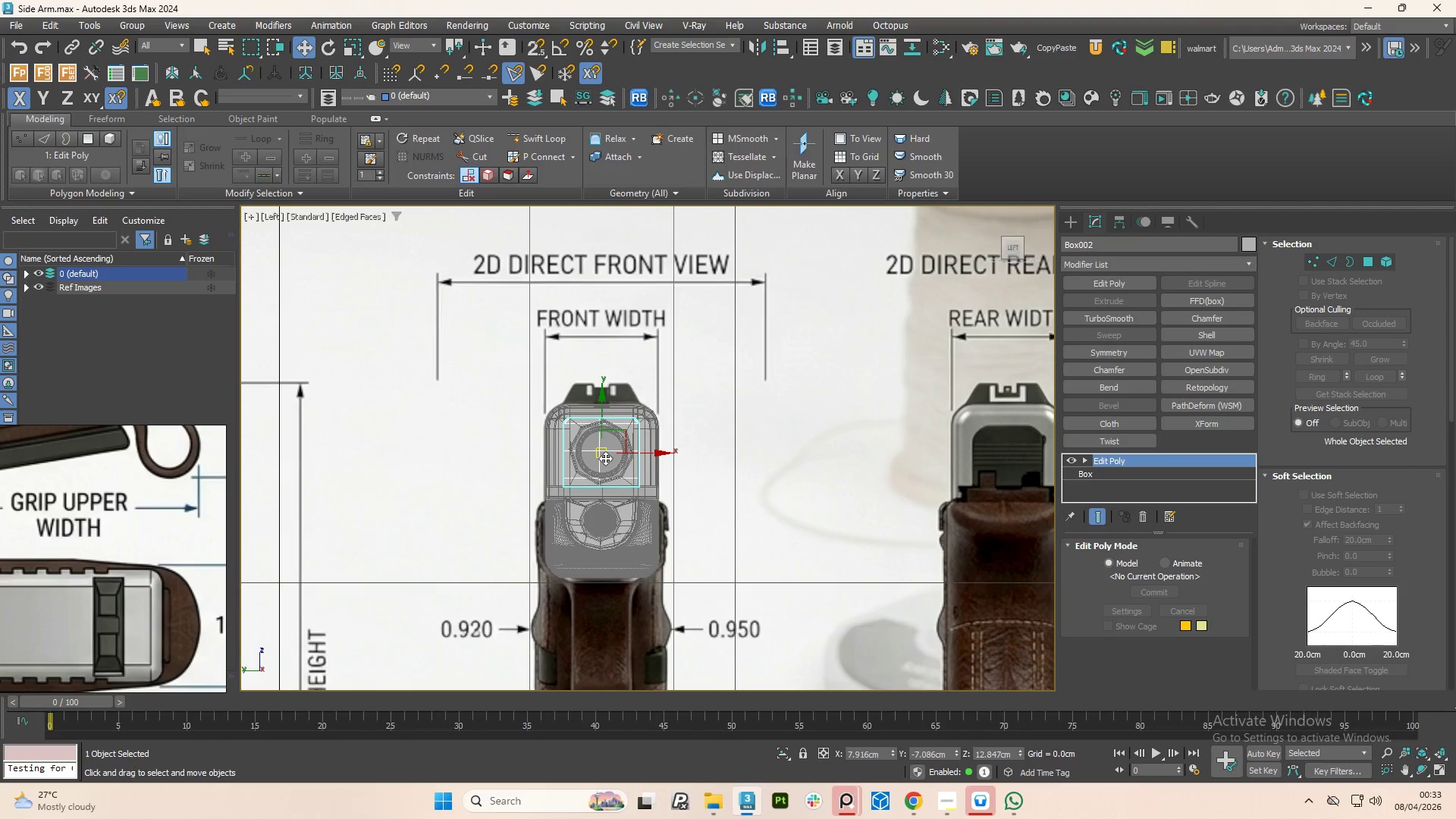 
hold_key(key=AltLeft, duration=1.5)
 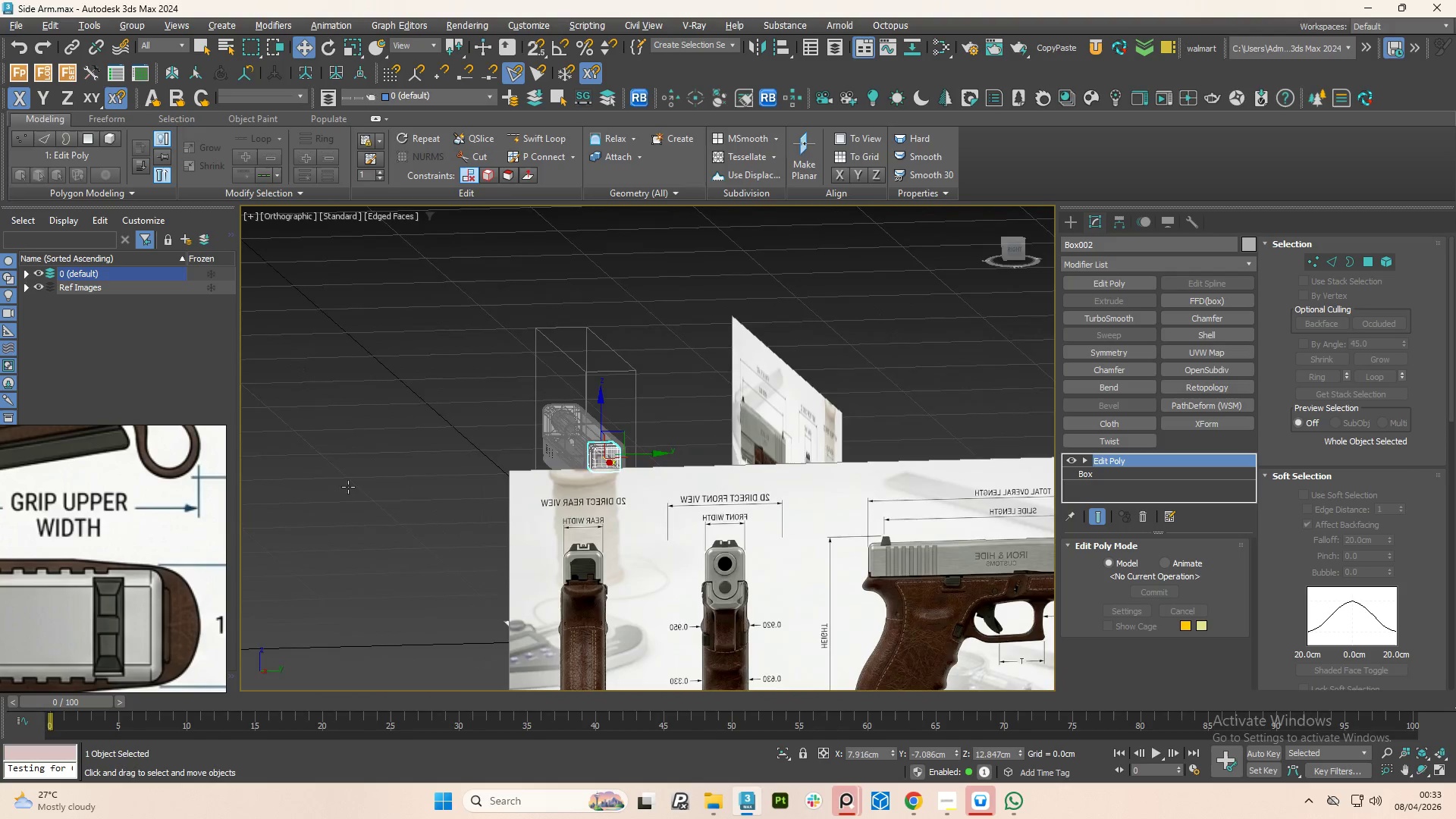 
scroll: coordinate [606, 462], scroll_direction: down, amount: 3.0
 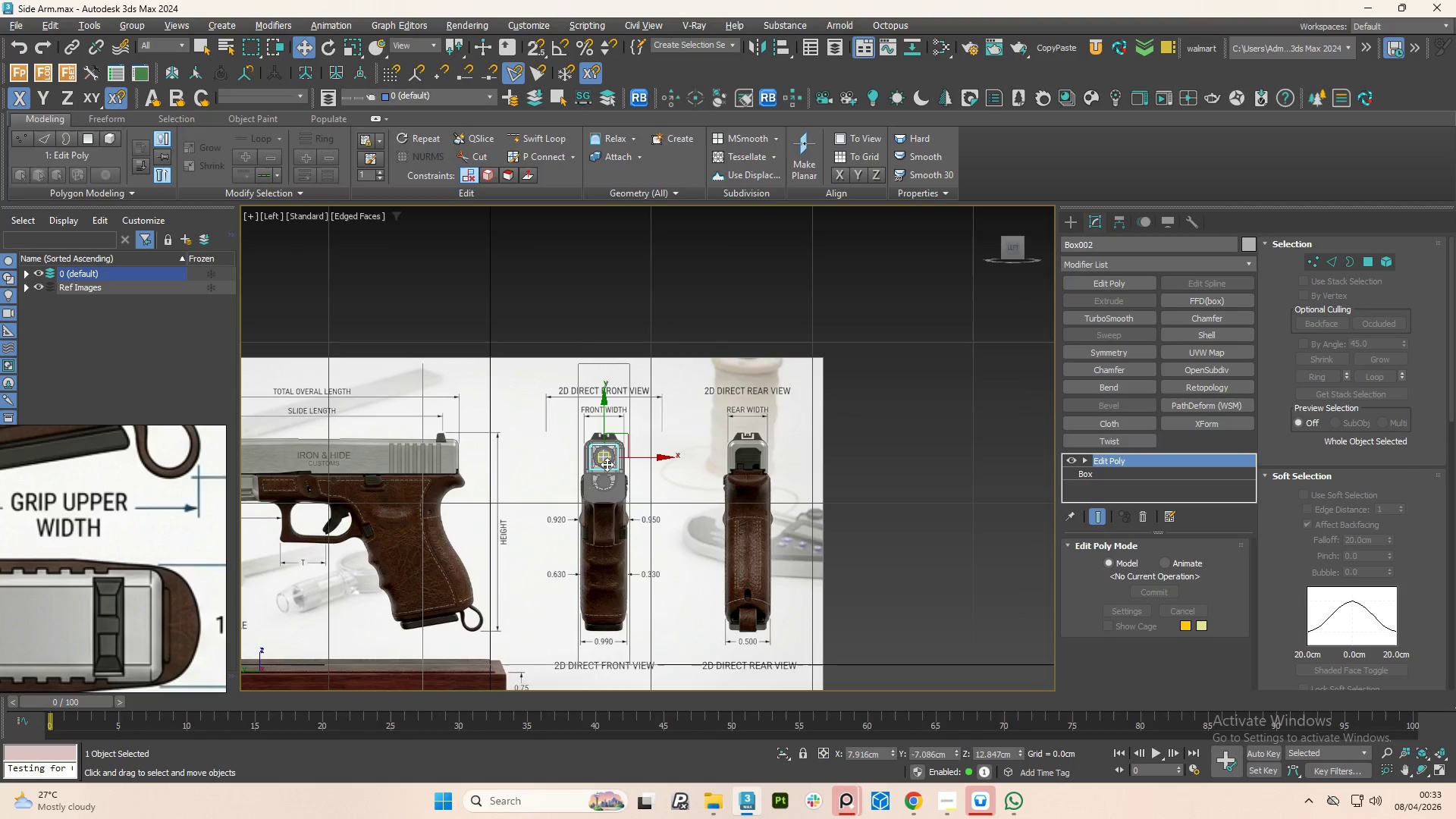 
hold_key(key=AltLeft, duration=1.27)
 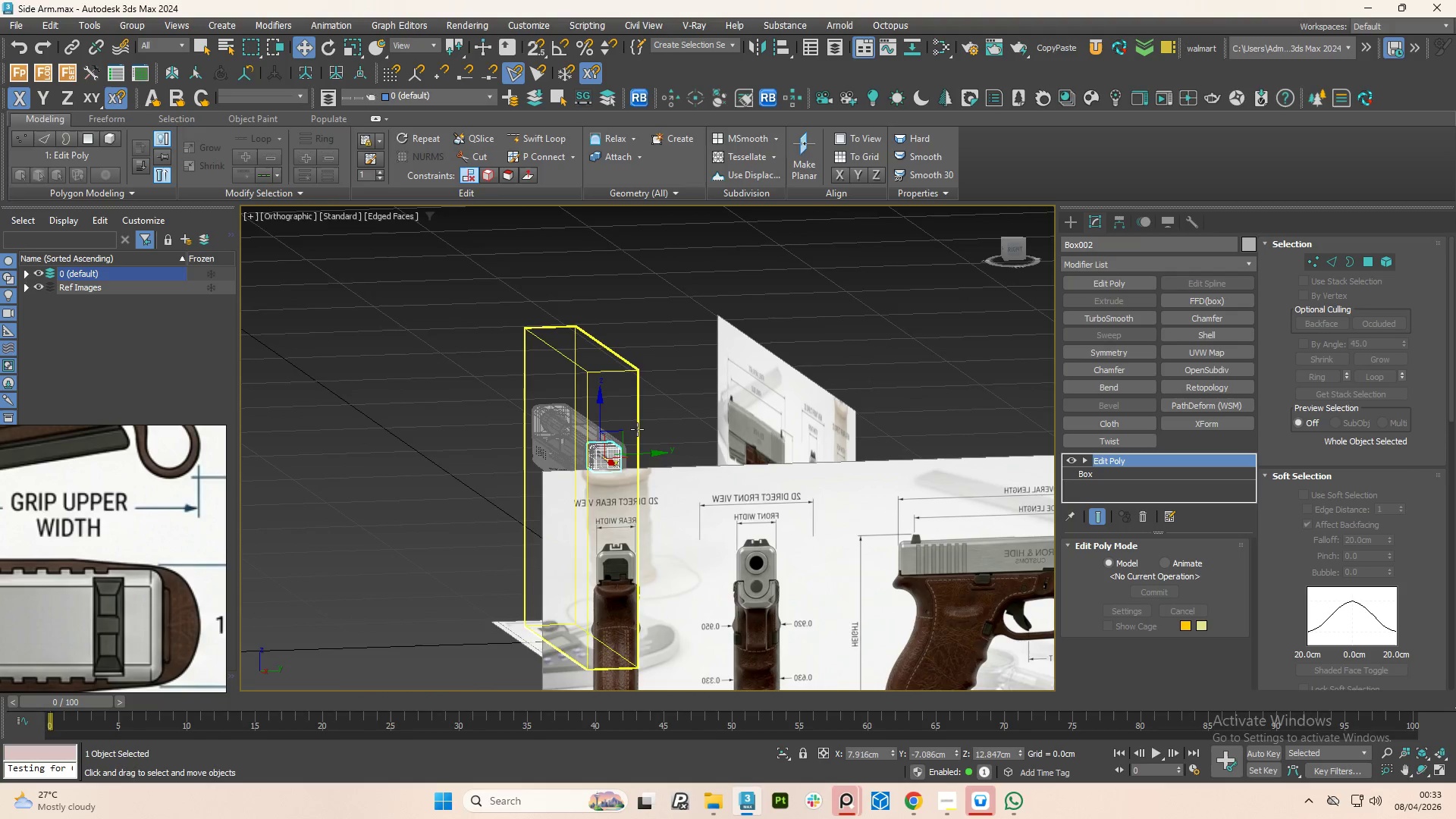 
scroll: coordinate [601, 460], scroll_direction: up, amount: 3.0
 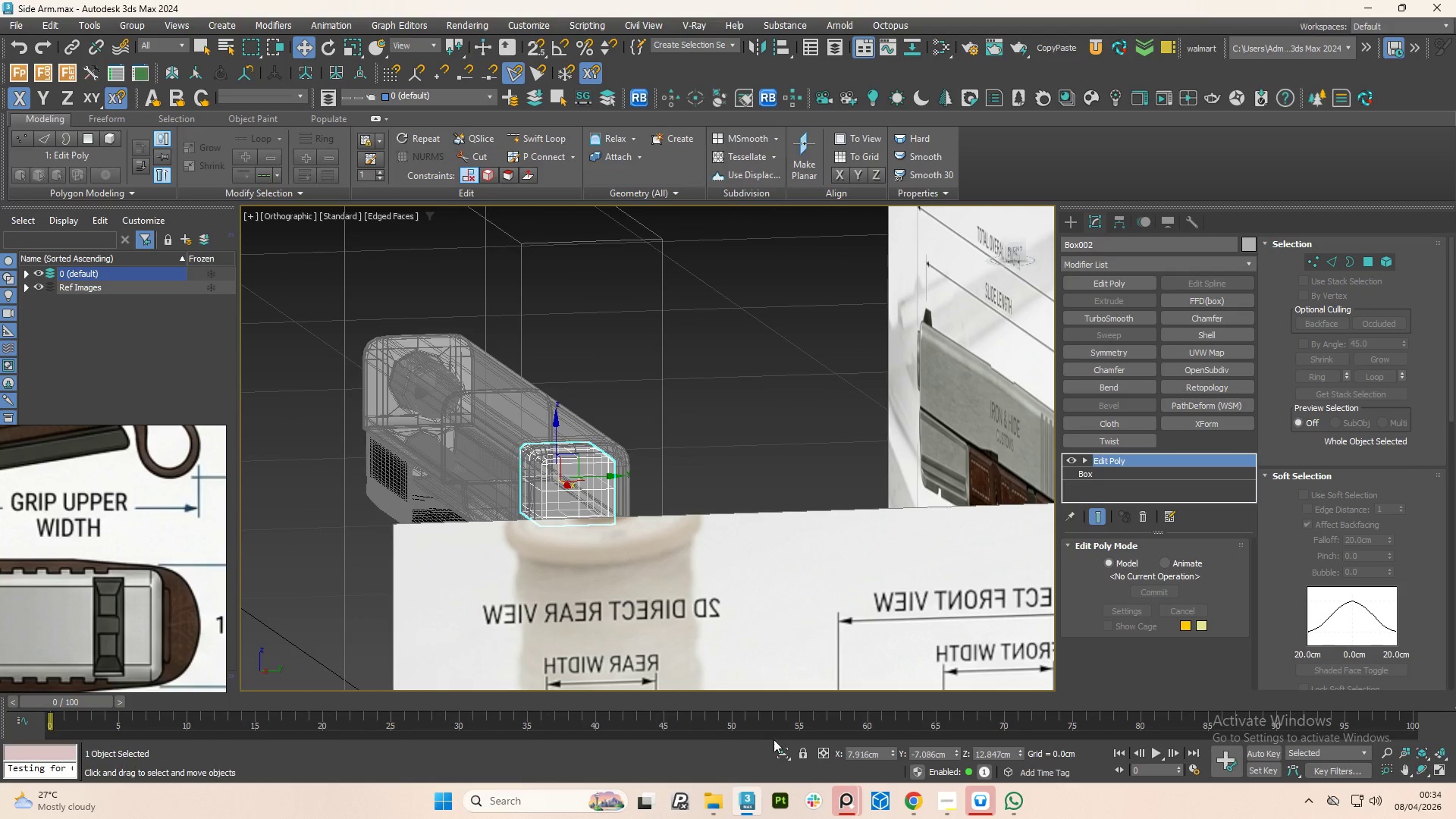 
left_click([780, 754])
 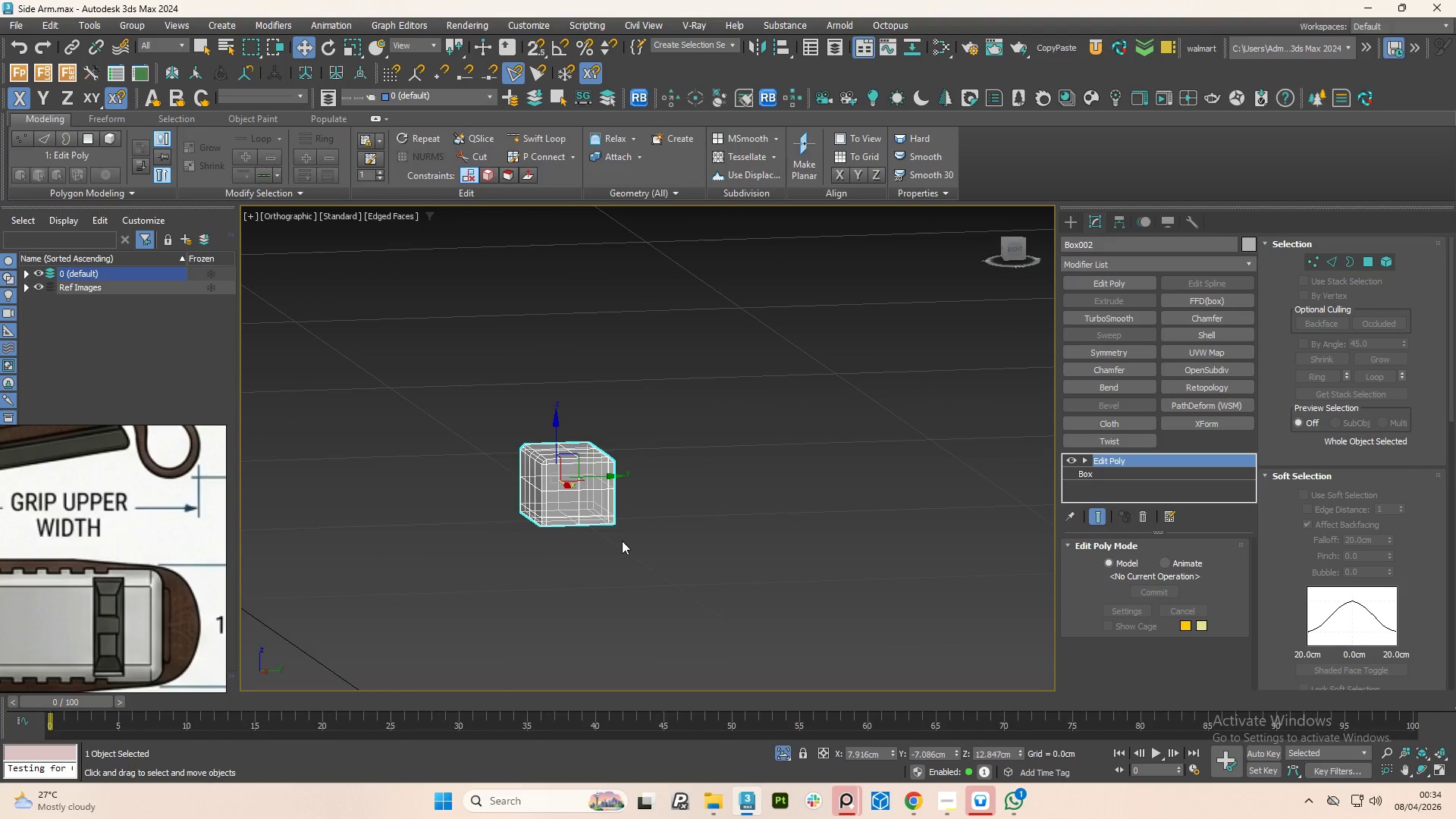 
hold_key(key=AltLeft, duration=0.48)
 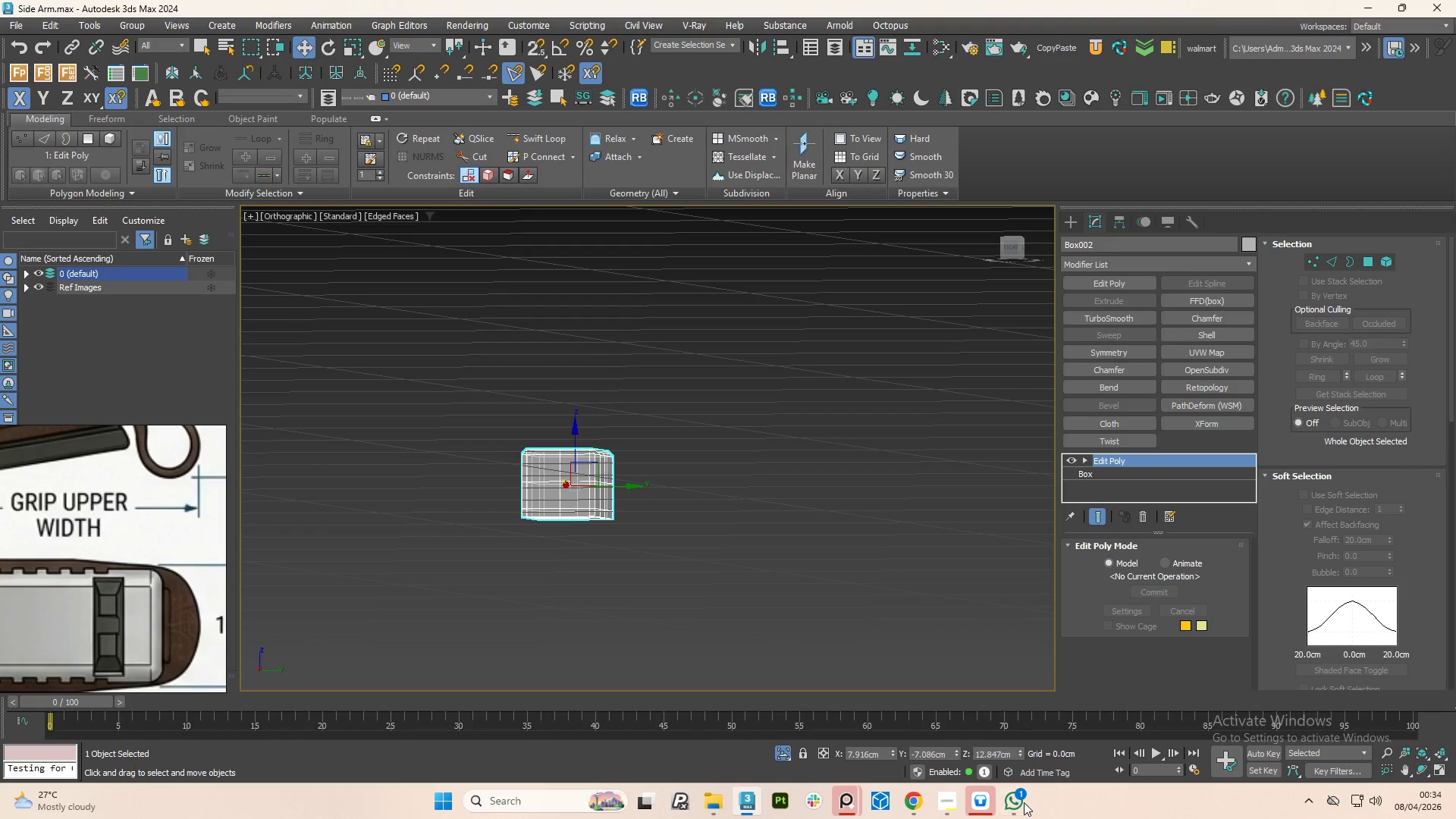 
left_click([1023, 799])
 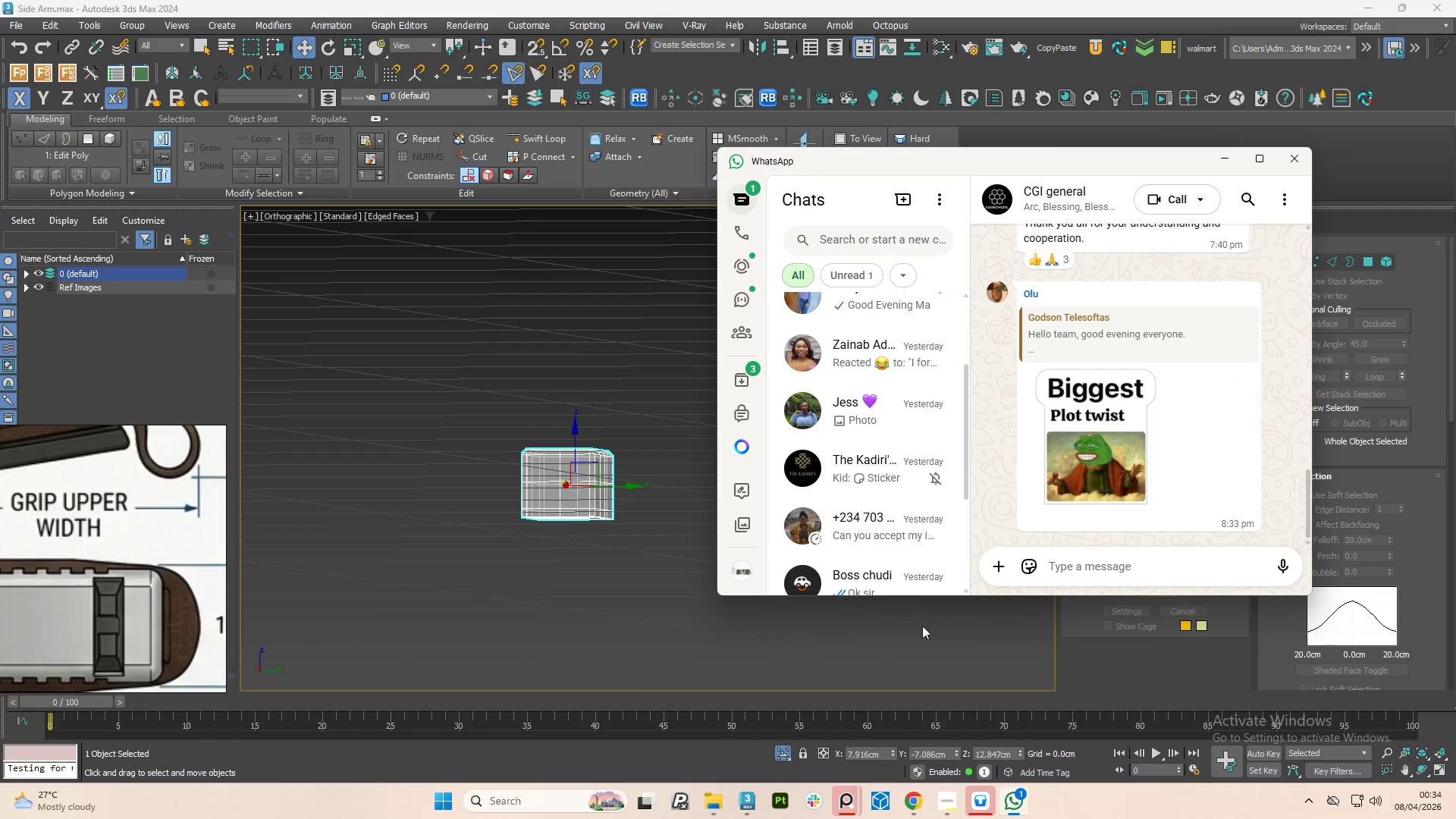 
scroll: coordinate [880, 430], scroll_direction: up, amount: 7.0
 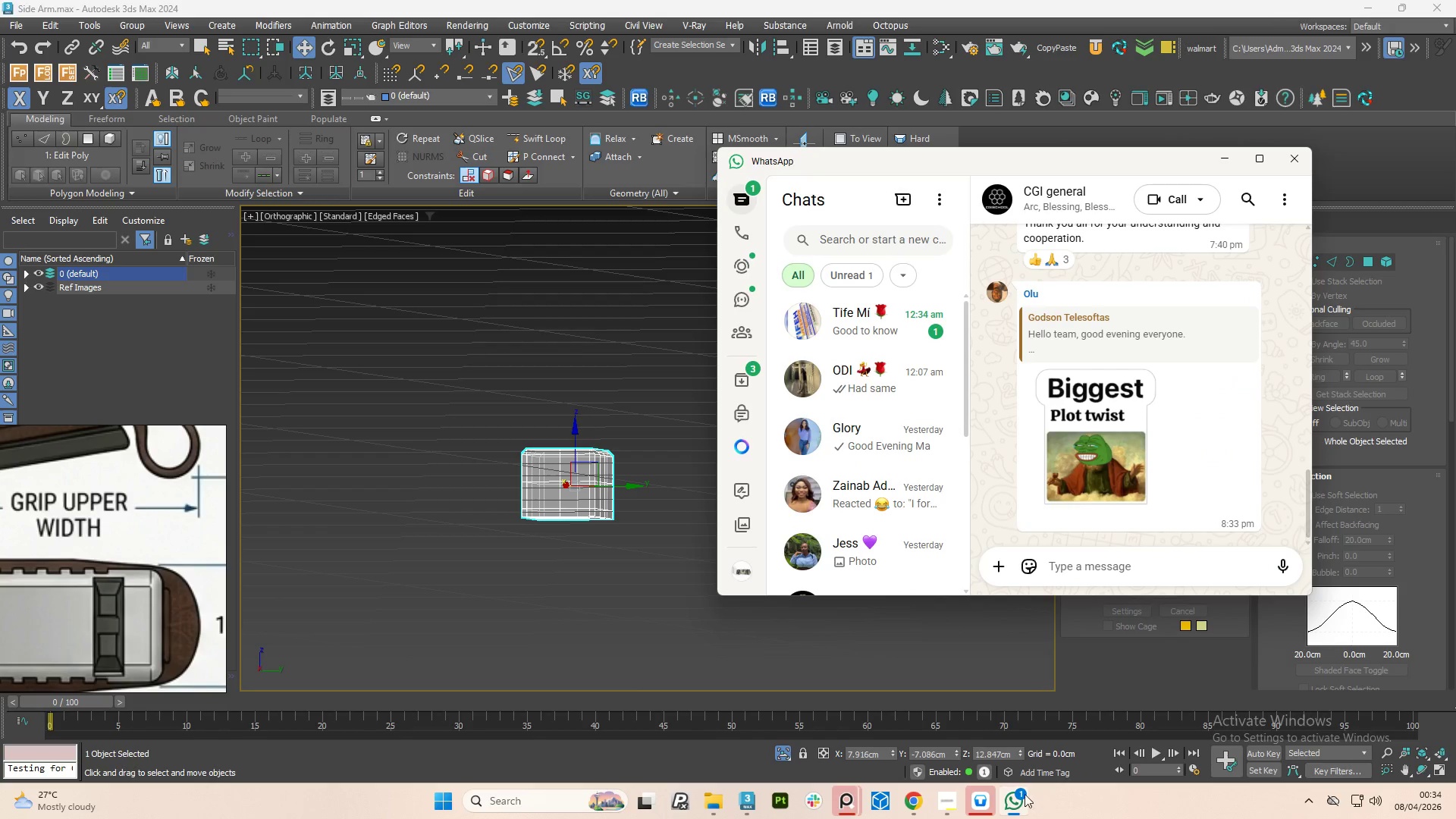 
left_click([1015, 799])
 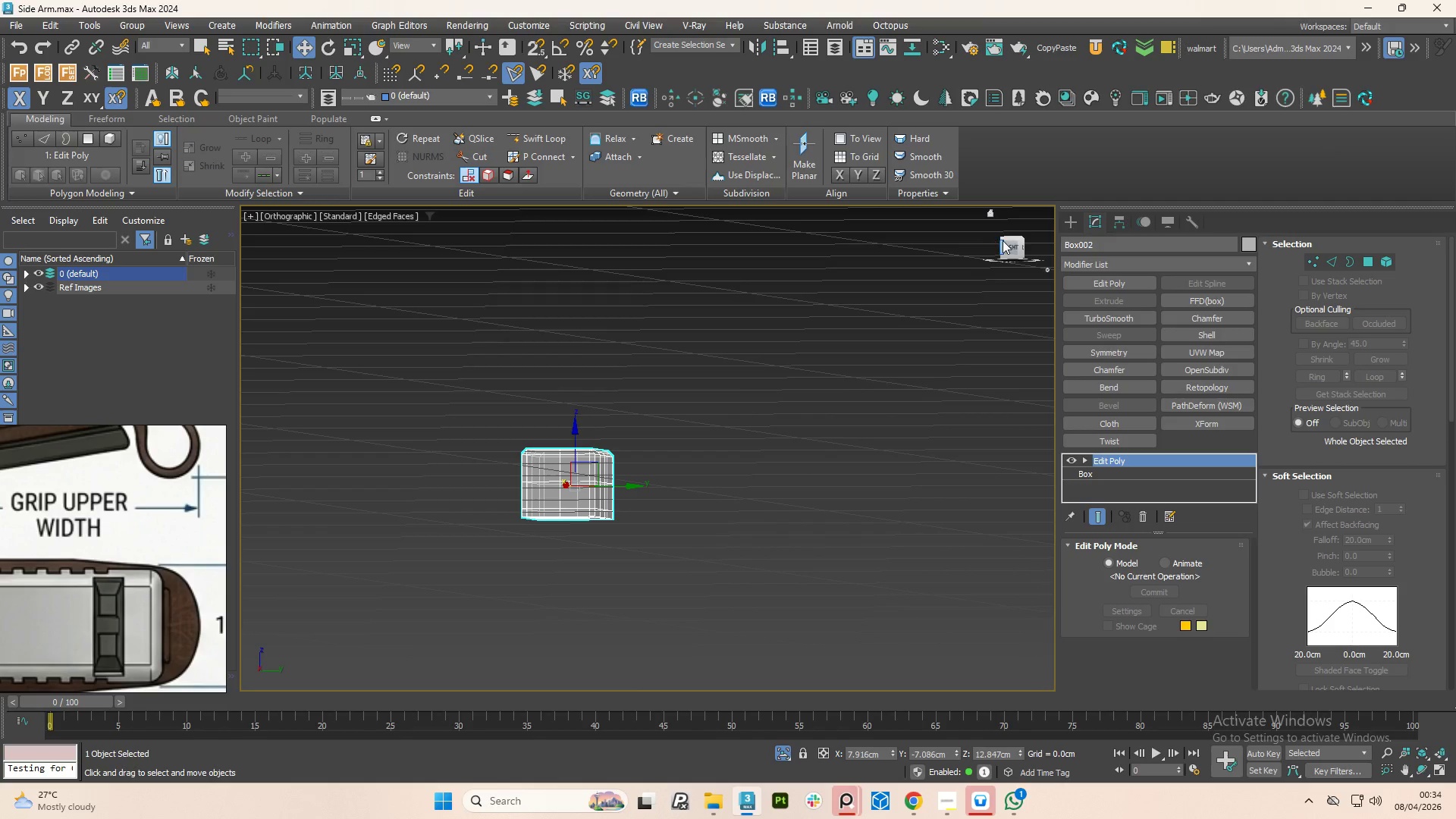 
left_click([1013, 243])
 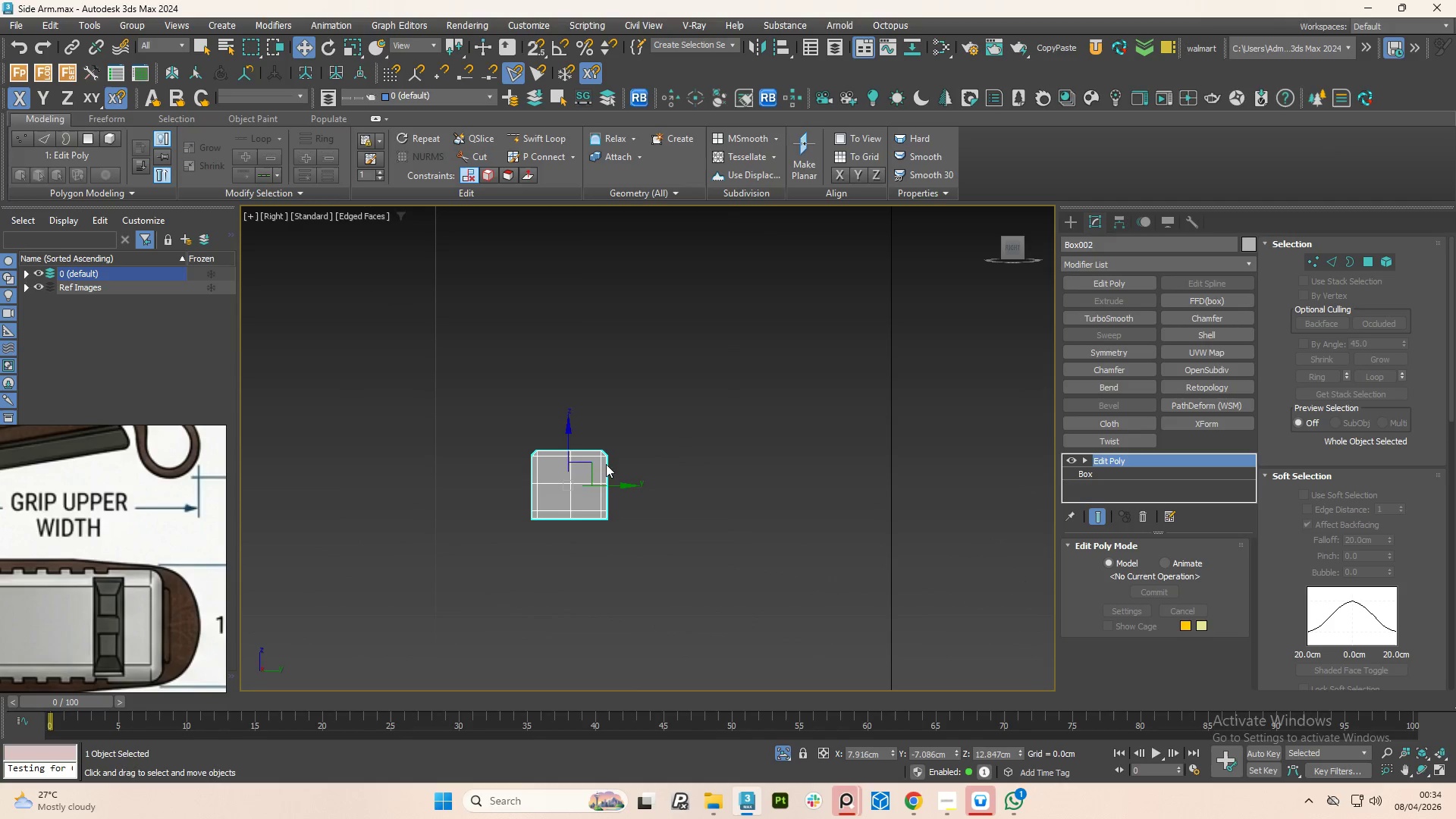 
scroll: coordinate [585, 475], scroll_direction: up, amount: 2.0
 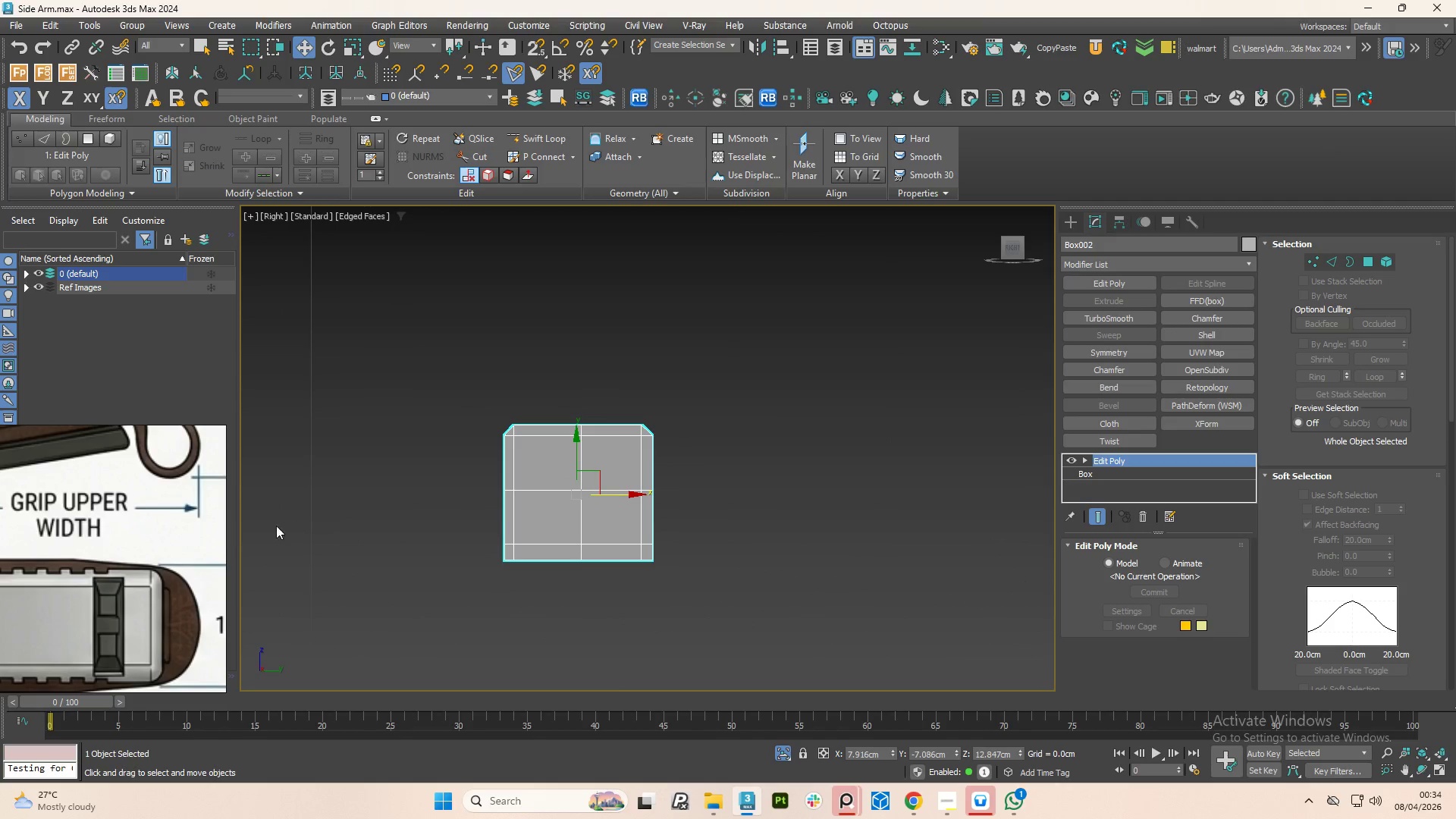 
scroll: coordinate [111, 551], scroll_direction: down, amount: 9.0
 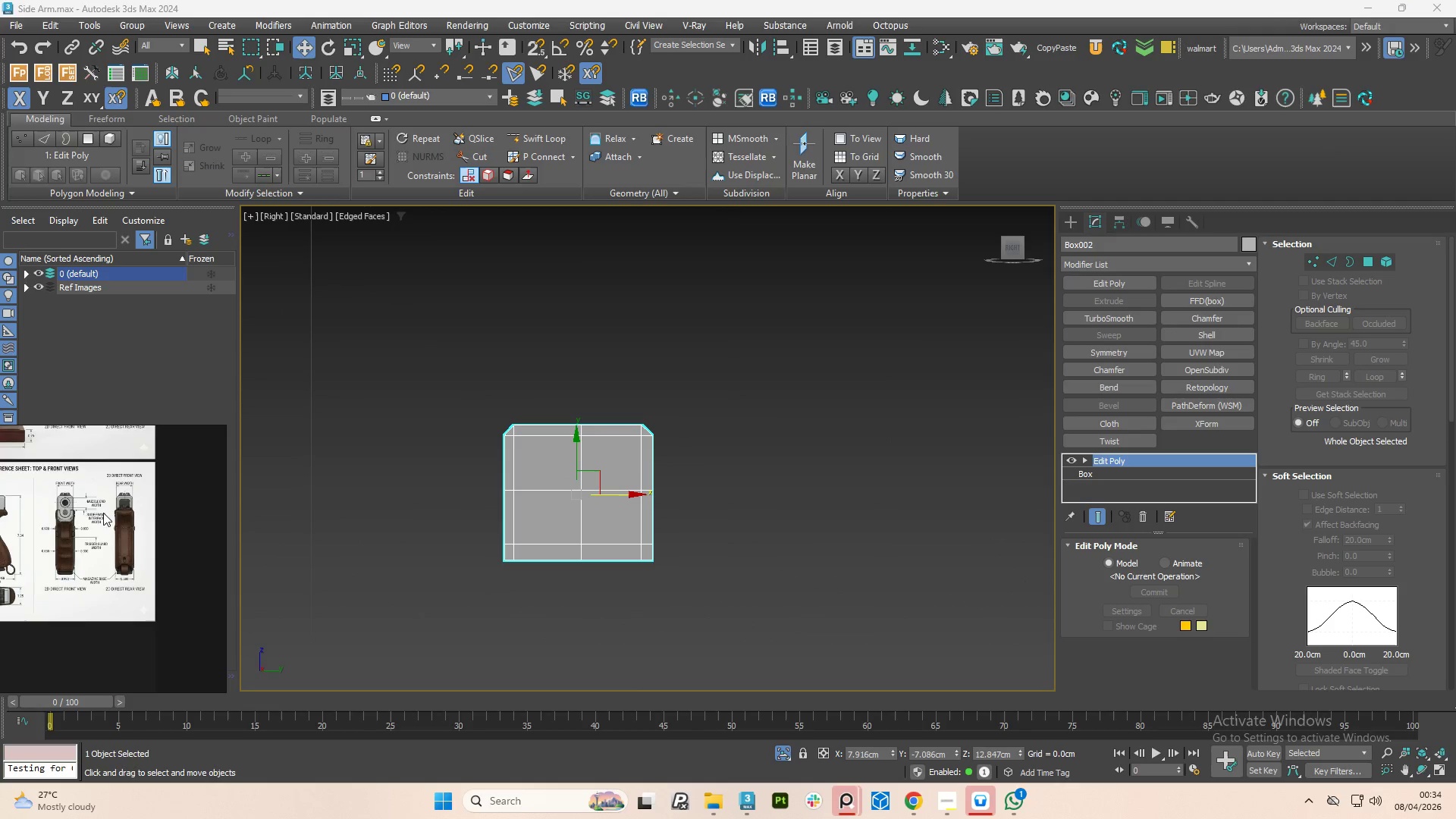 
scroll: coordinate [551, 538], scroll_direction: up, amount: 13.0
 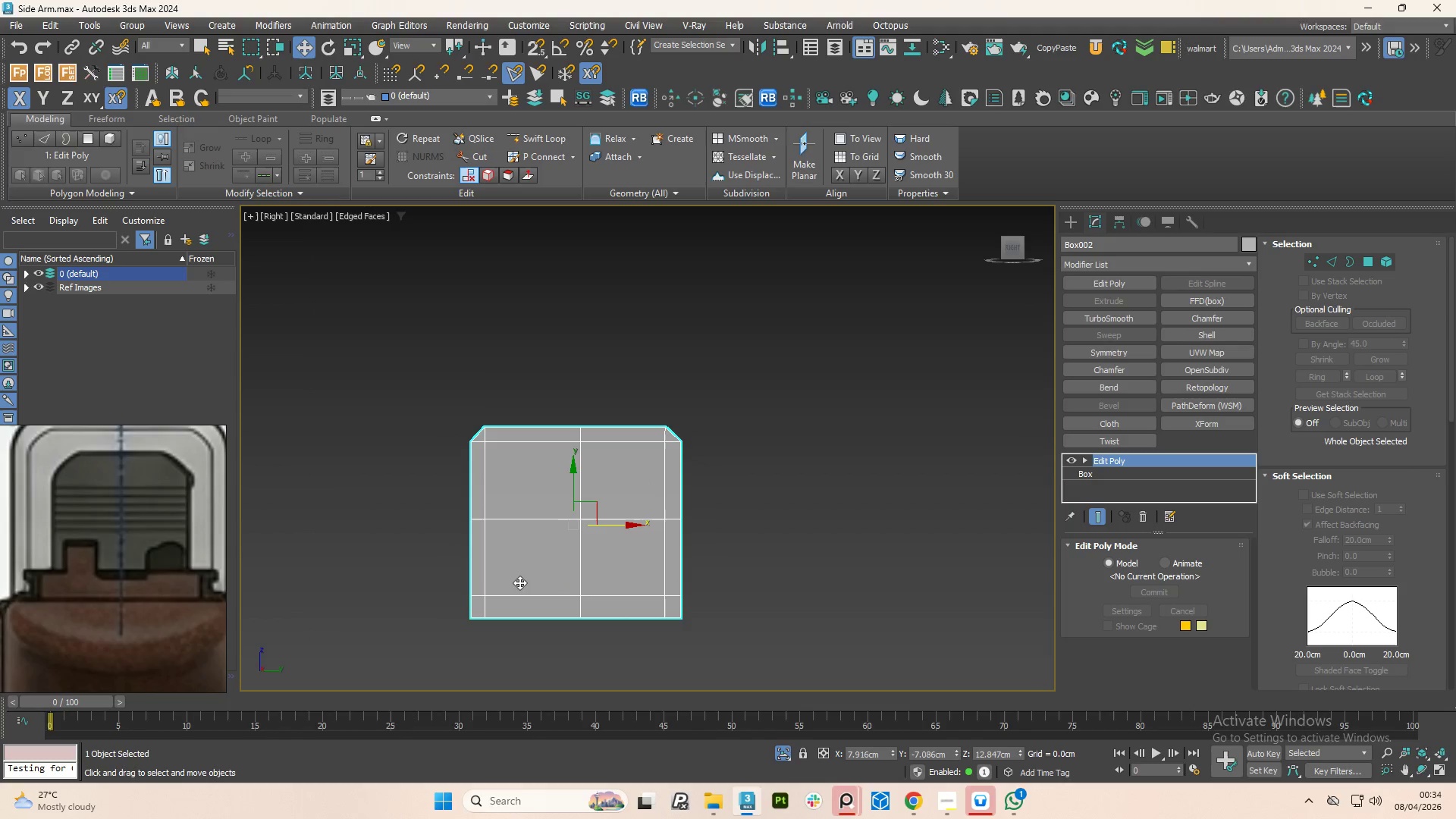 
key(Alt+1)
 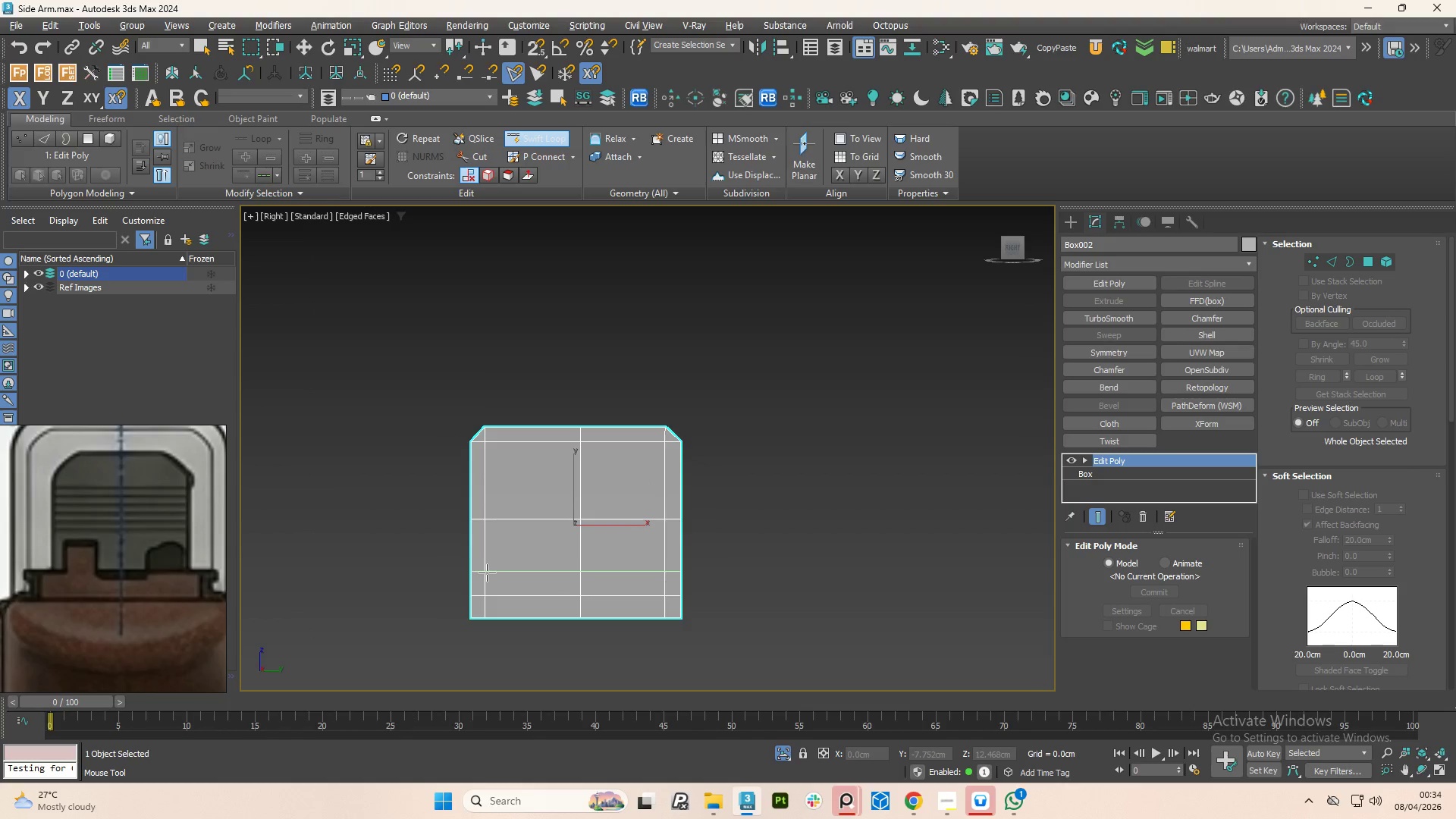 
left_click([487, 570])
 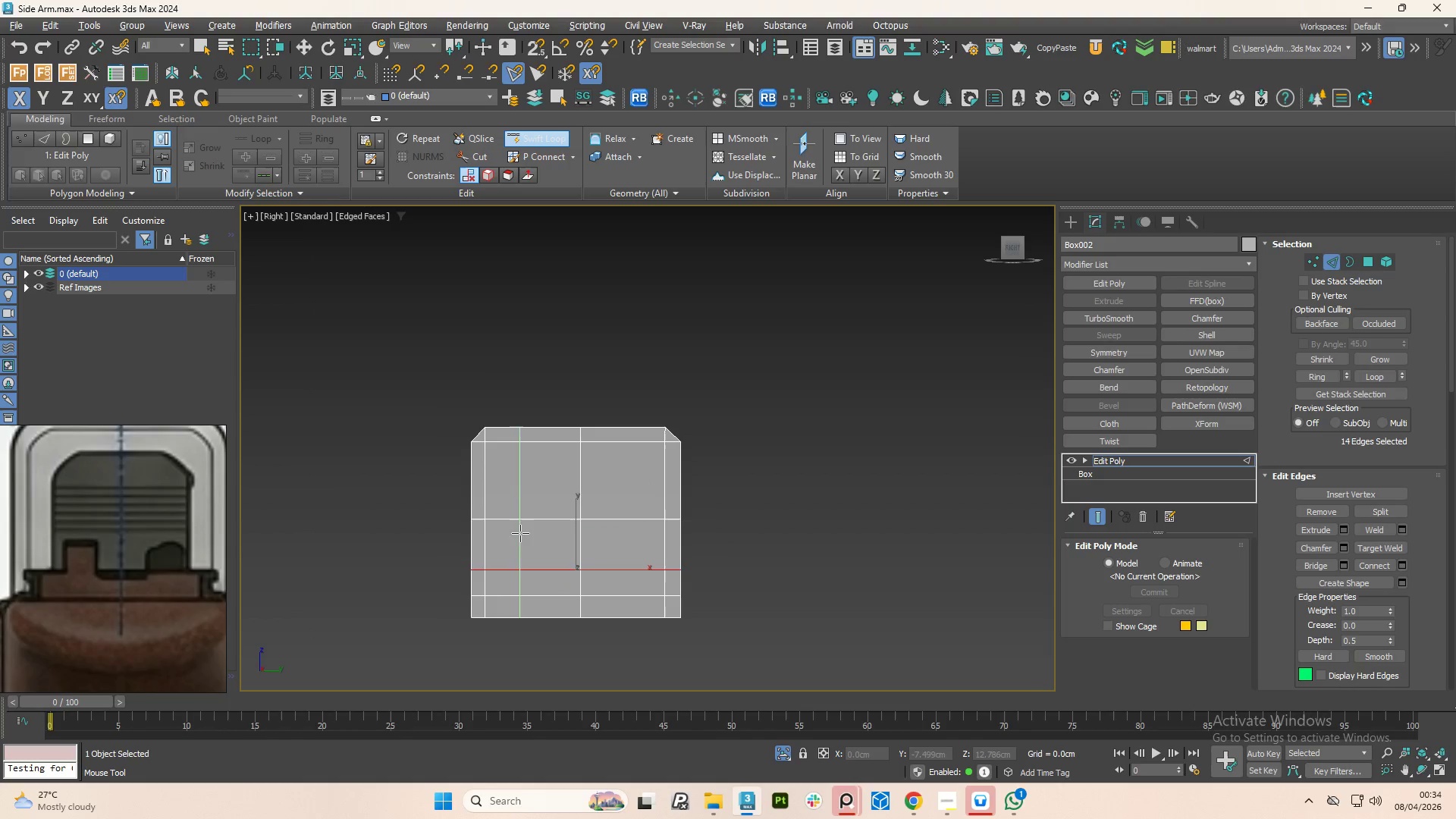 
right_click([498, 521])
 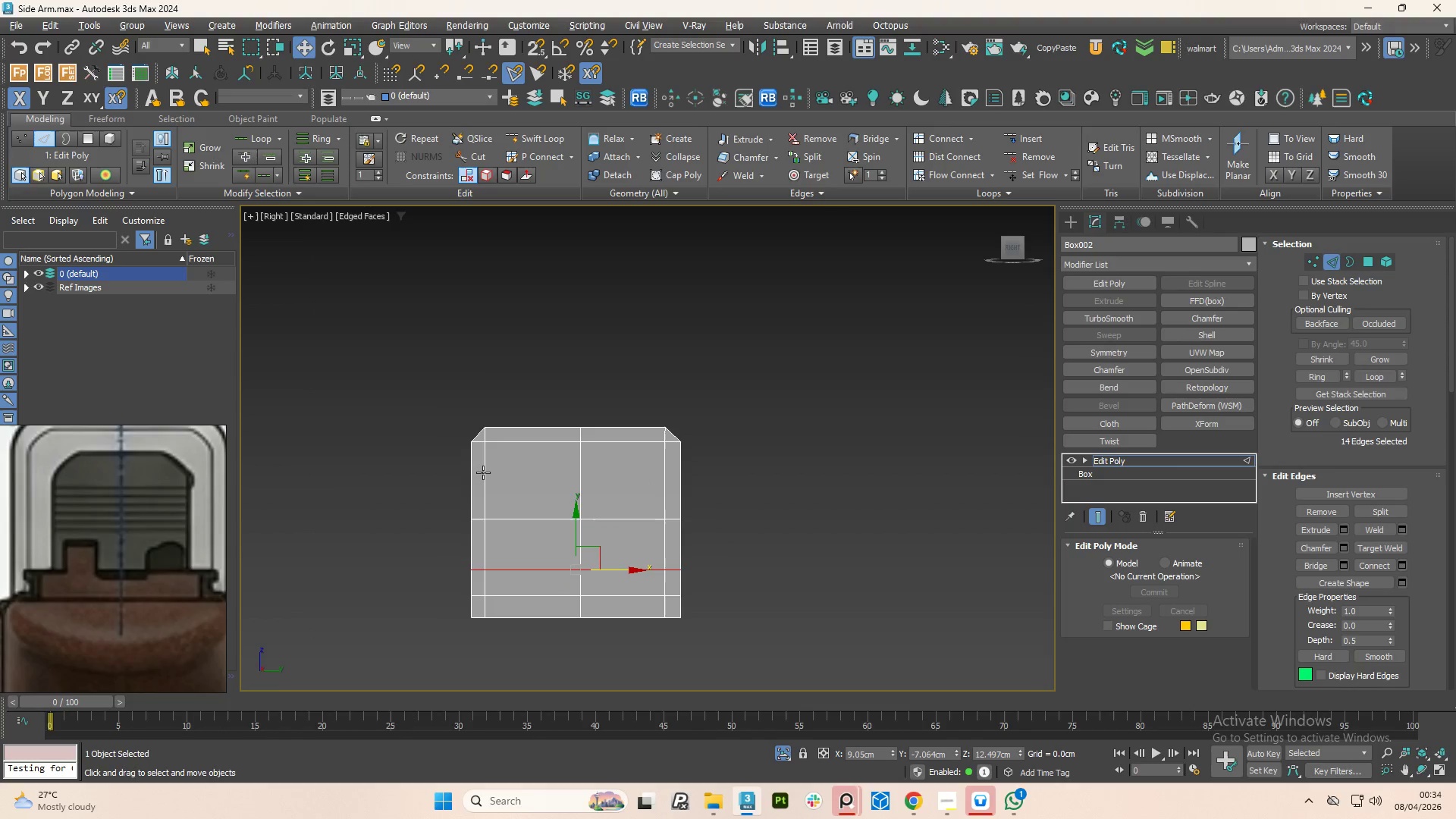 
key(Alt+1)
 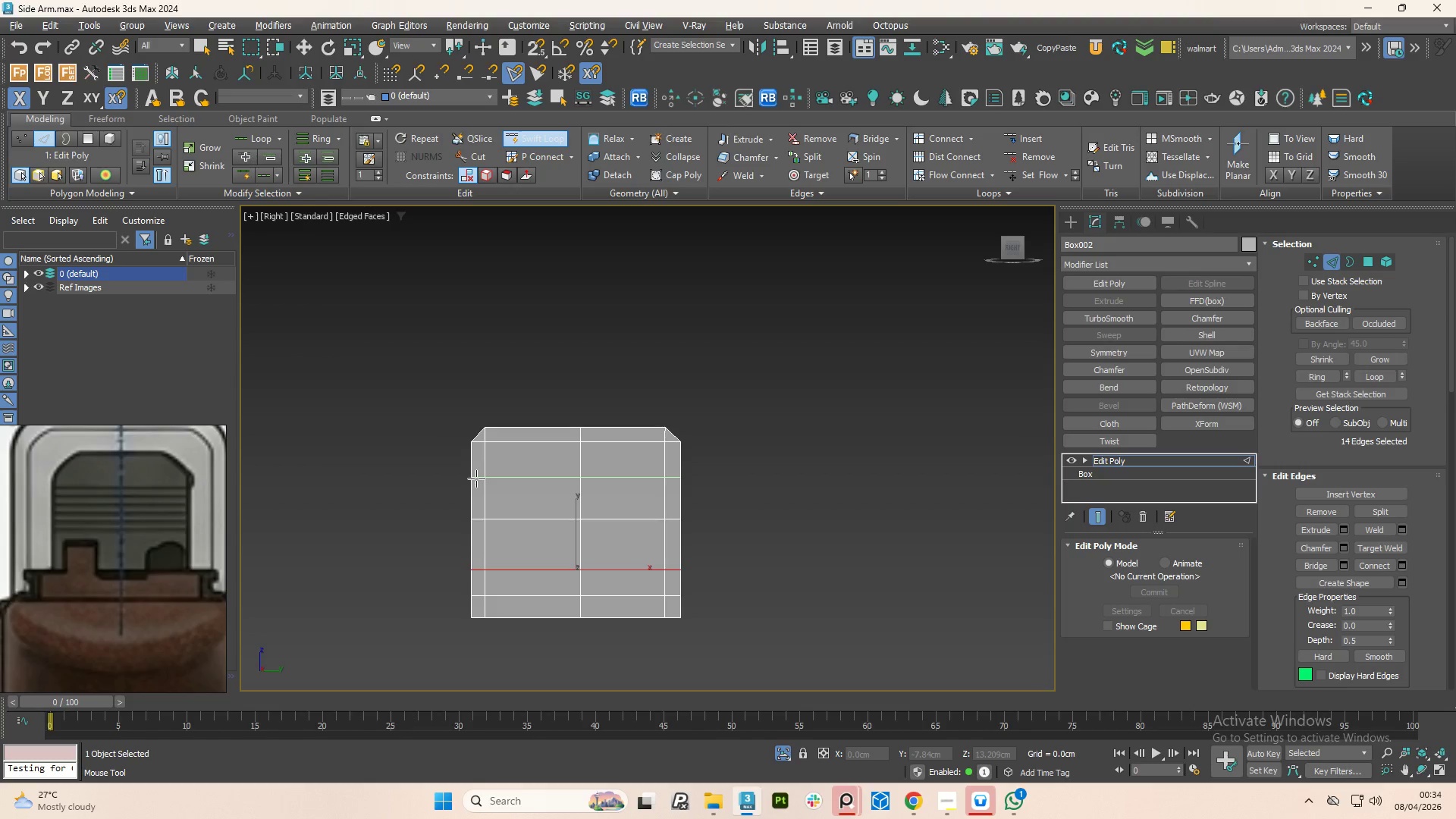 
left_click([476, 479])
 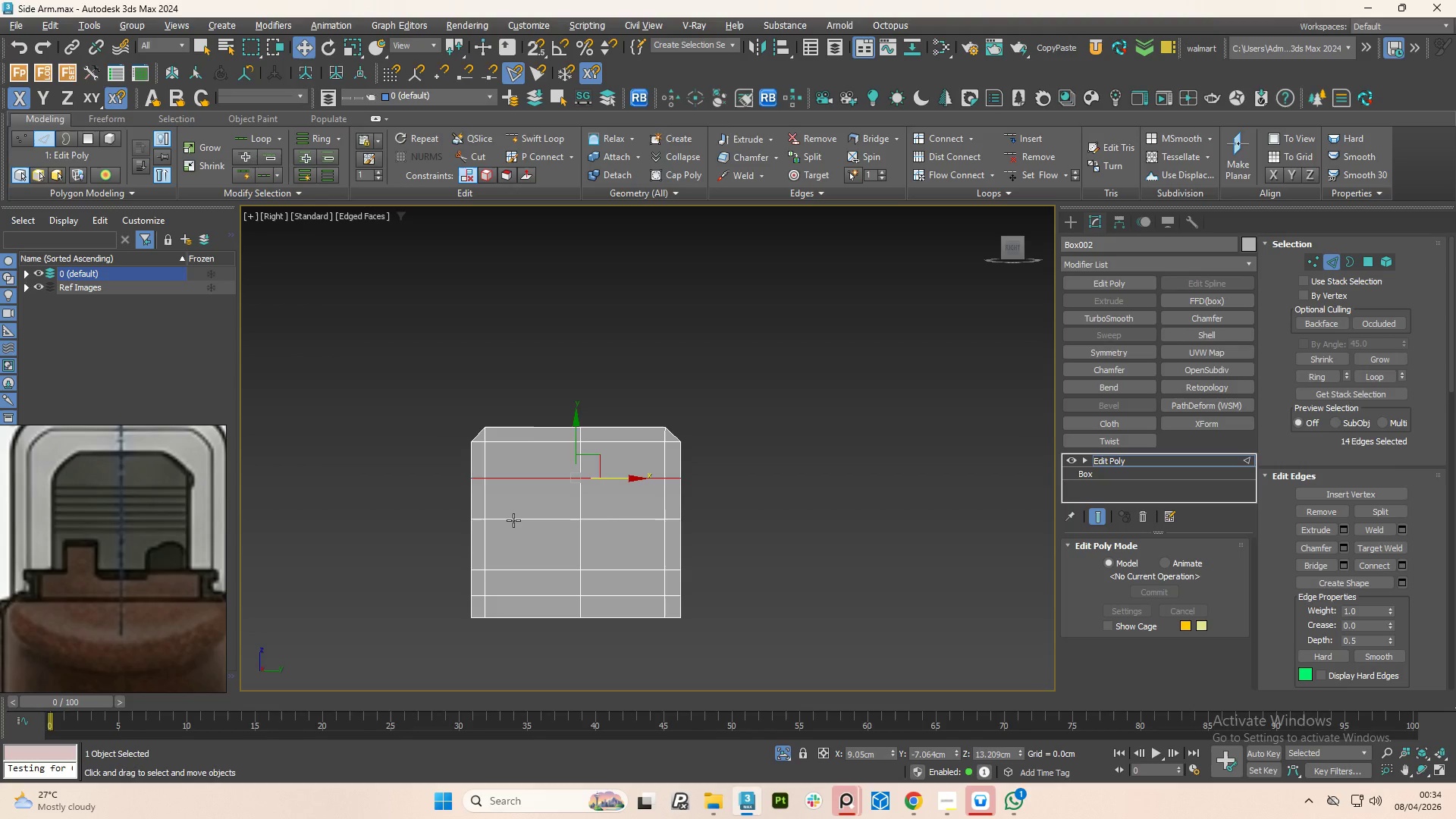 
double_click([513, 520])
 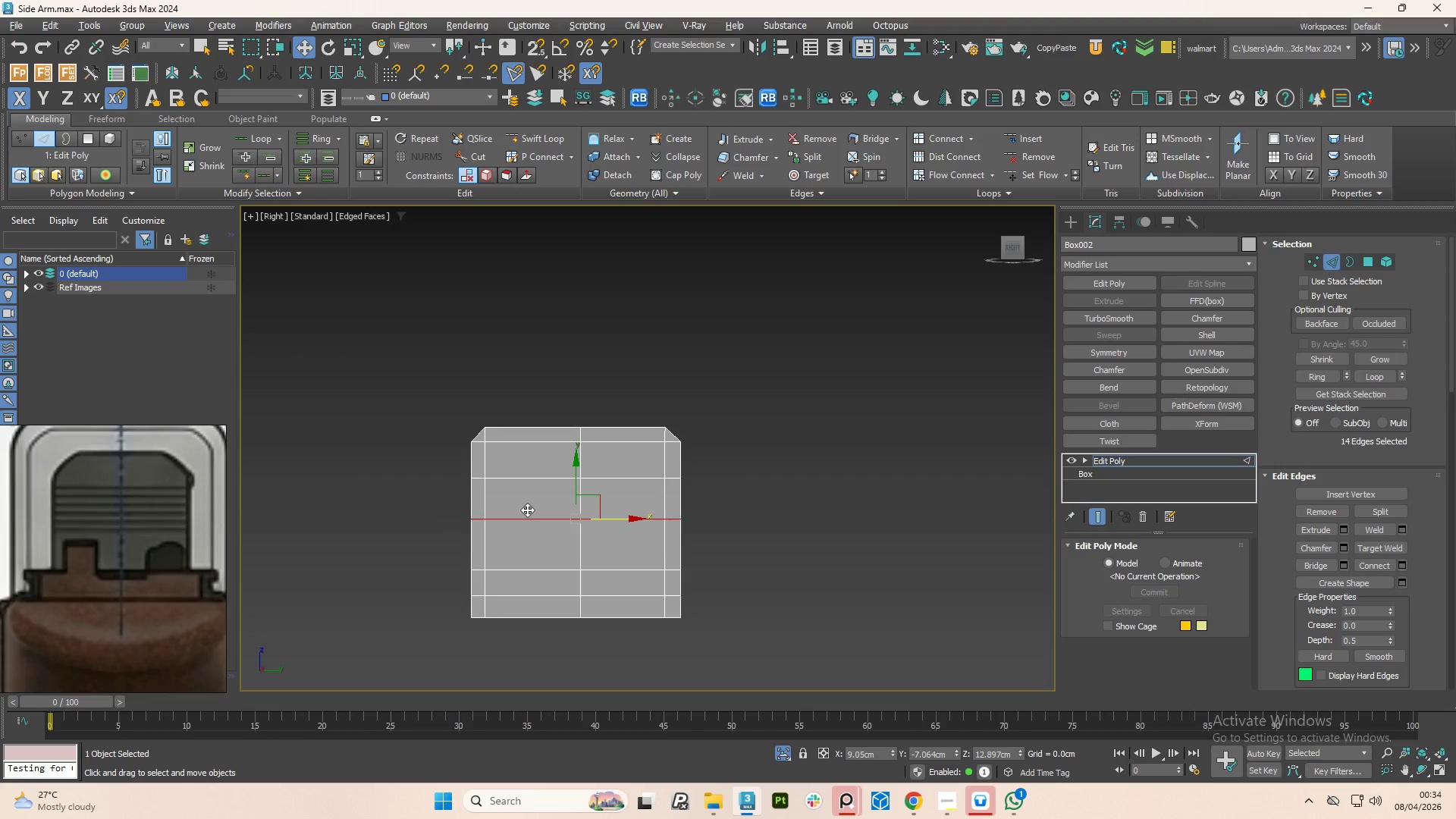 
key(Control+Backspace)
 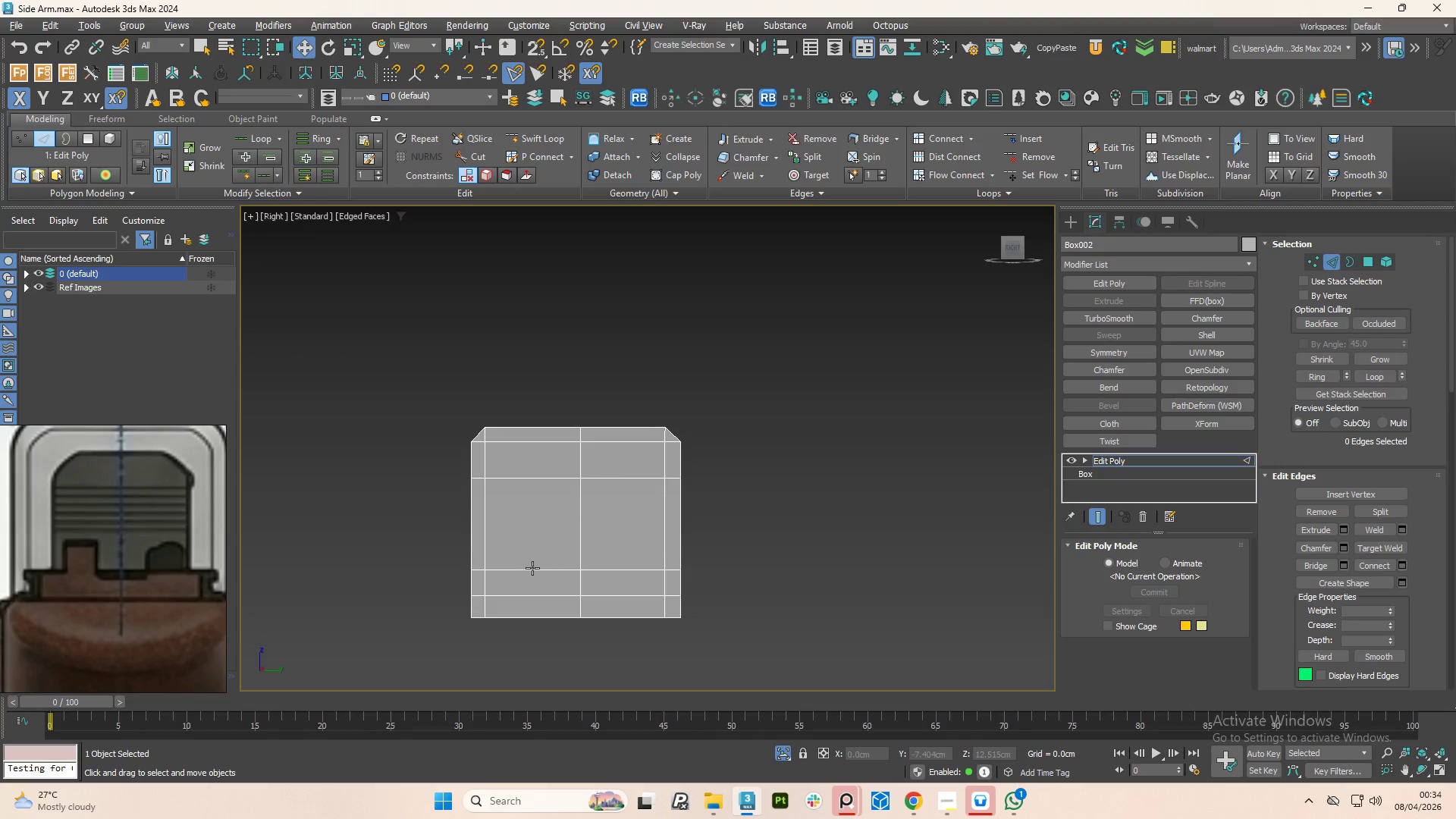 
double_click([532, 568])
 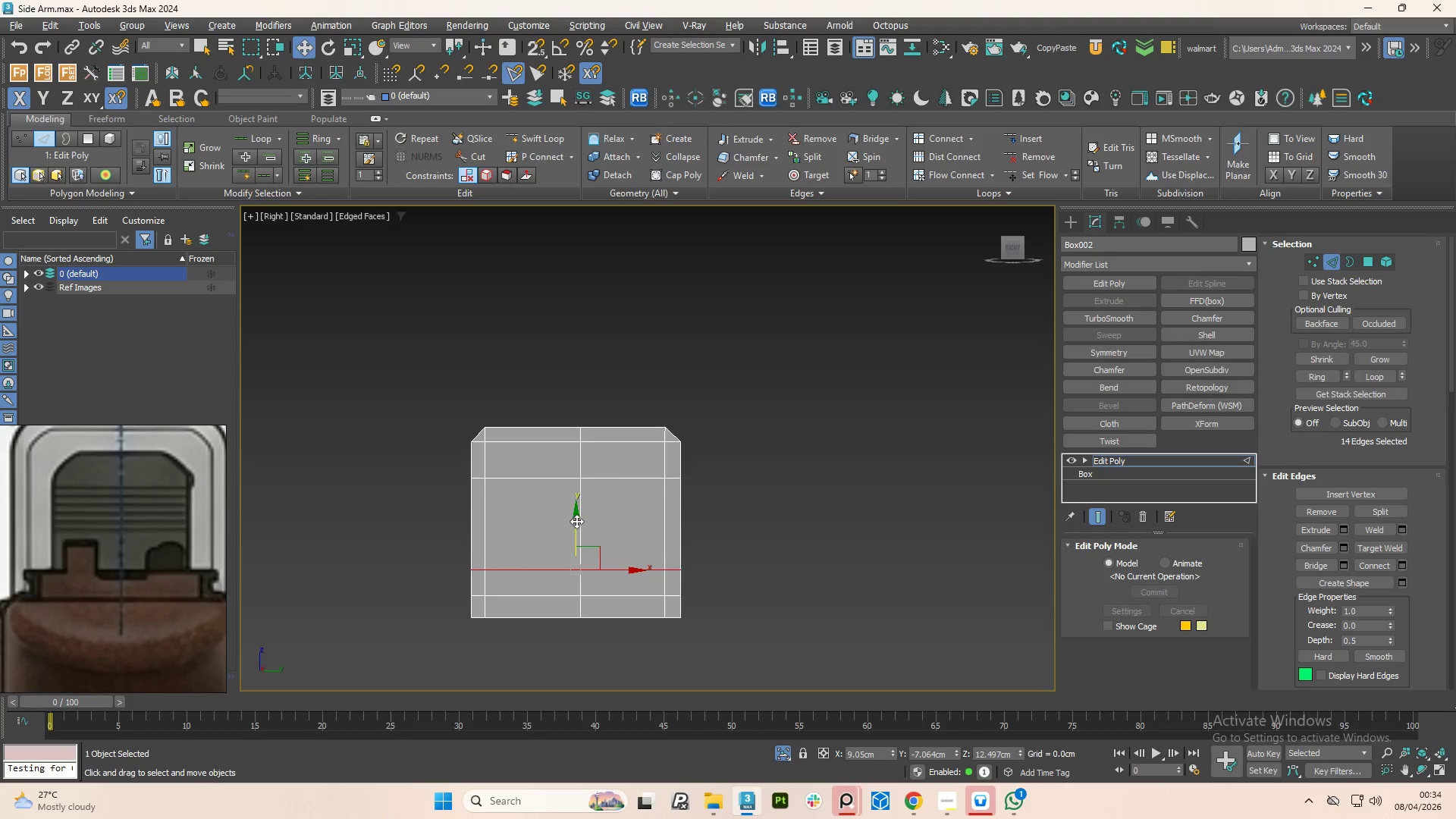 
left_click_drag(start_coordinate=[576, 521], to_coordinate=[577, 500])
 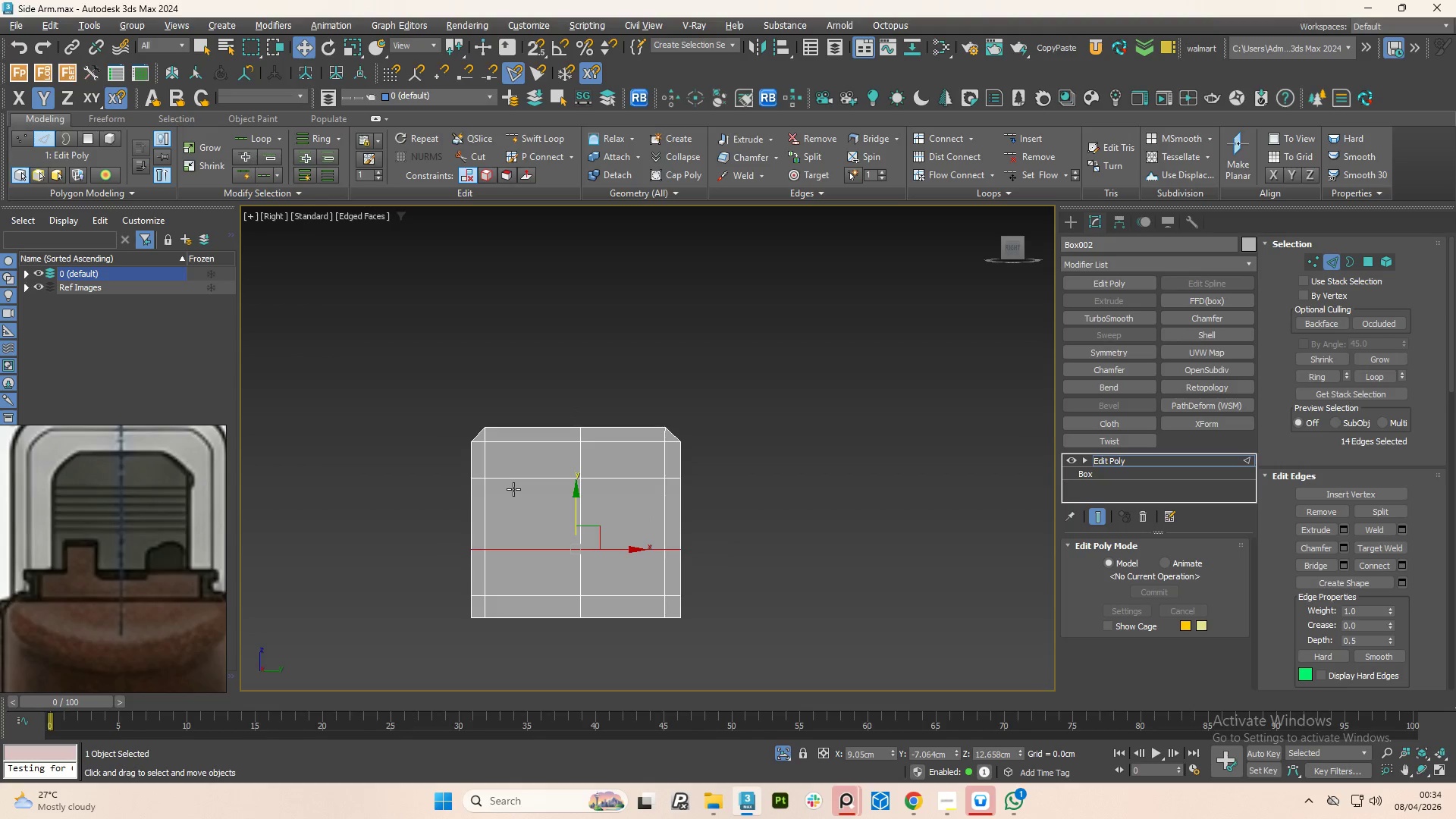 
scroll: coordinate [513, 489], scroll_direction: up, amount: 2.0
 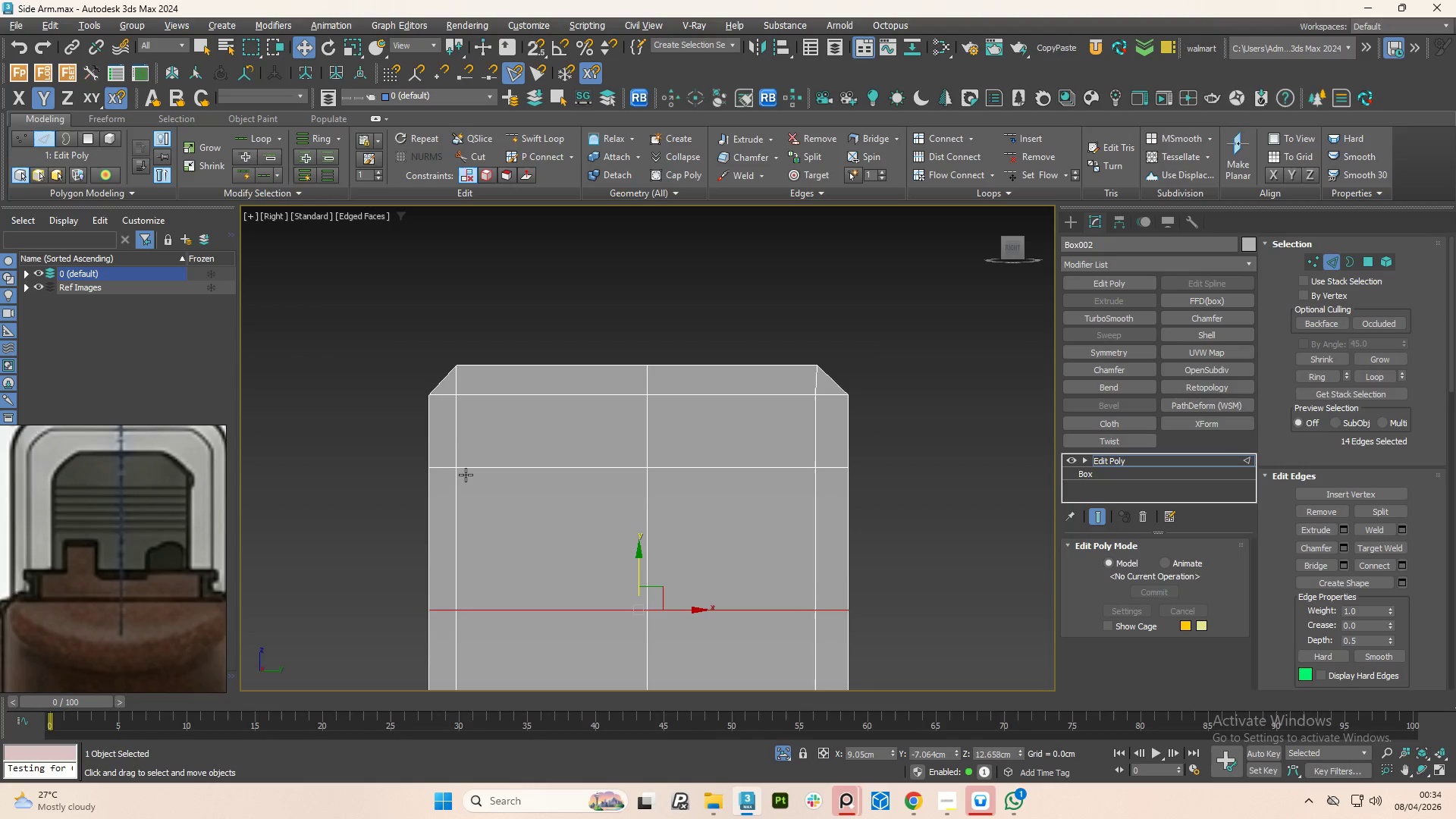 
wait(5.82)
 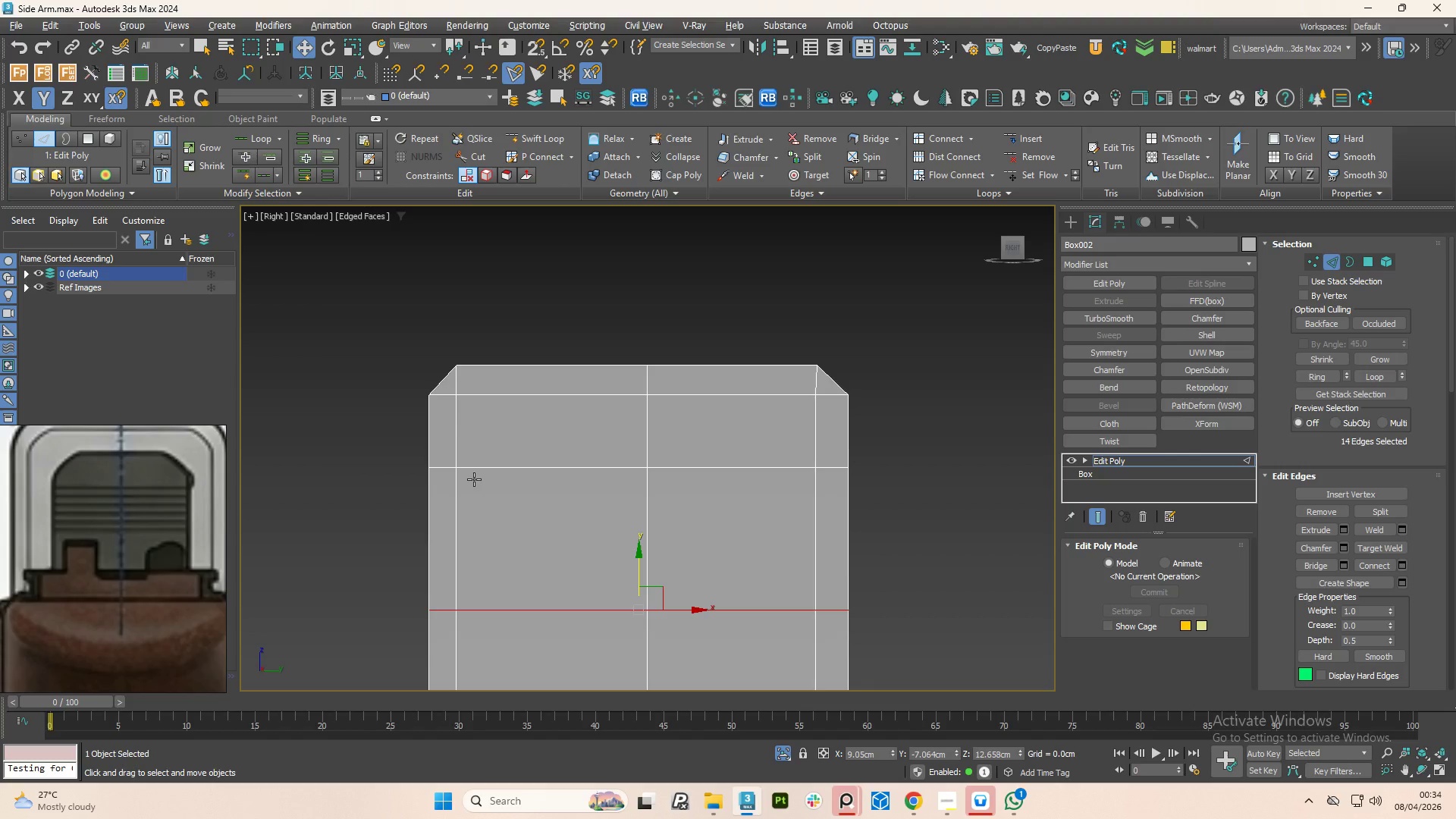 
left_click([453, 516])
 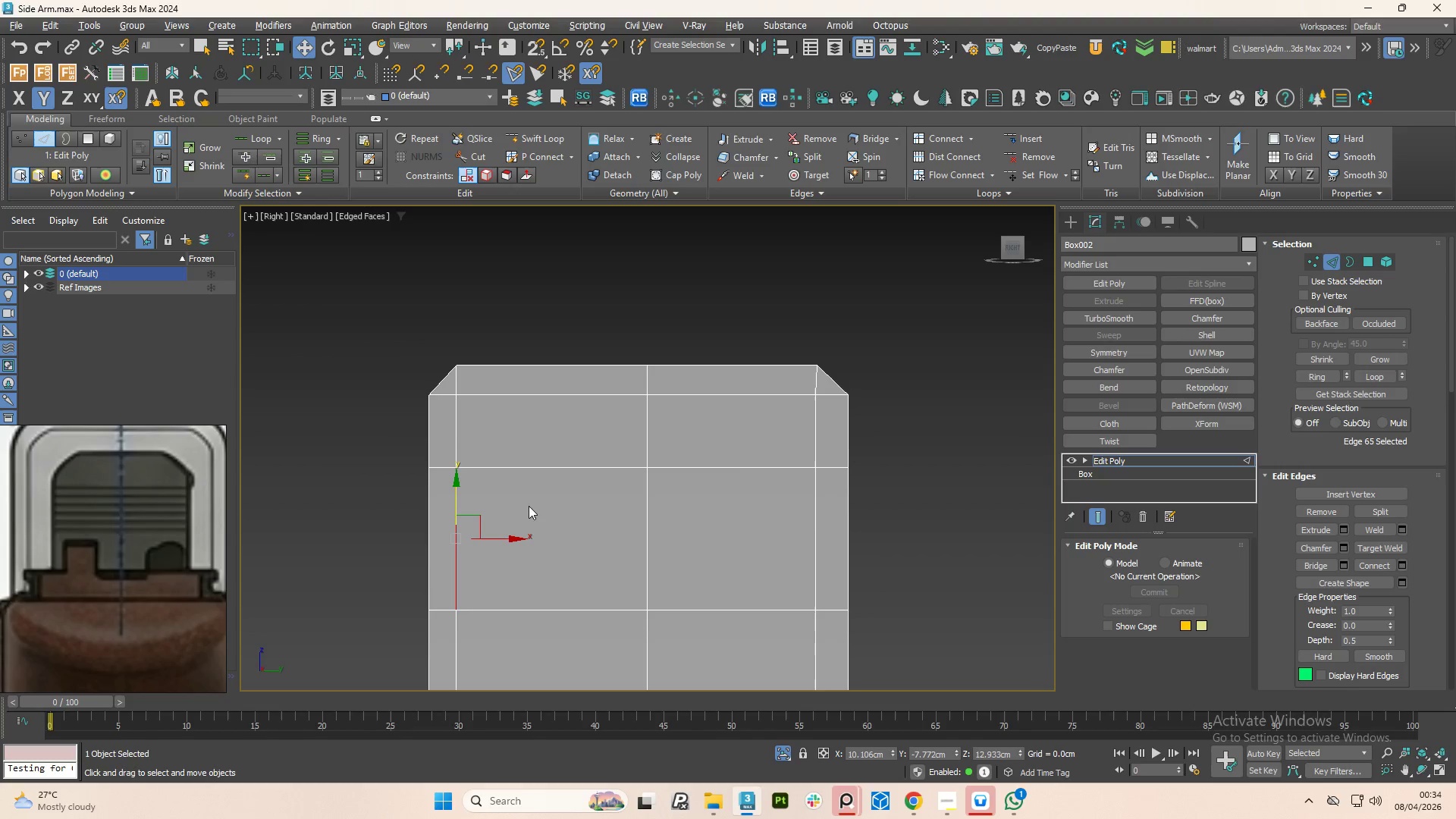 
hold_key(key=ControlLeft, duration=0.91)
left_click([649, 533])
 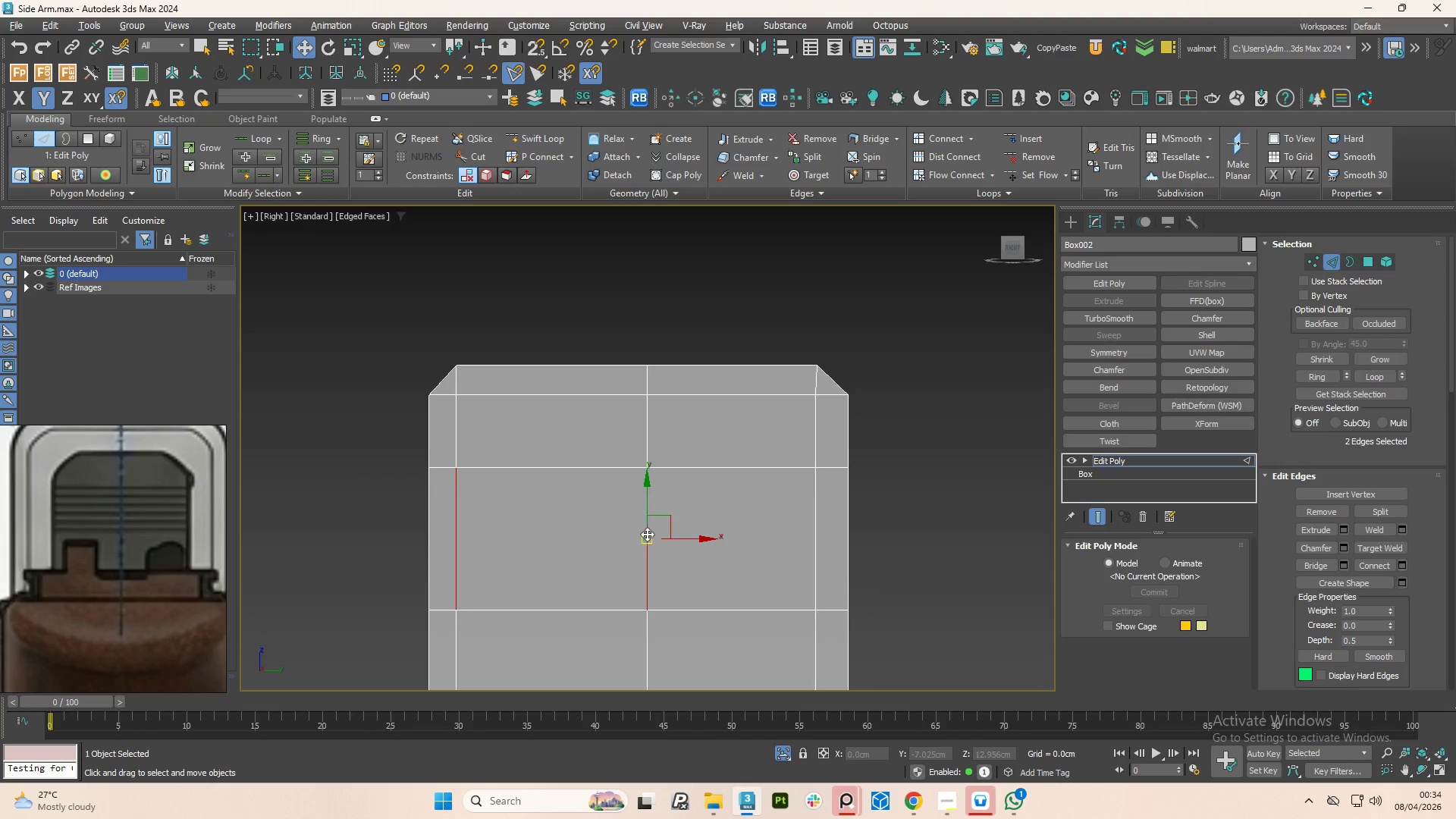 
hold_key(key=ControlLeft, duration=1.53)
 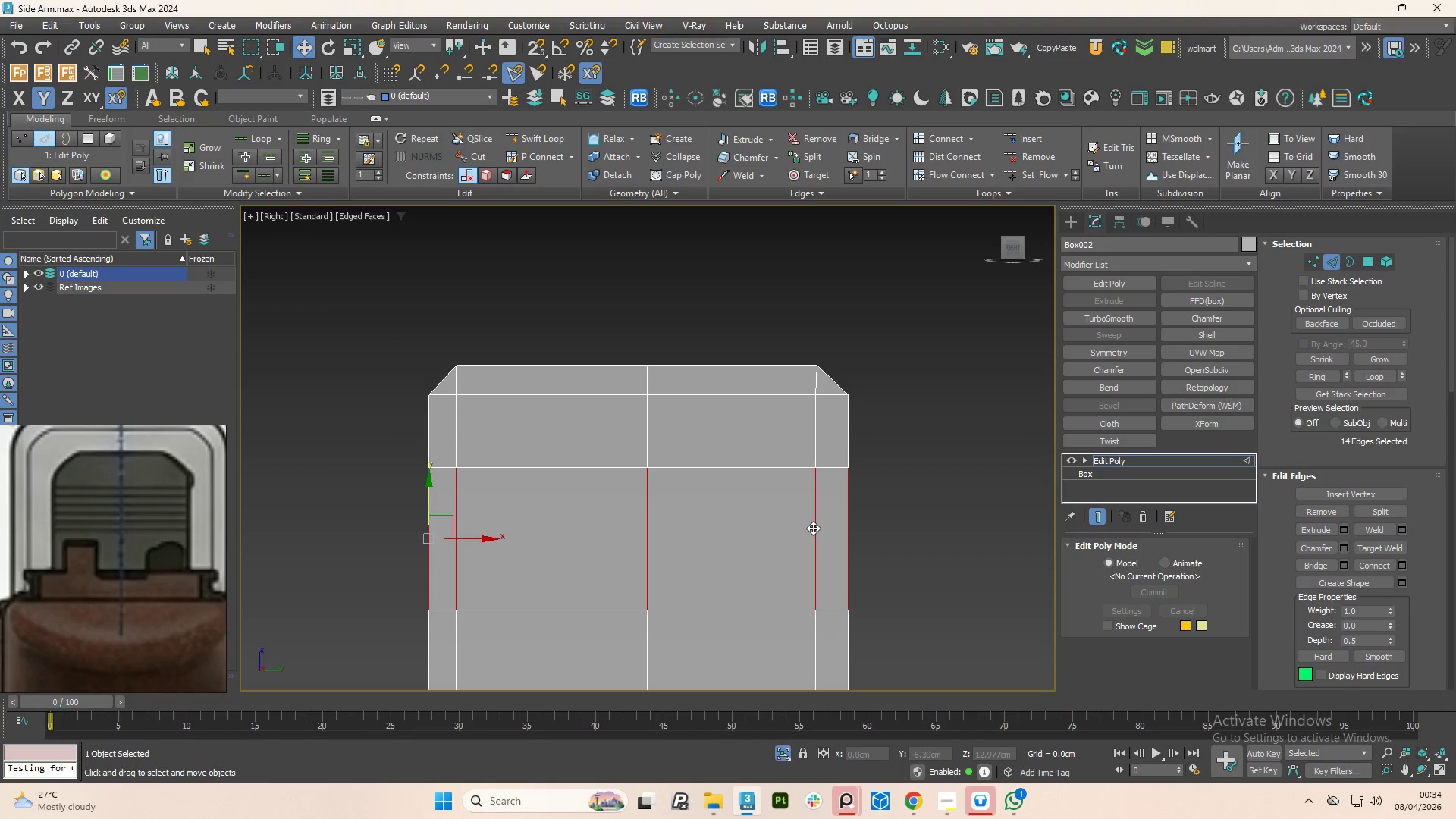 
hold_key(key=ControlLeft, duration=0.86)
left_click([813, 528])
 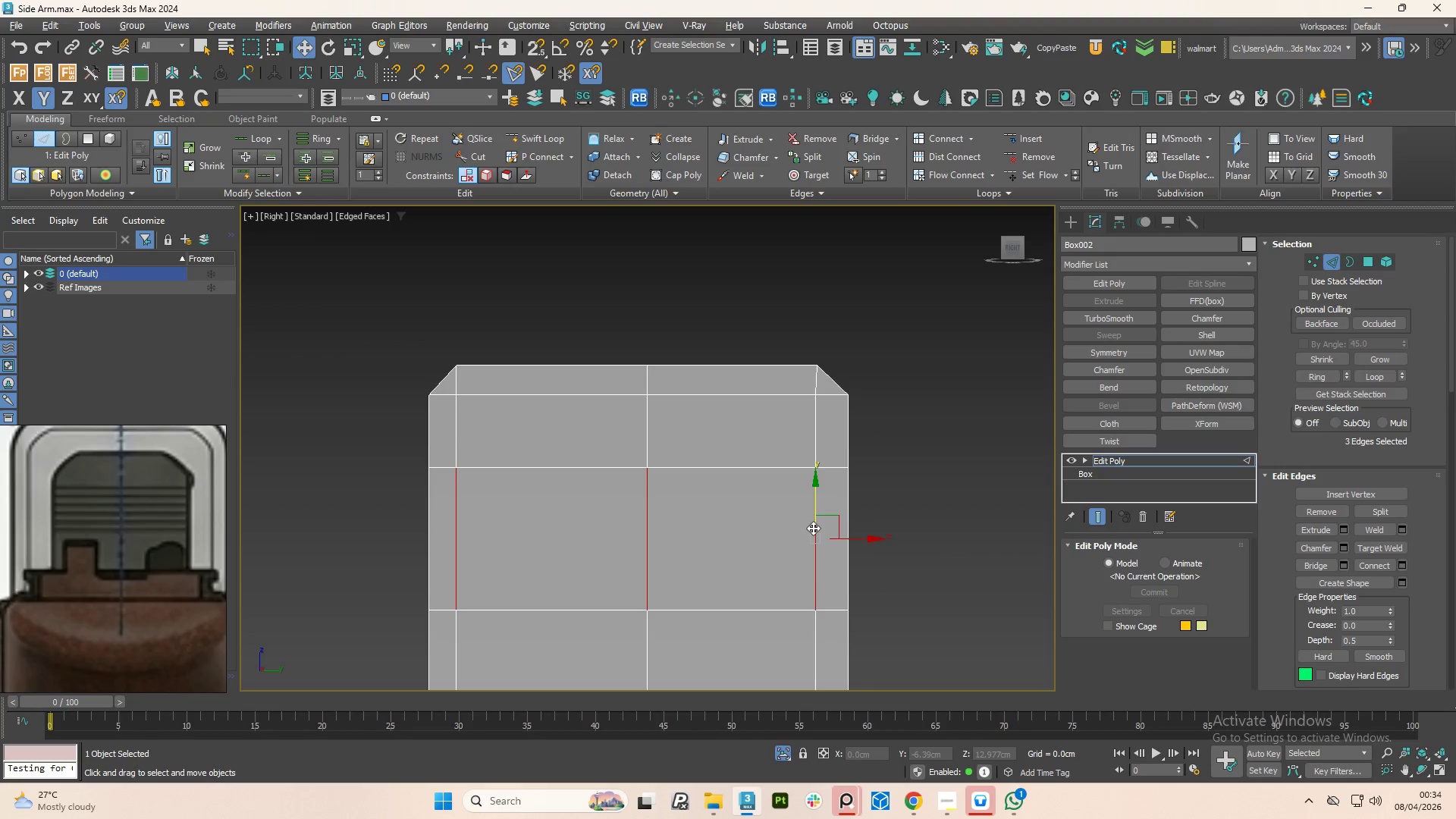 
double_click([813, 528])
 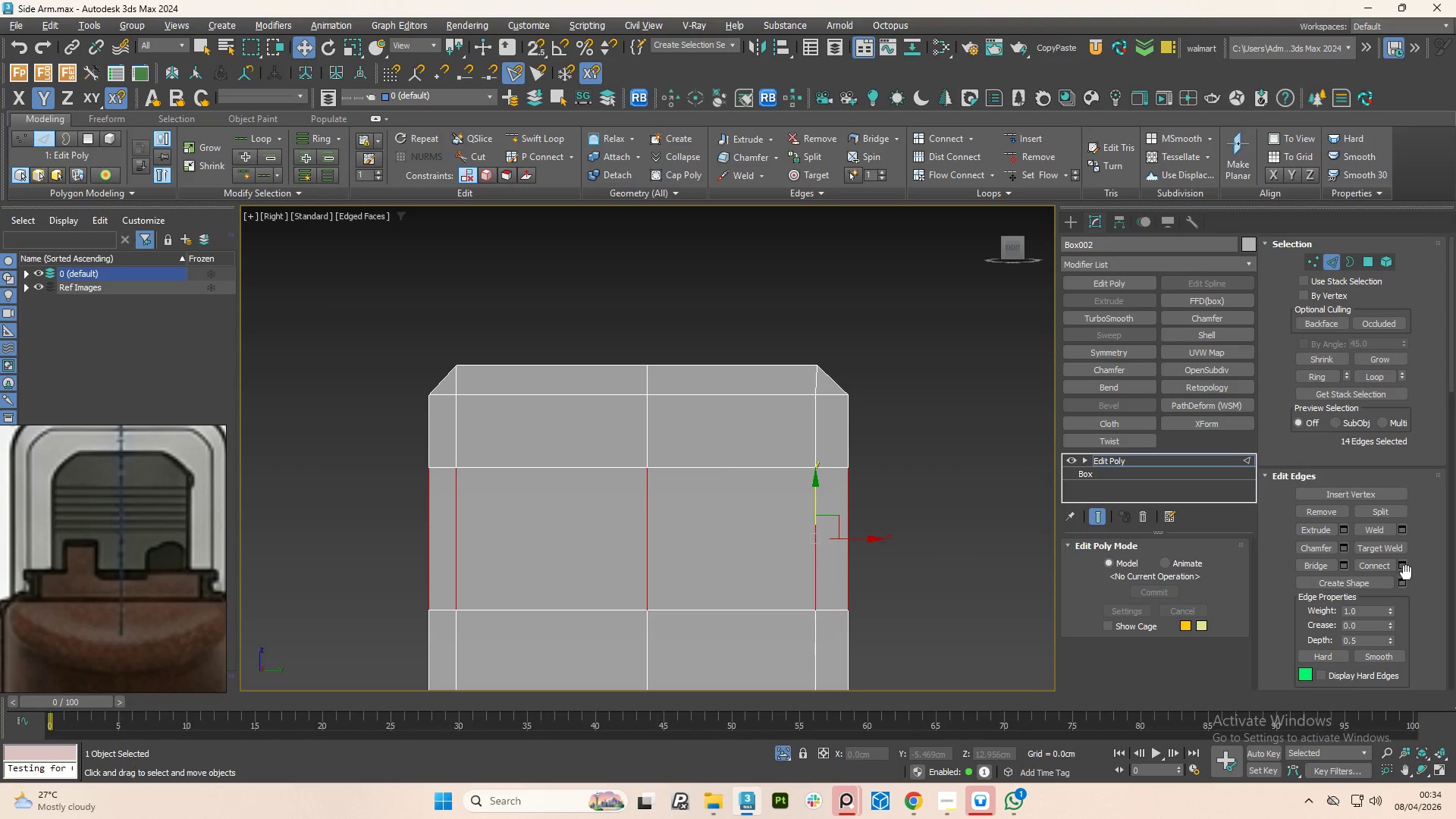 
left_click([1404, 563])
 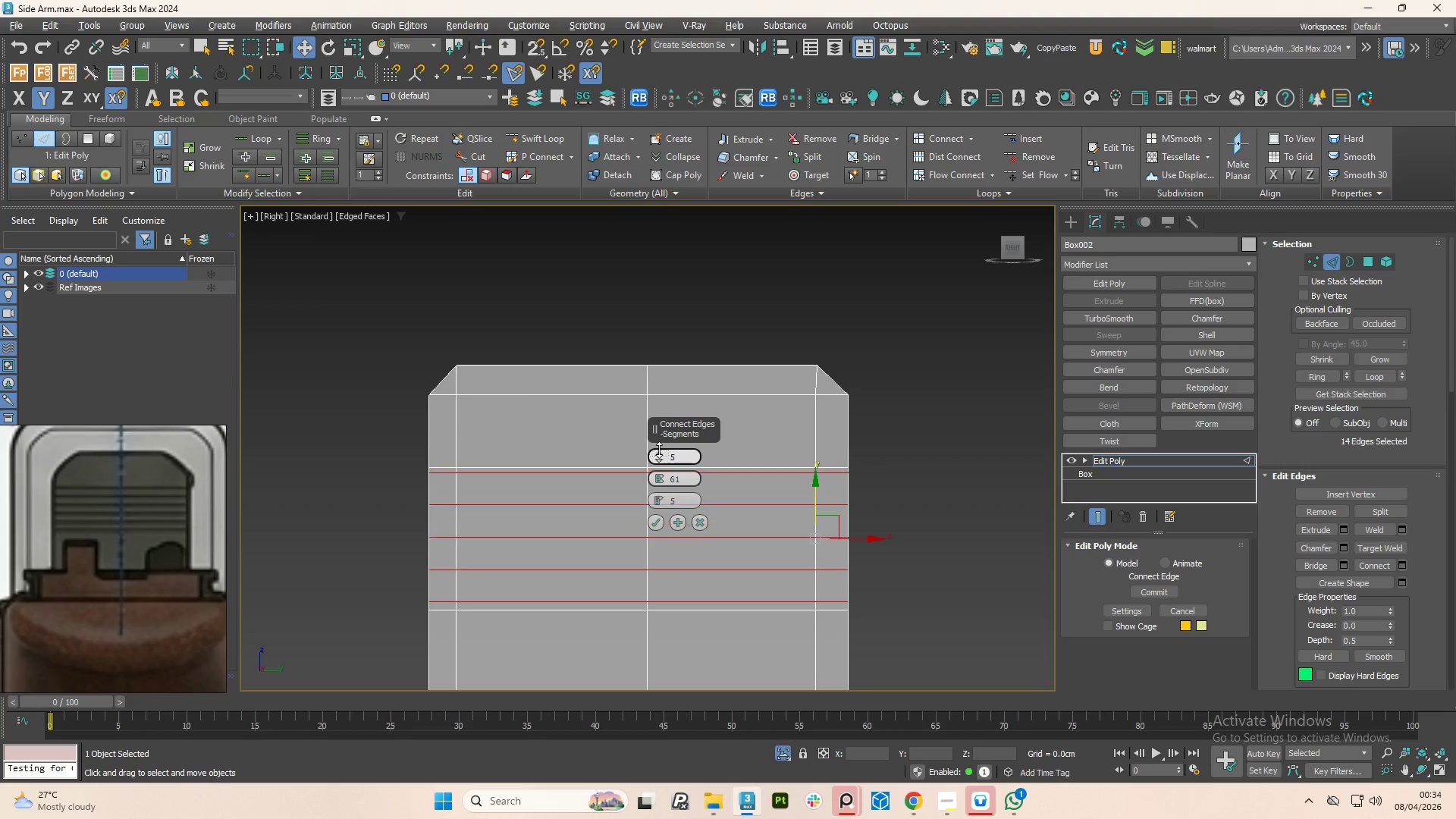 
left_click_drag(start_coordinate=[664, 480], to_coordinate=[691, 60])
 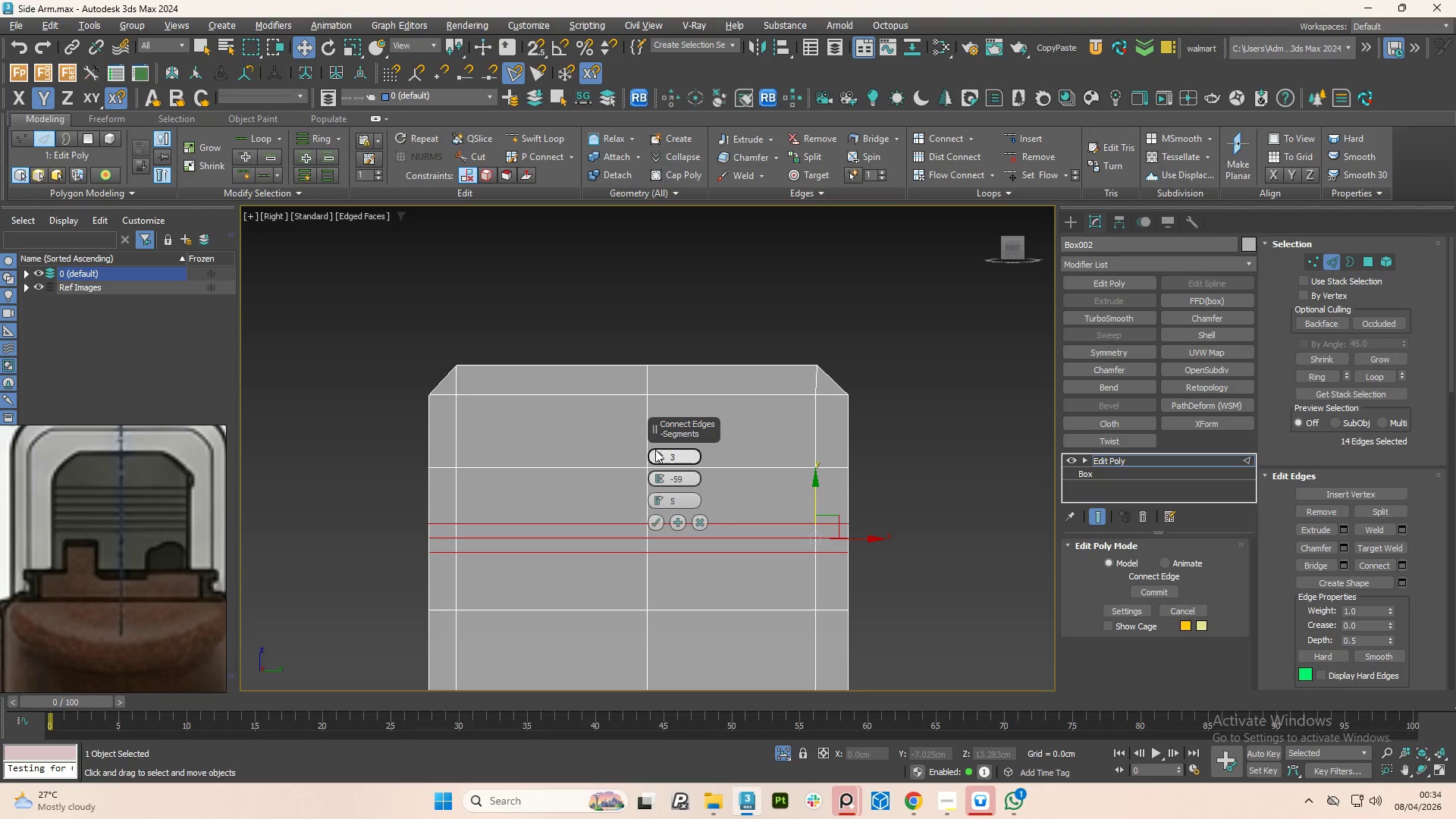 
double_click([655, 450])
 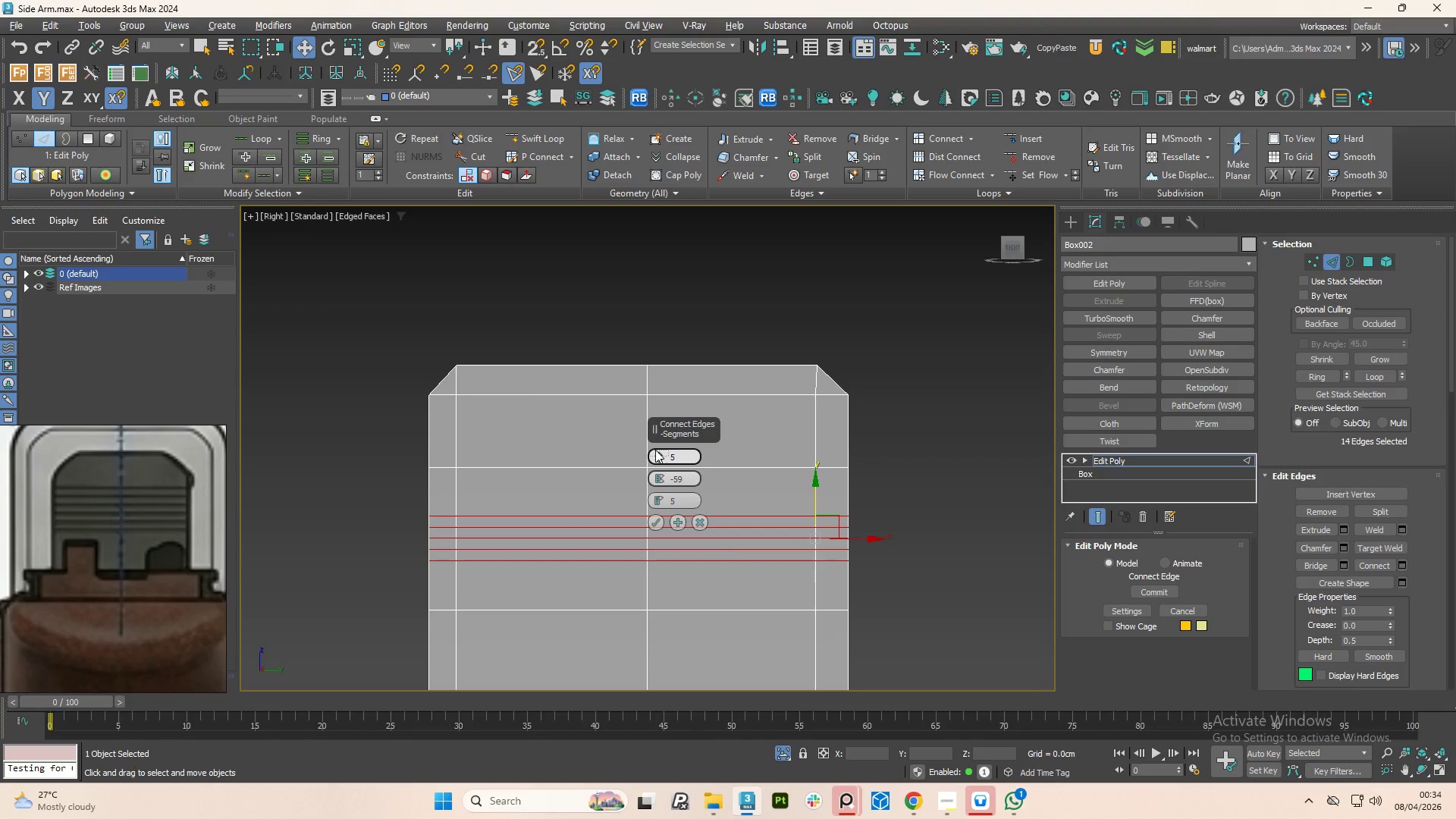 
triple_click([655, 450])
 